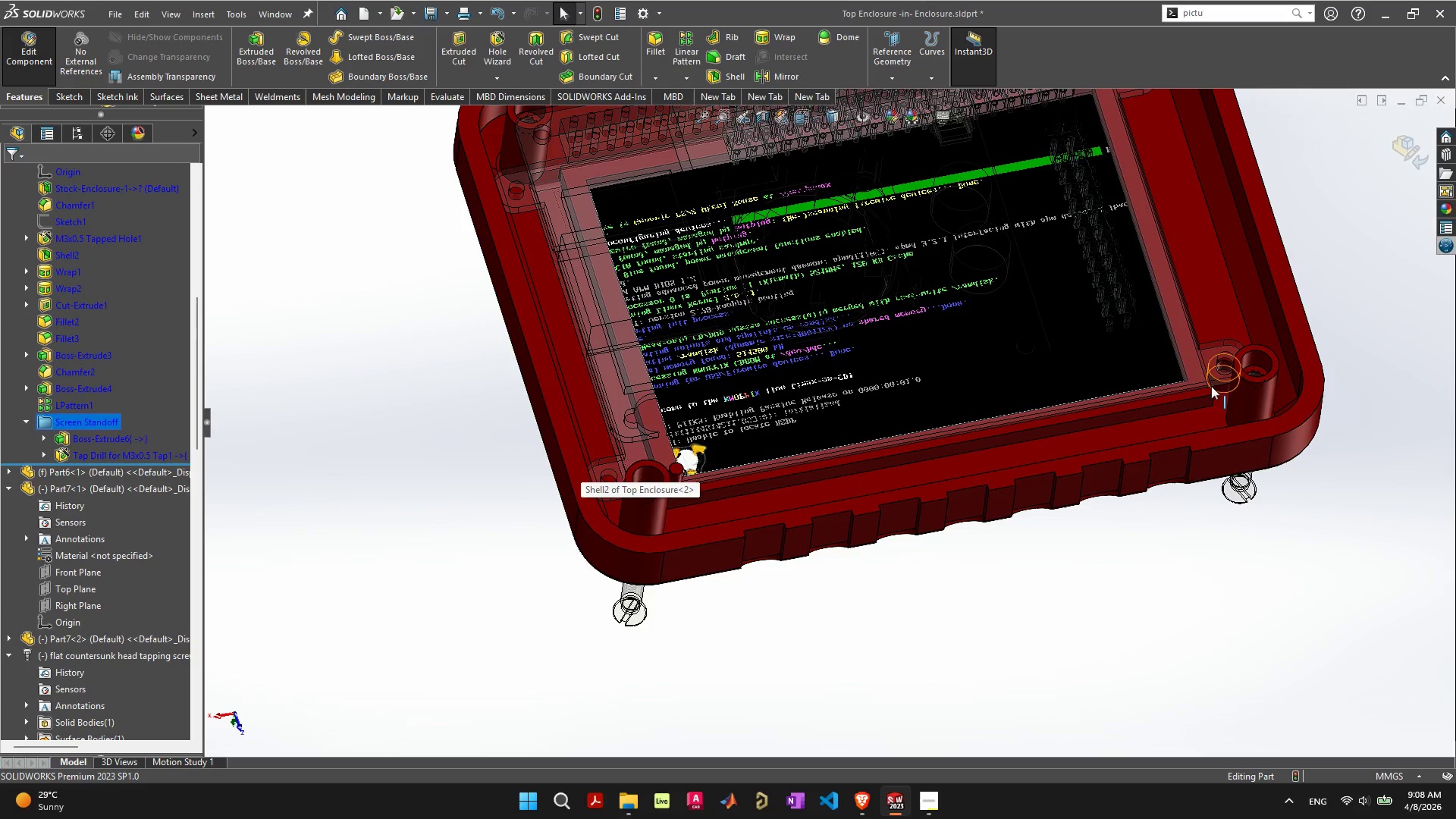 
left_click([1222, 388])
 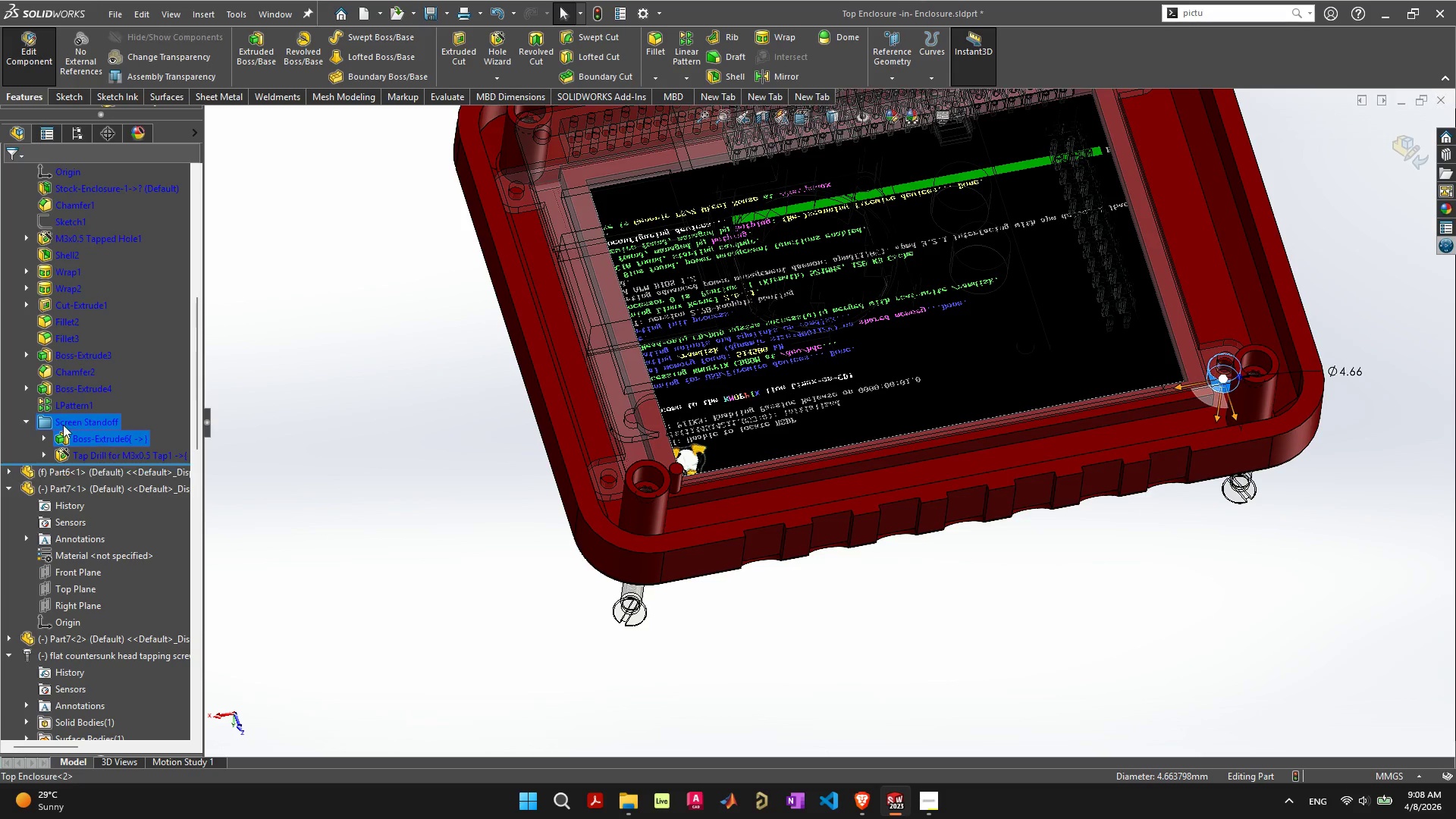 
left_click([74, 438])
 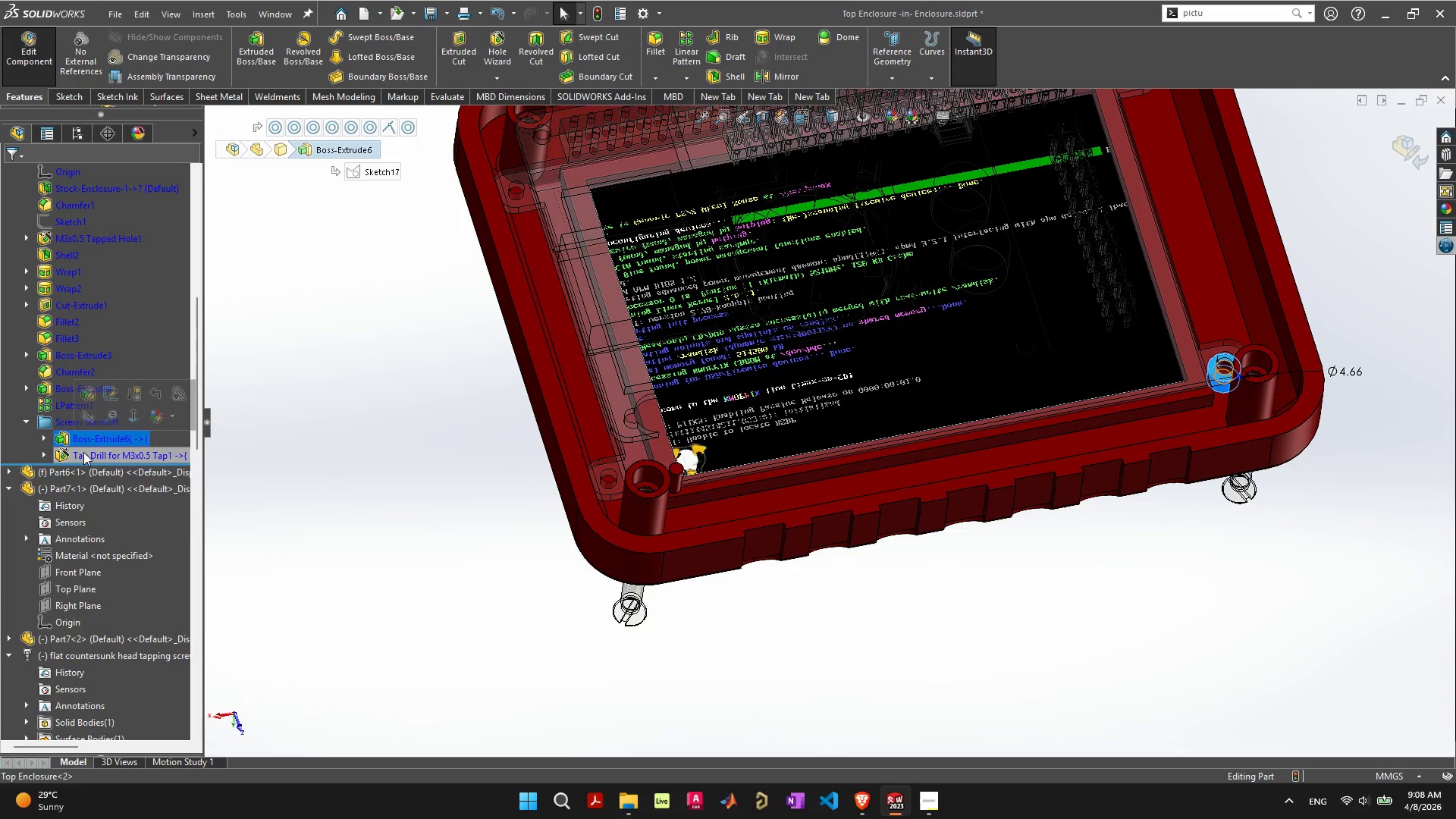 
hold_key(key=ShiftLeft, duration=0.48)
left_click([83, 452])
 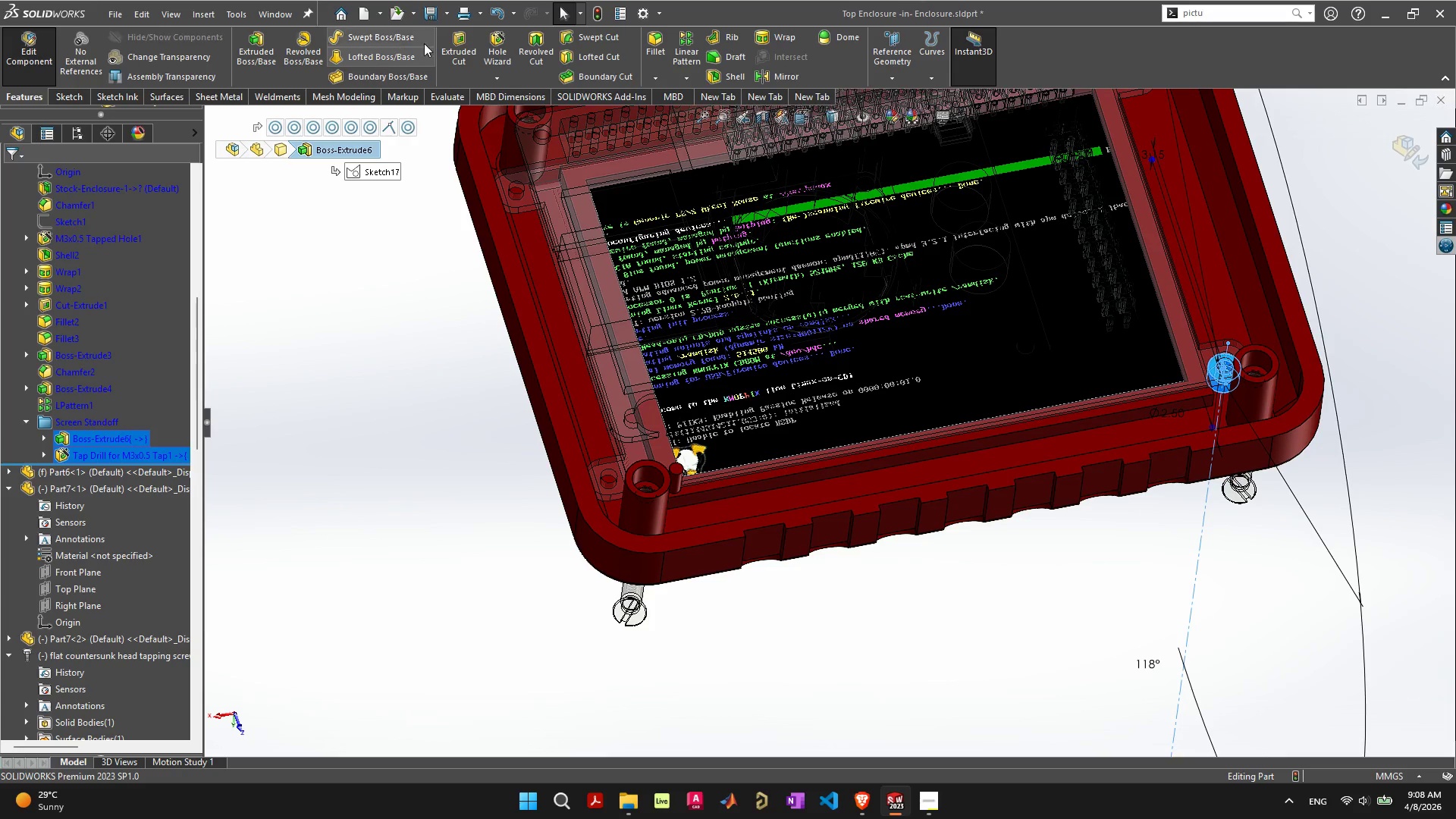 
left_click([695, 57])
 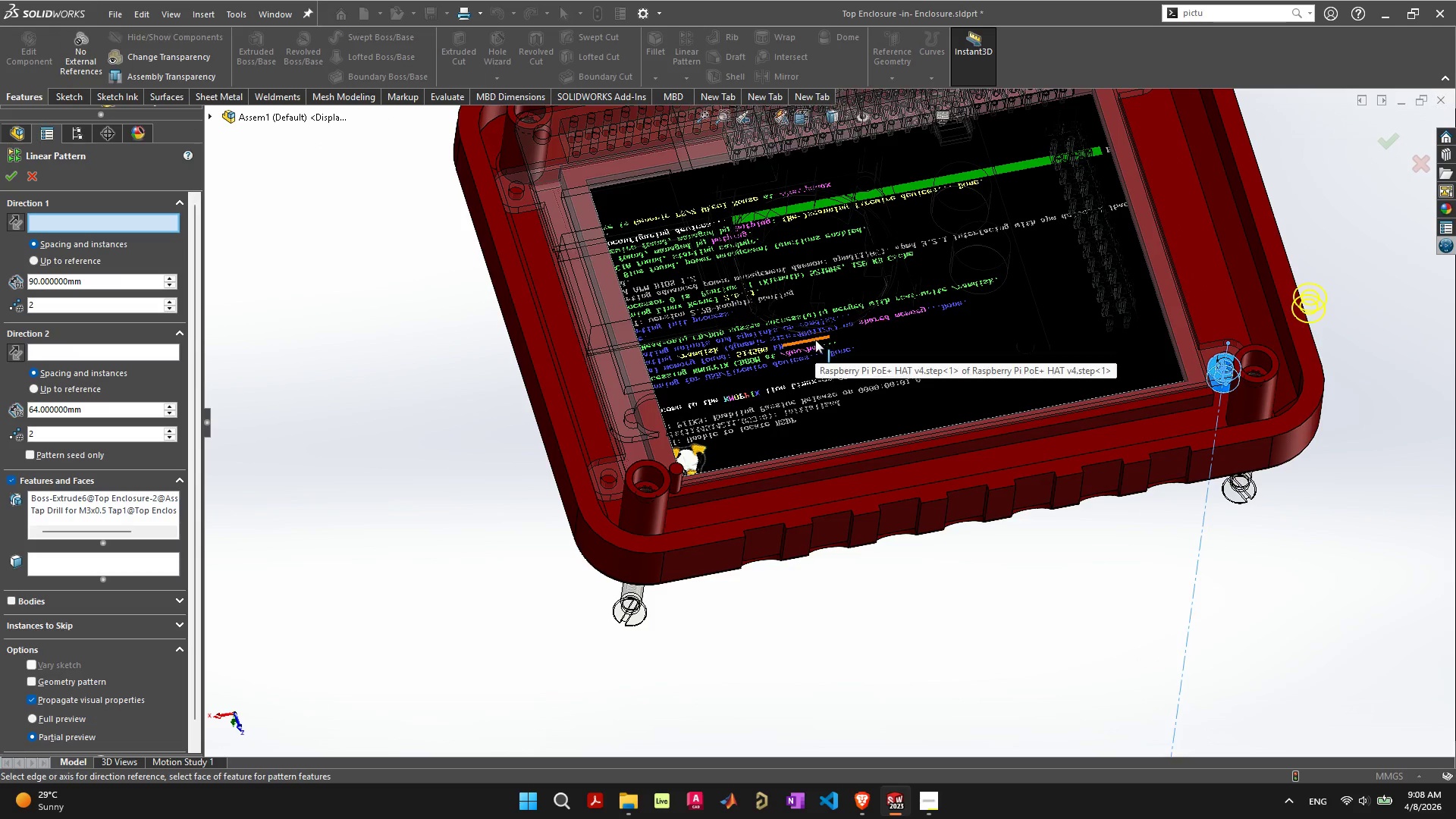 
scroll: coordinate [815, 340], scroll_direction: down, amount: 4.0
 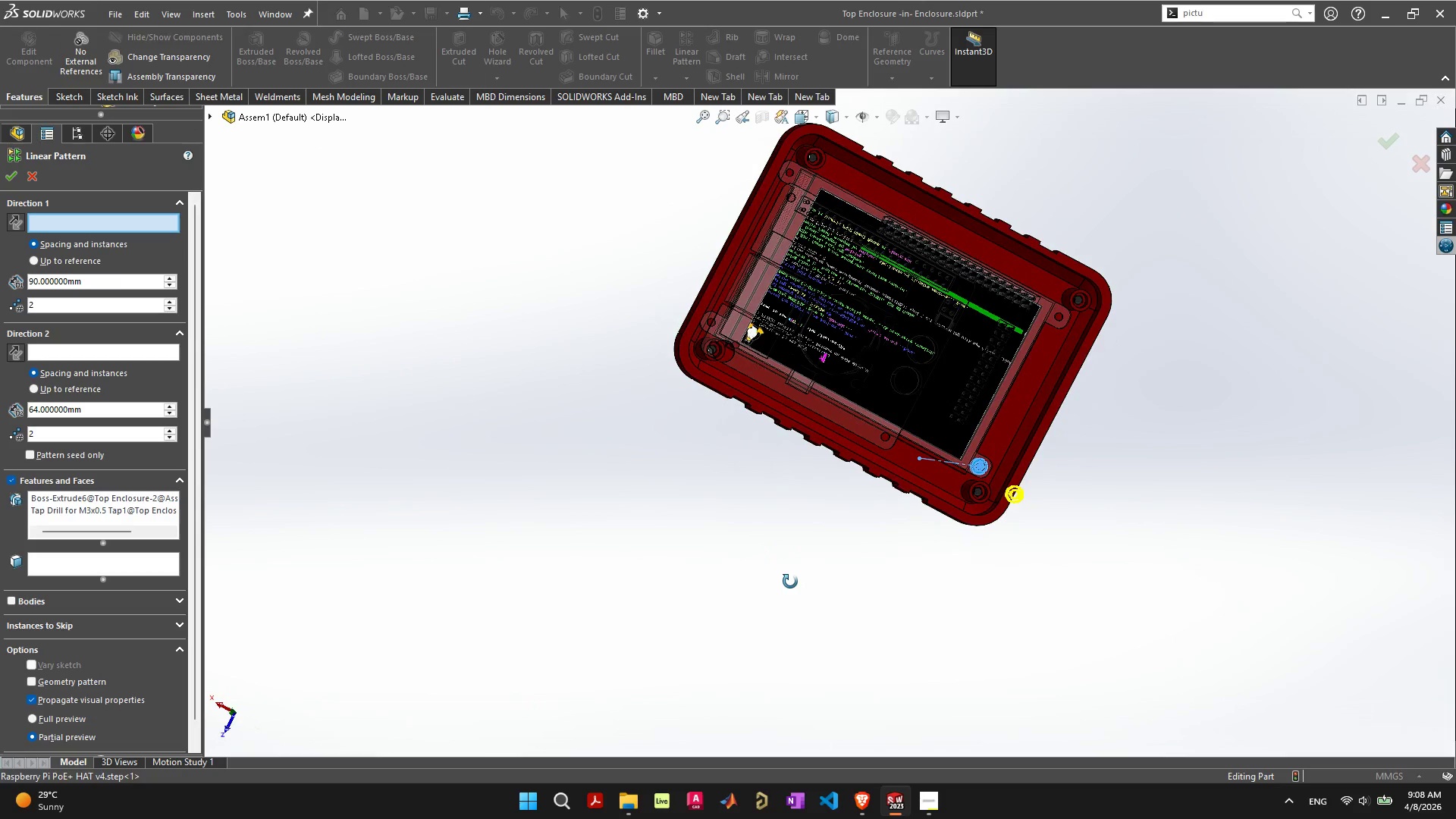 
wait(6.34)
 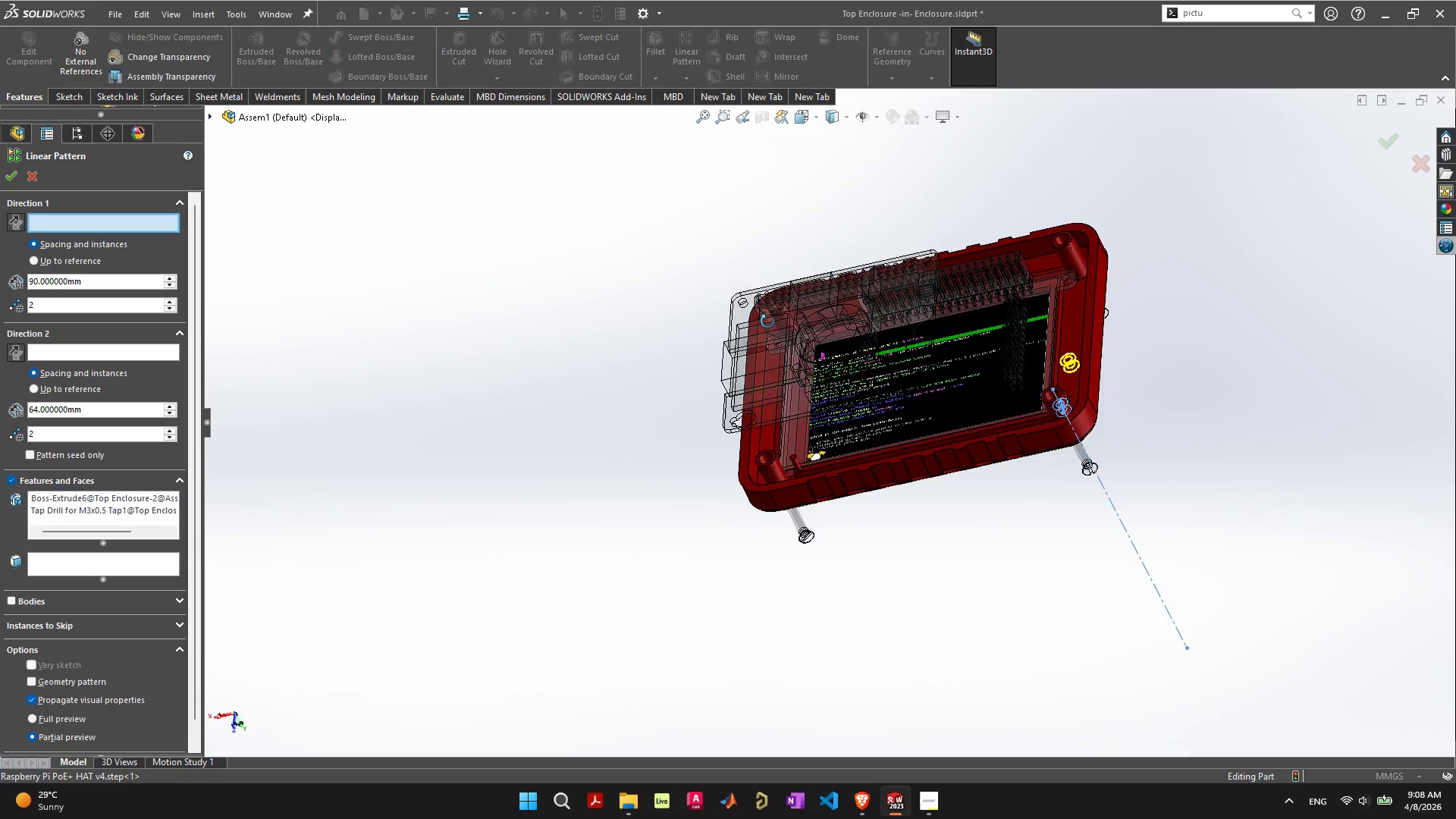 
mouse_move([99, 286])
 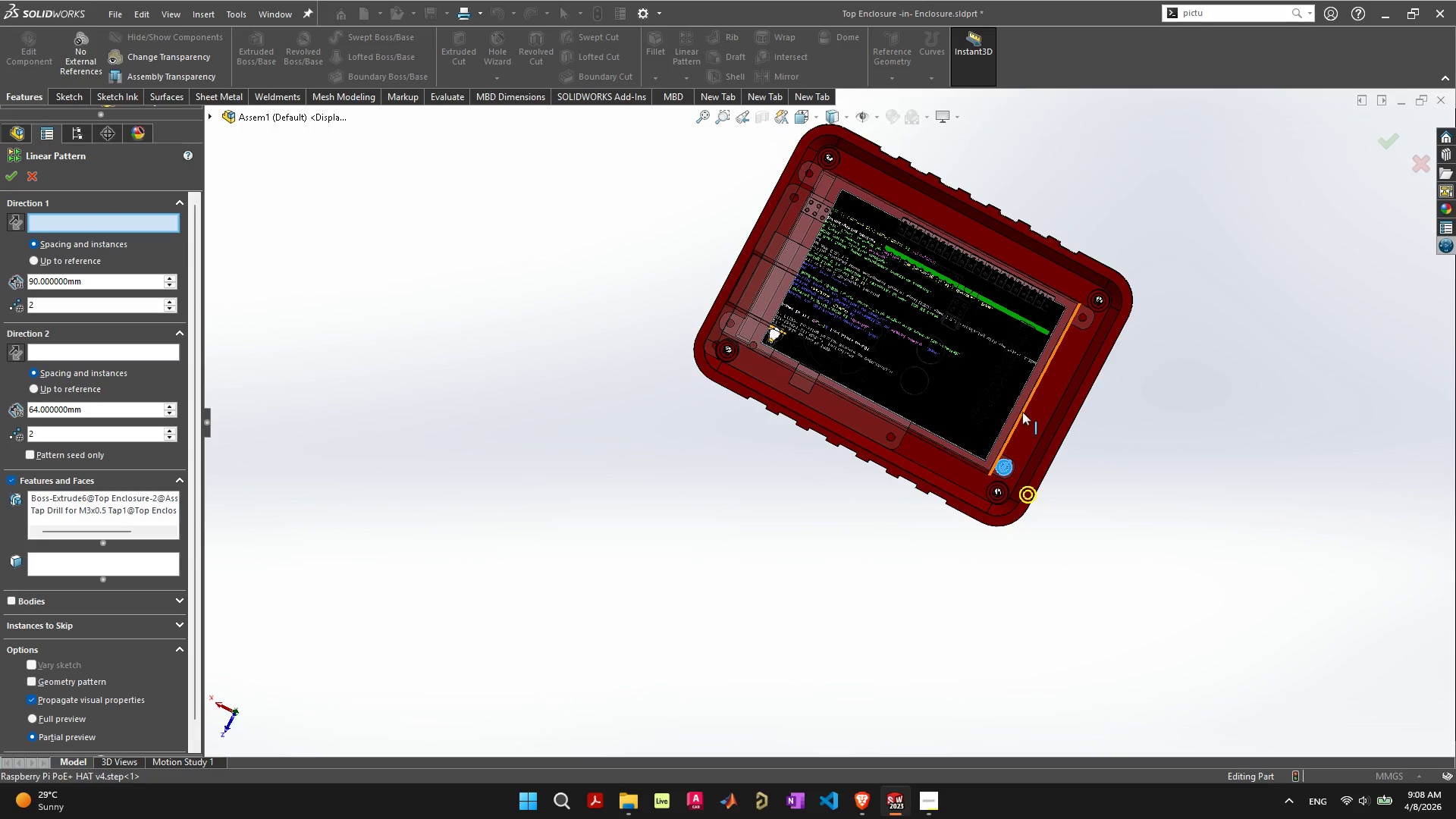 
left_click([1022, 412])
 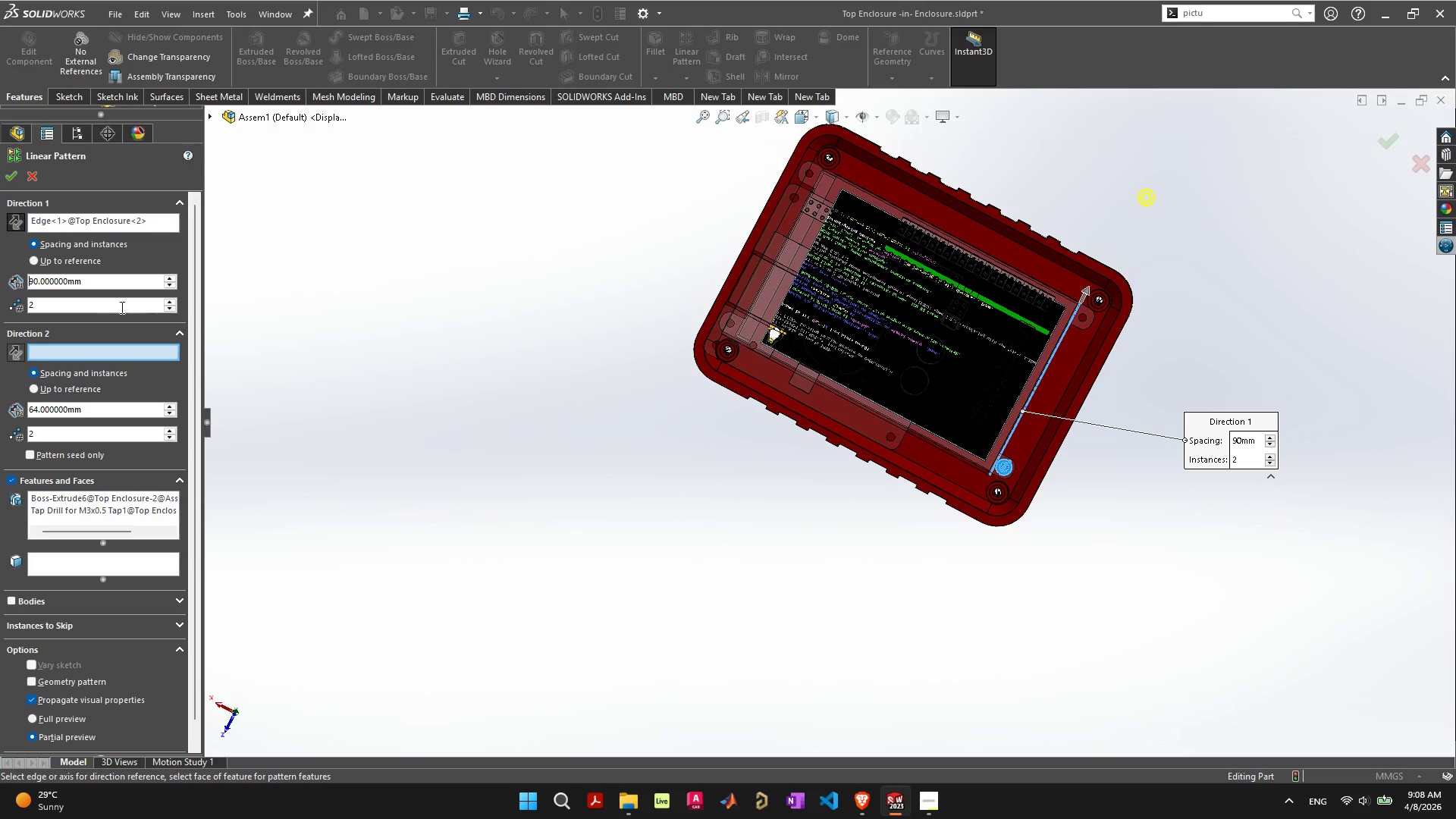 
wait(5.02)
 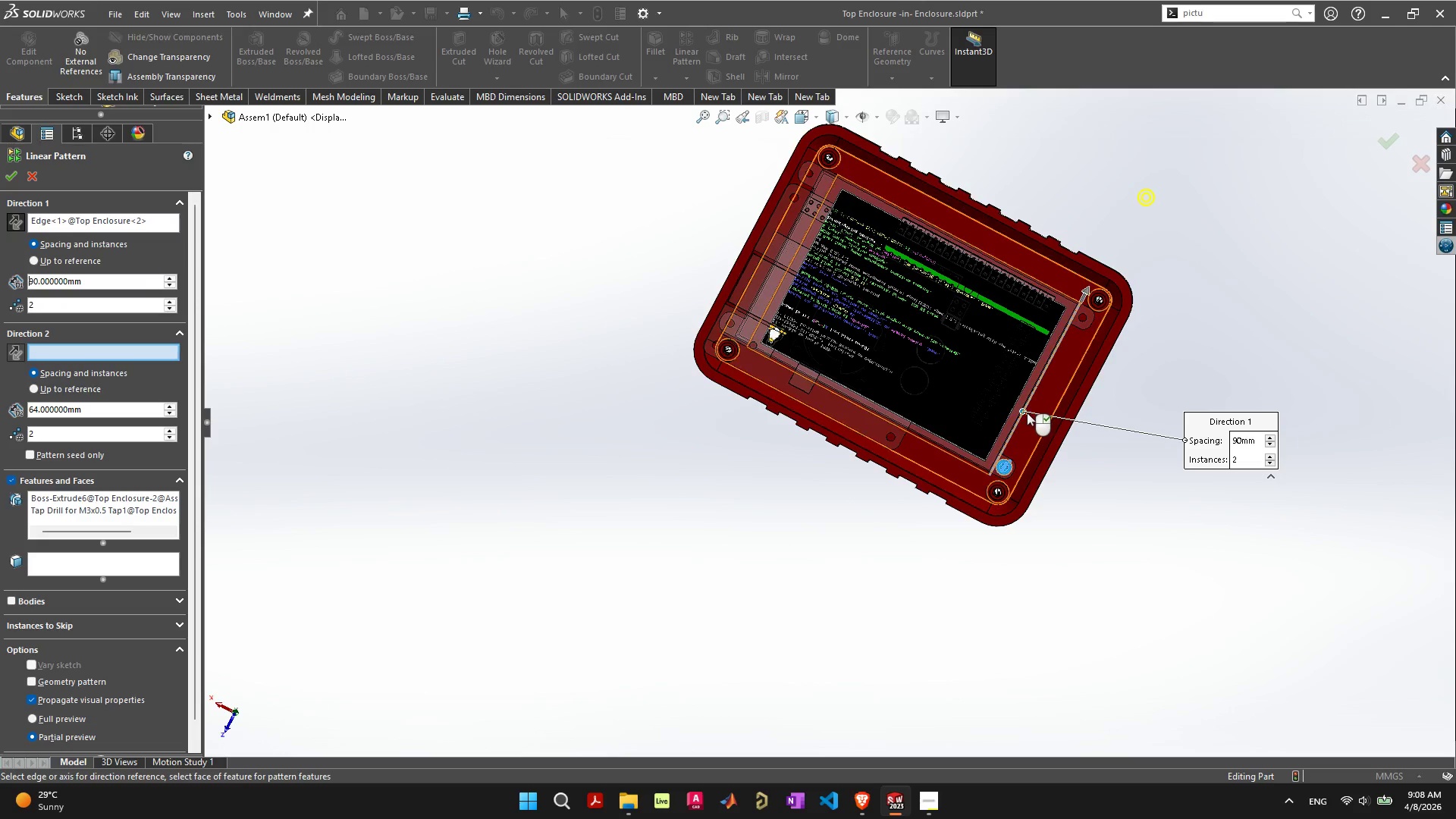 
double_click([171, 287])
 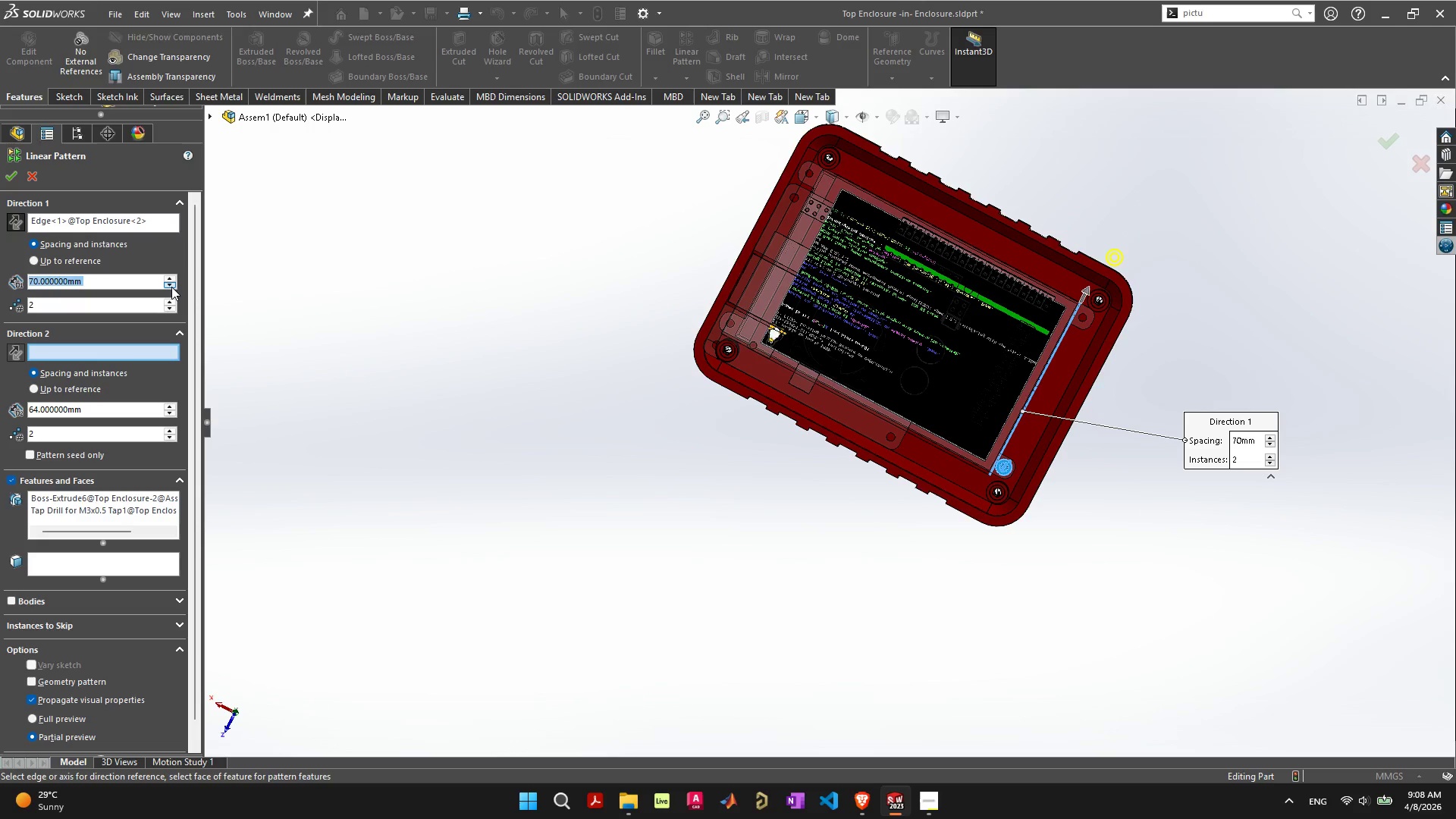 
triple_click([171, 287])
 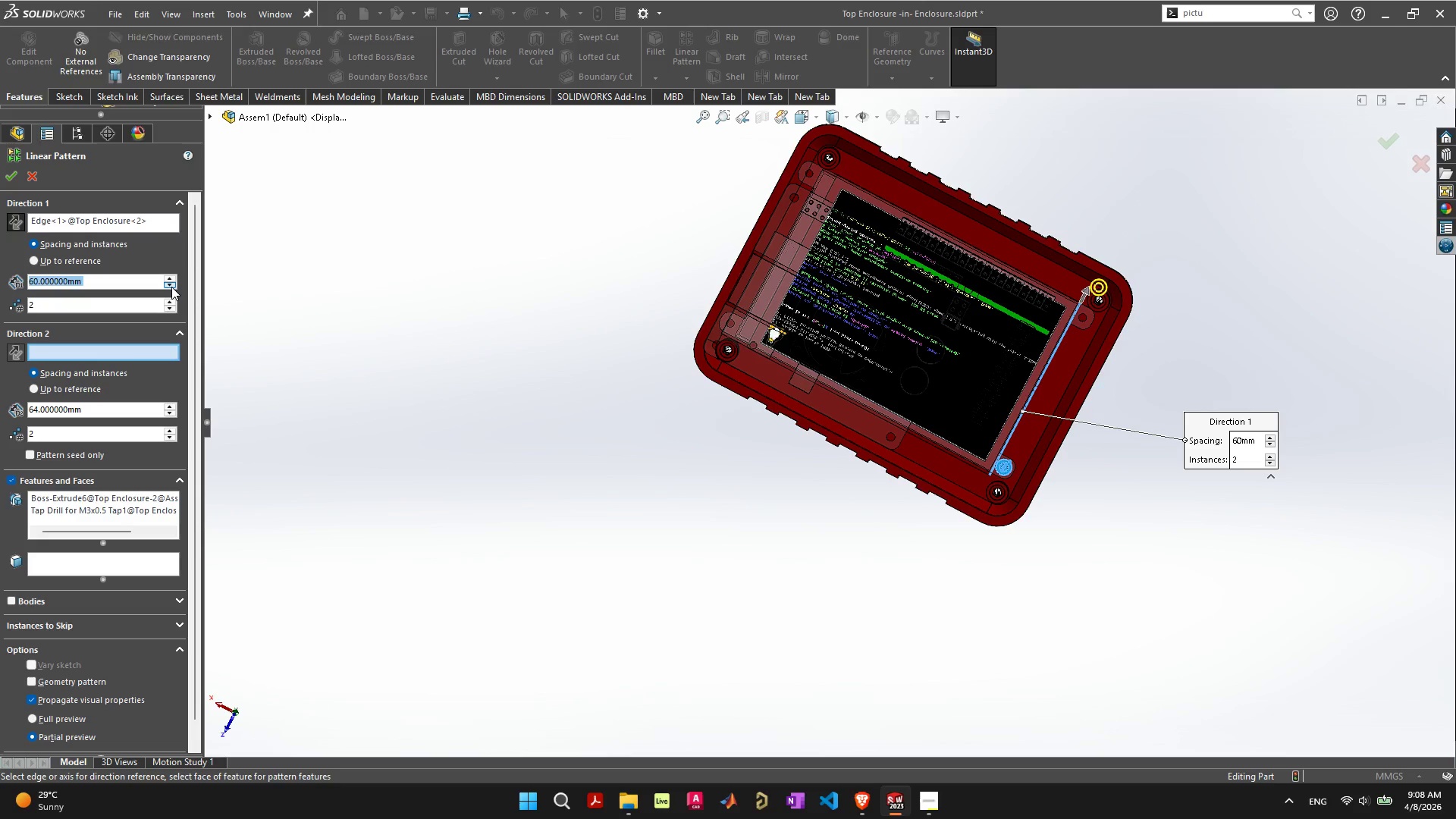 
left_click([171, 287])
 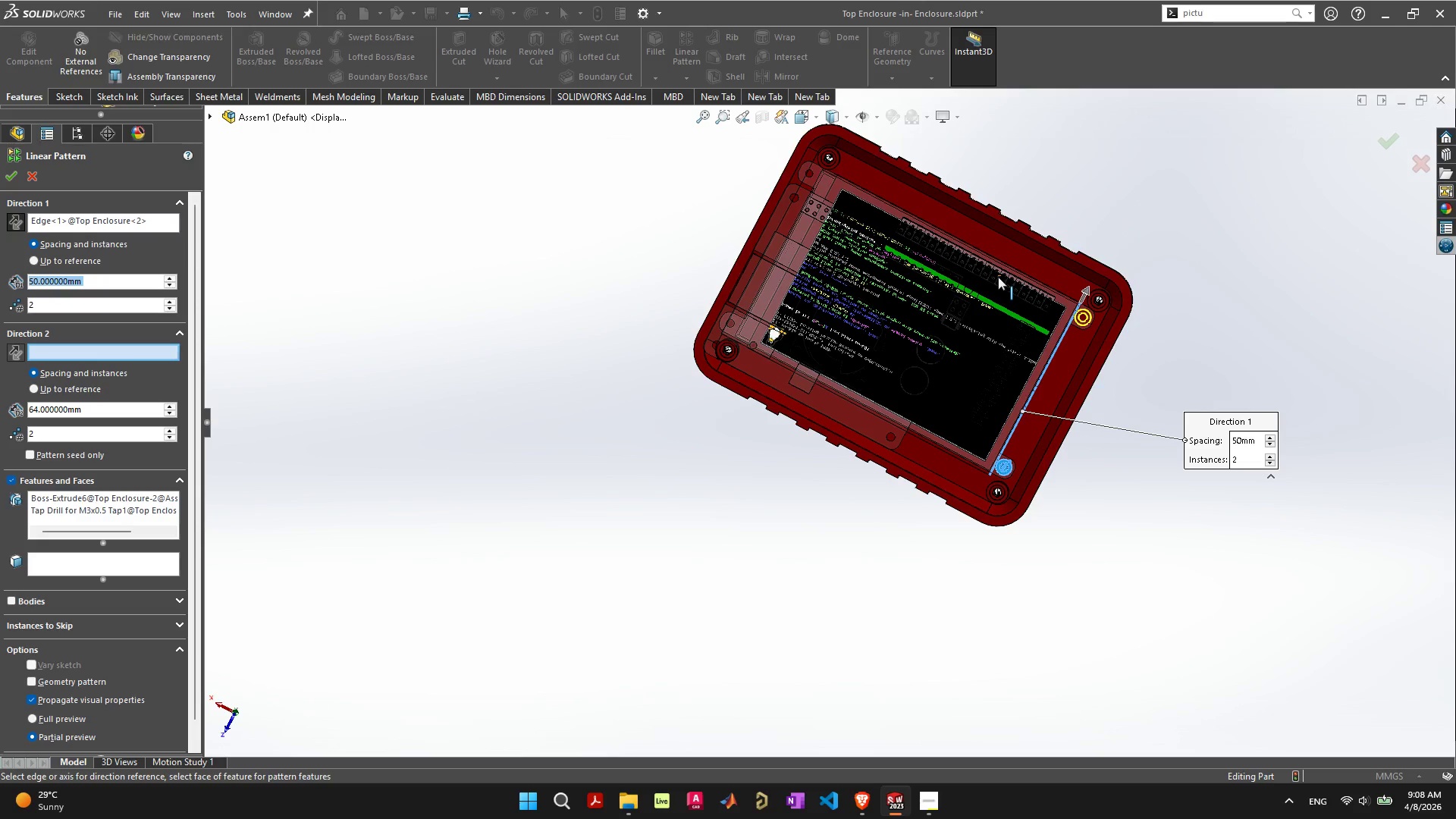 
scroll: coordinate [1012, 393], scroll_direction: up, amount: 9.0
 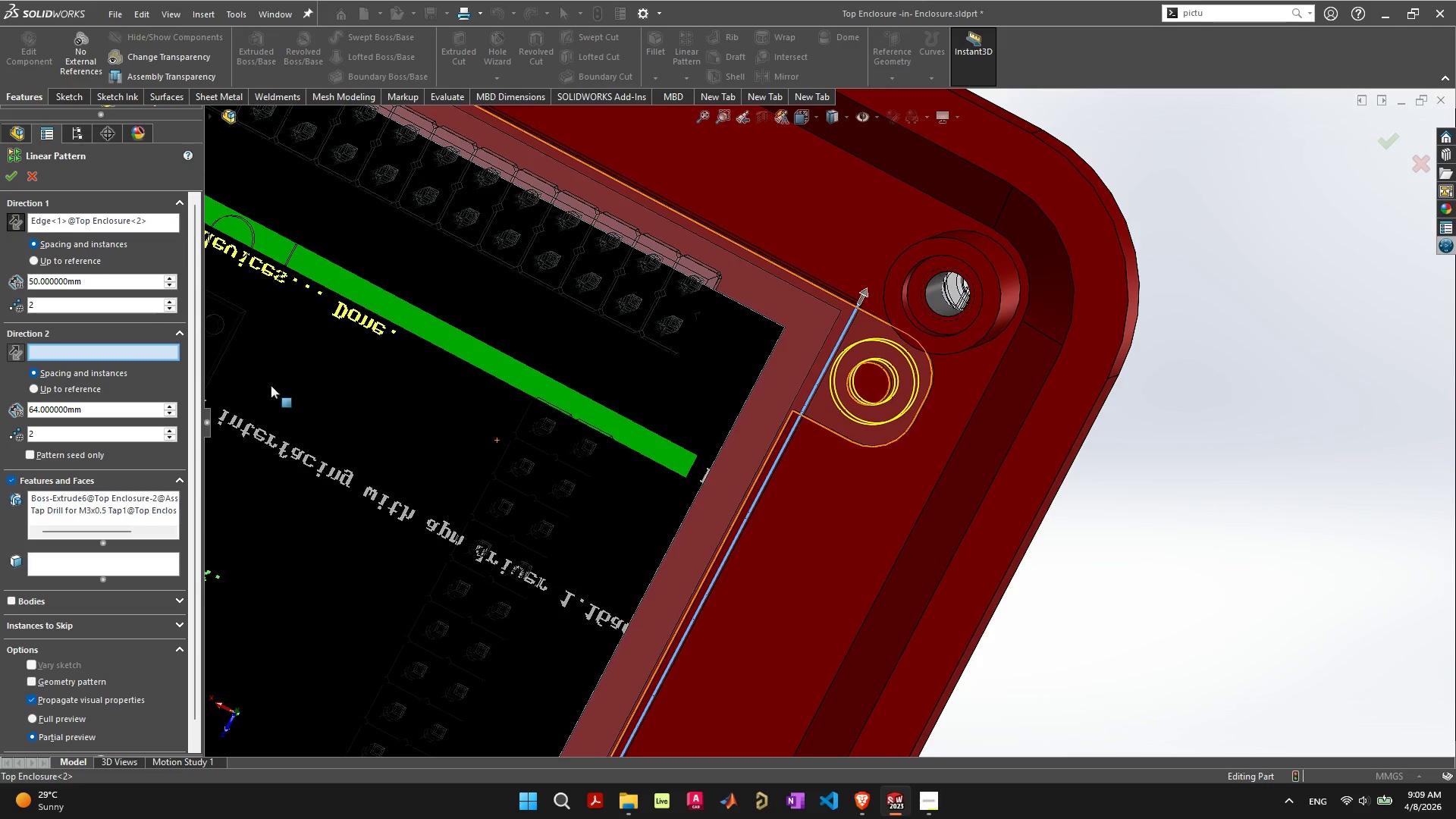 
scroll: coordinate [608, 422], scroll_direction: down, amount: 6.0
 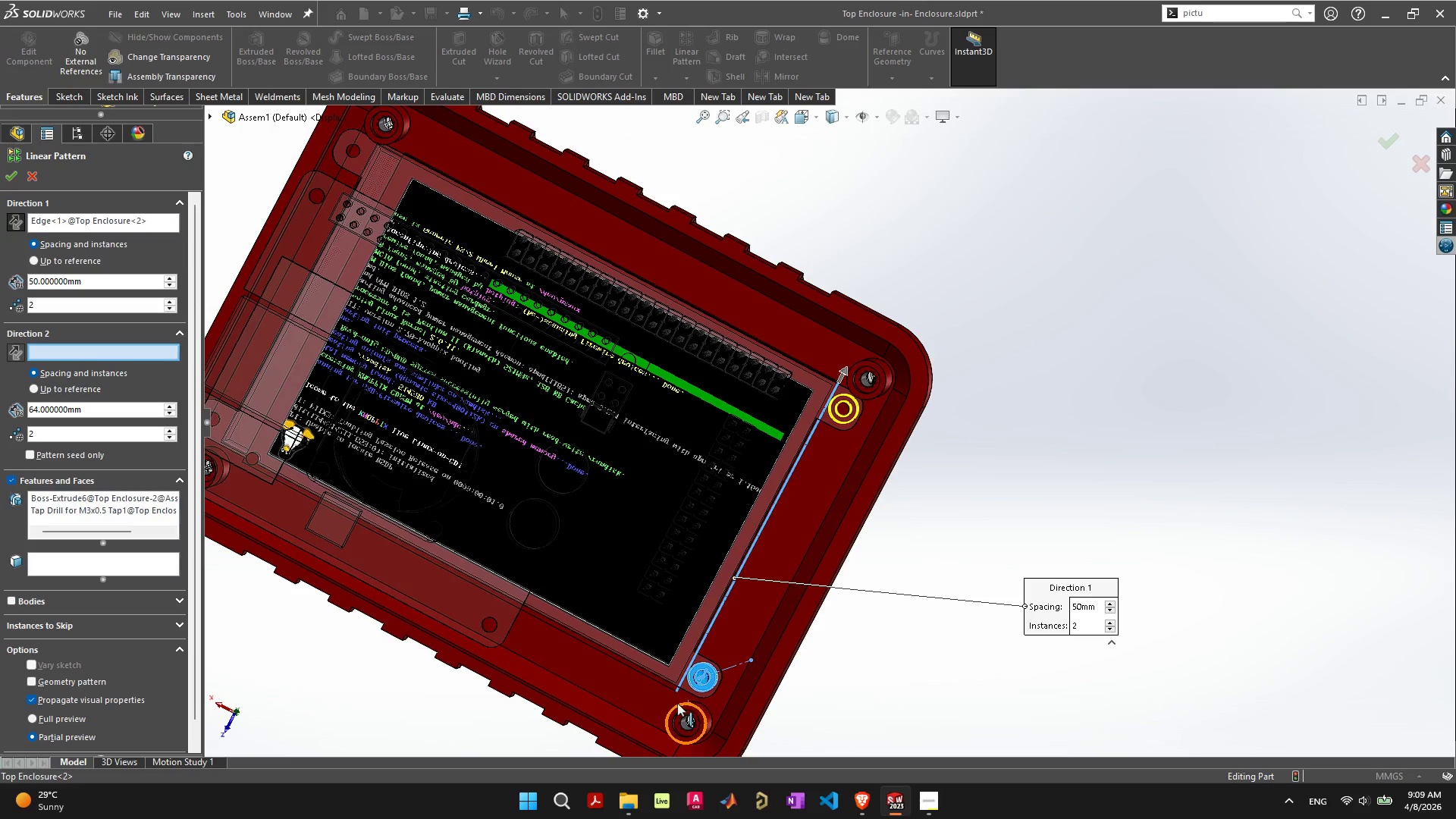 
left_click([657, 681])
 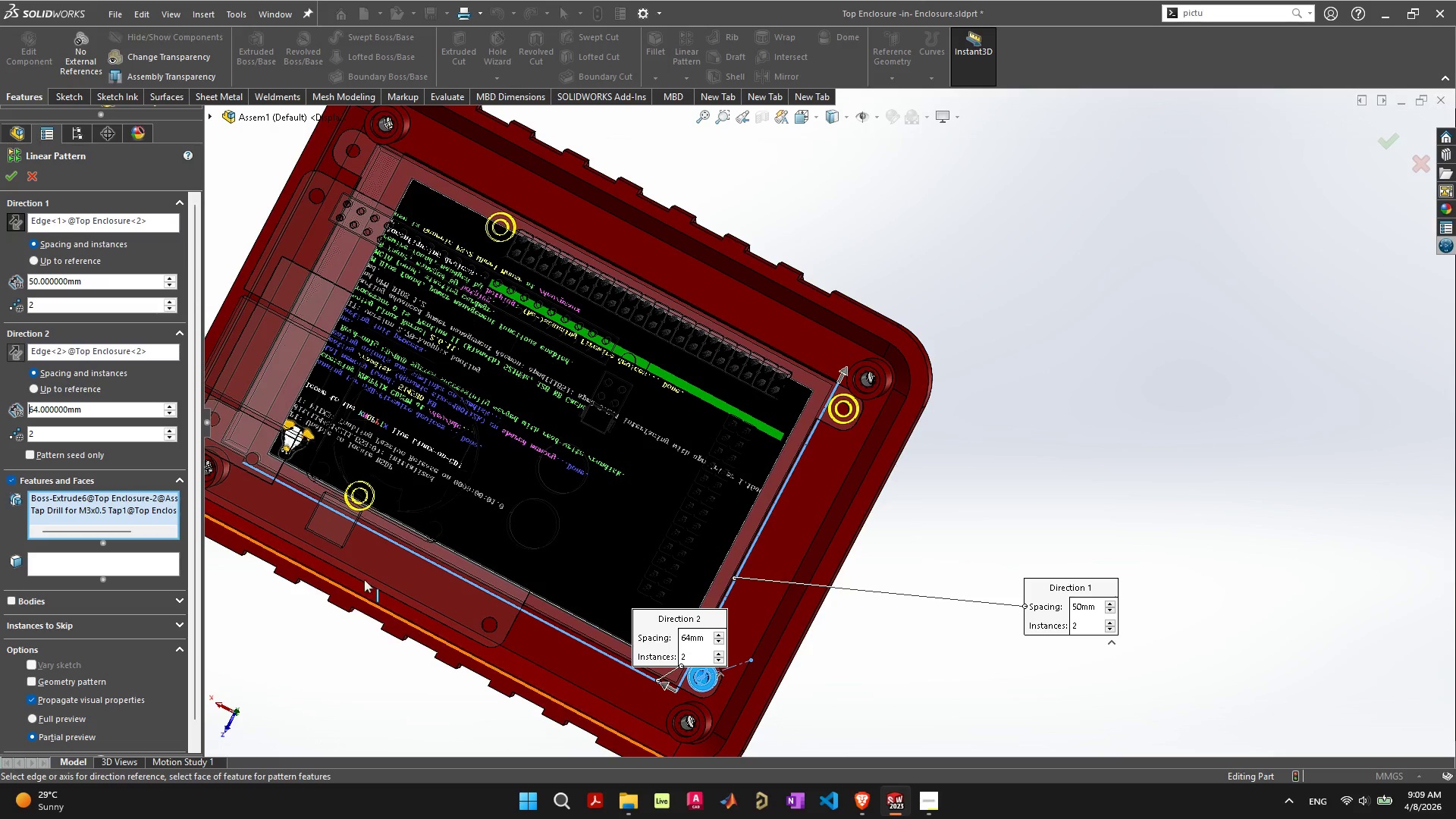 
scroll: coordinate [369, 569], scroll_direction: down, amount: 2.0
 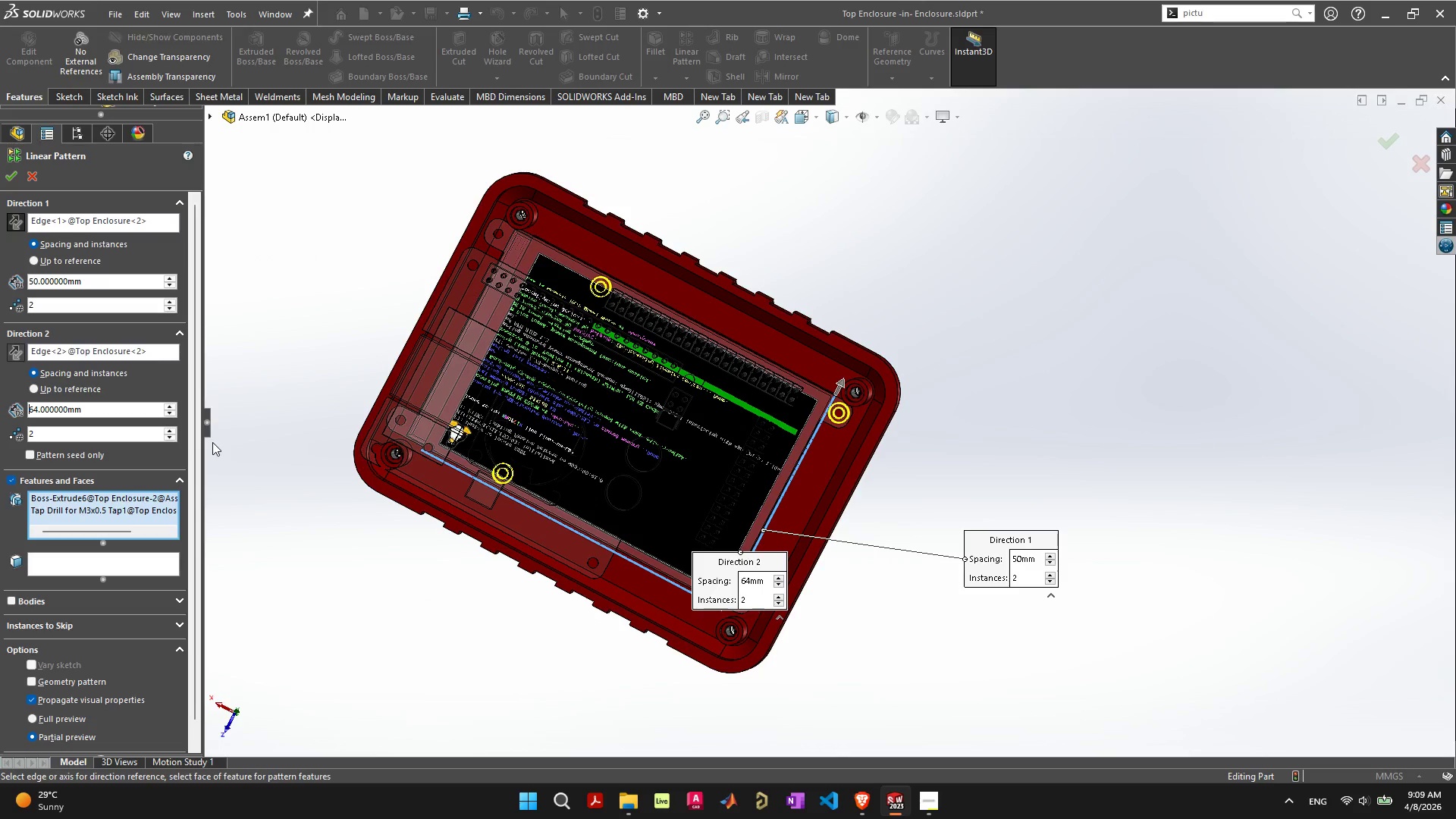 
left_click([166, 406])
 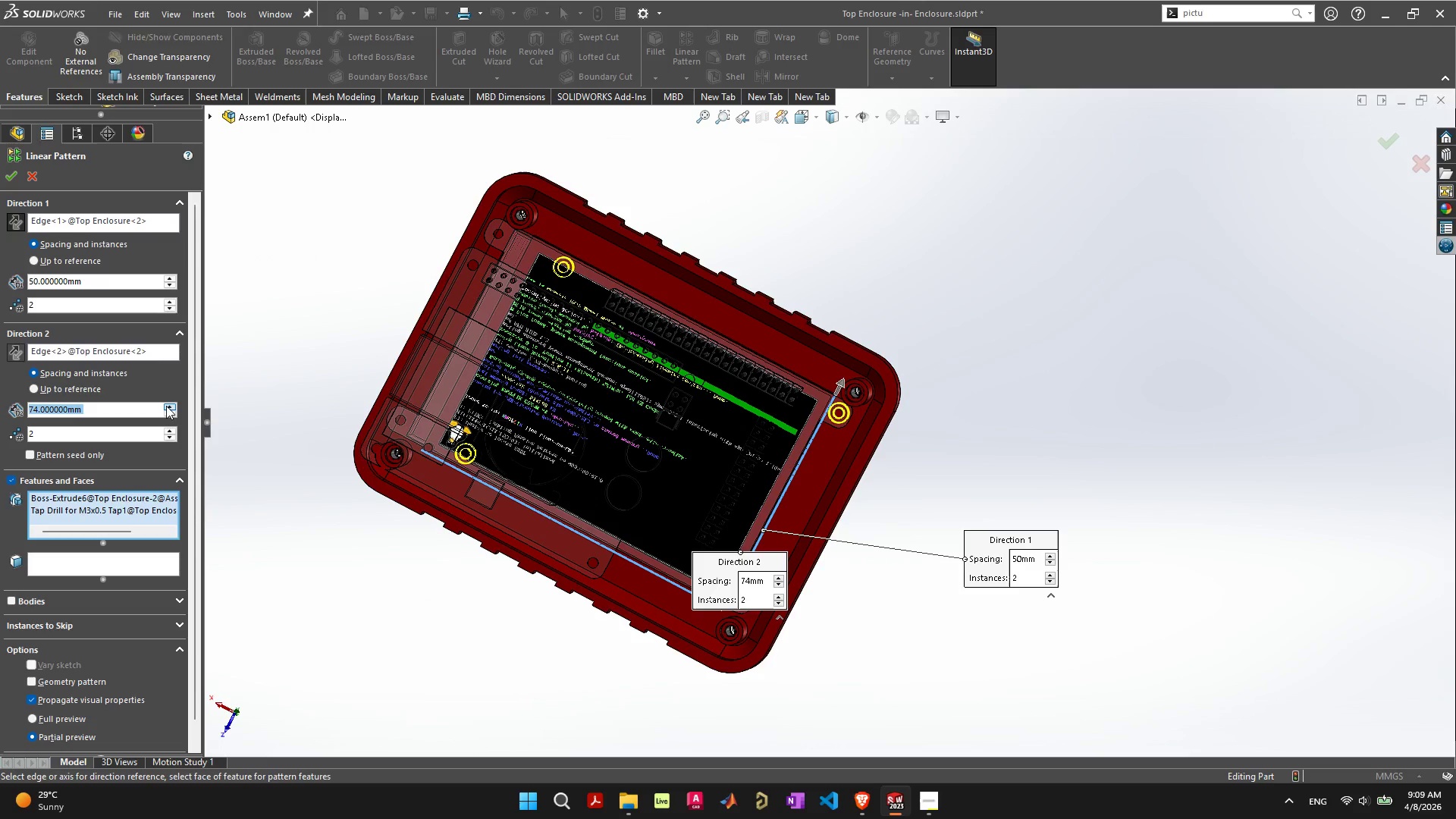 
left_click([166, 406])
 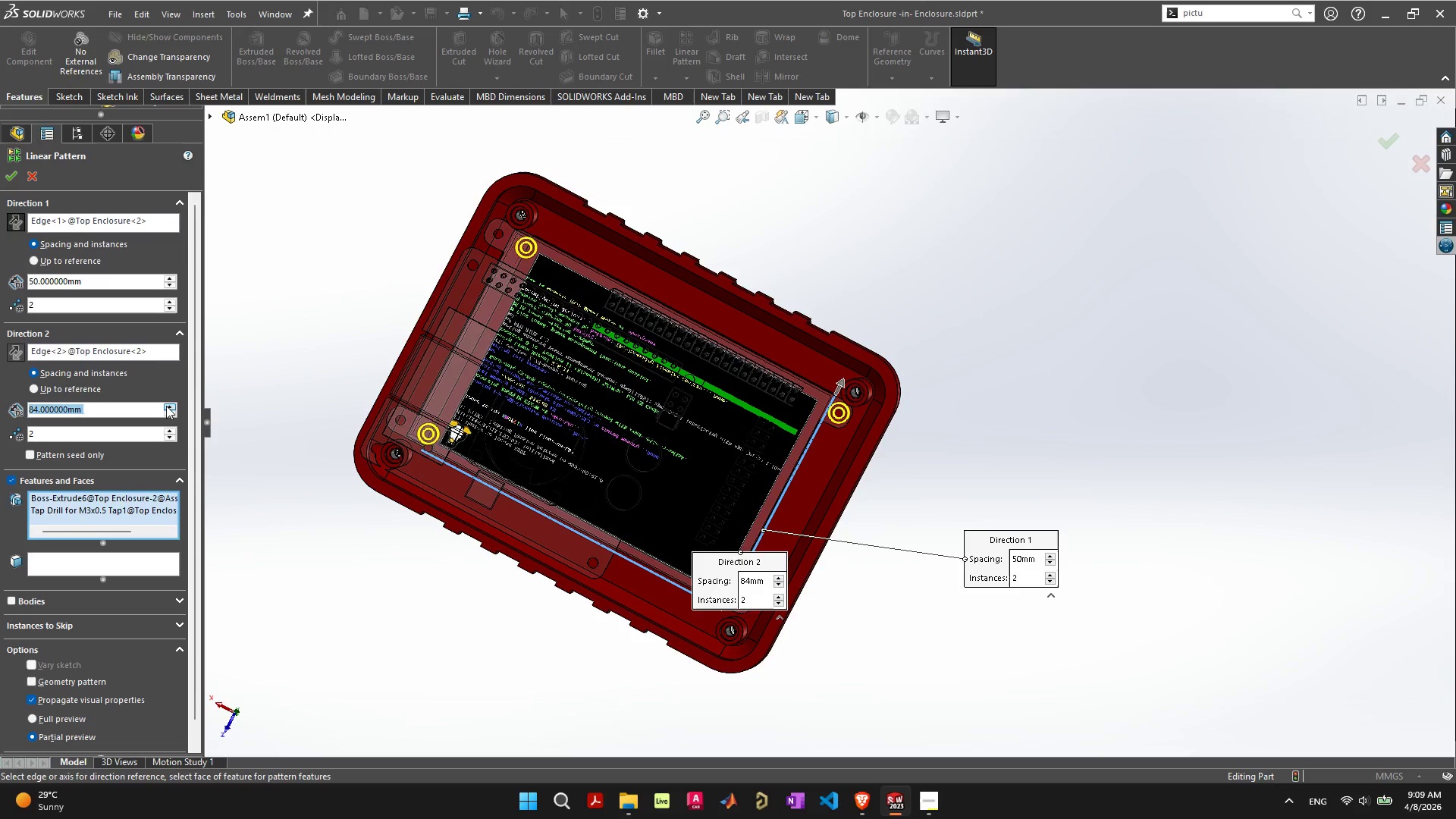 
left_click([166, 406])
 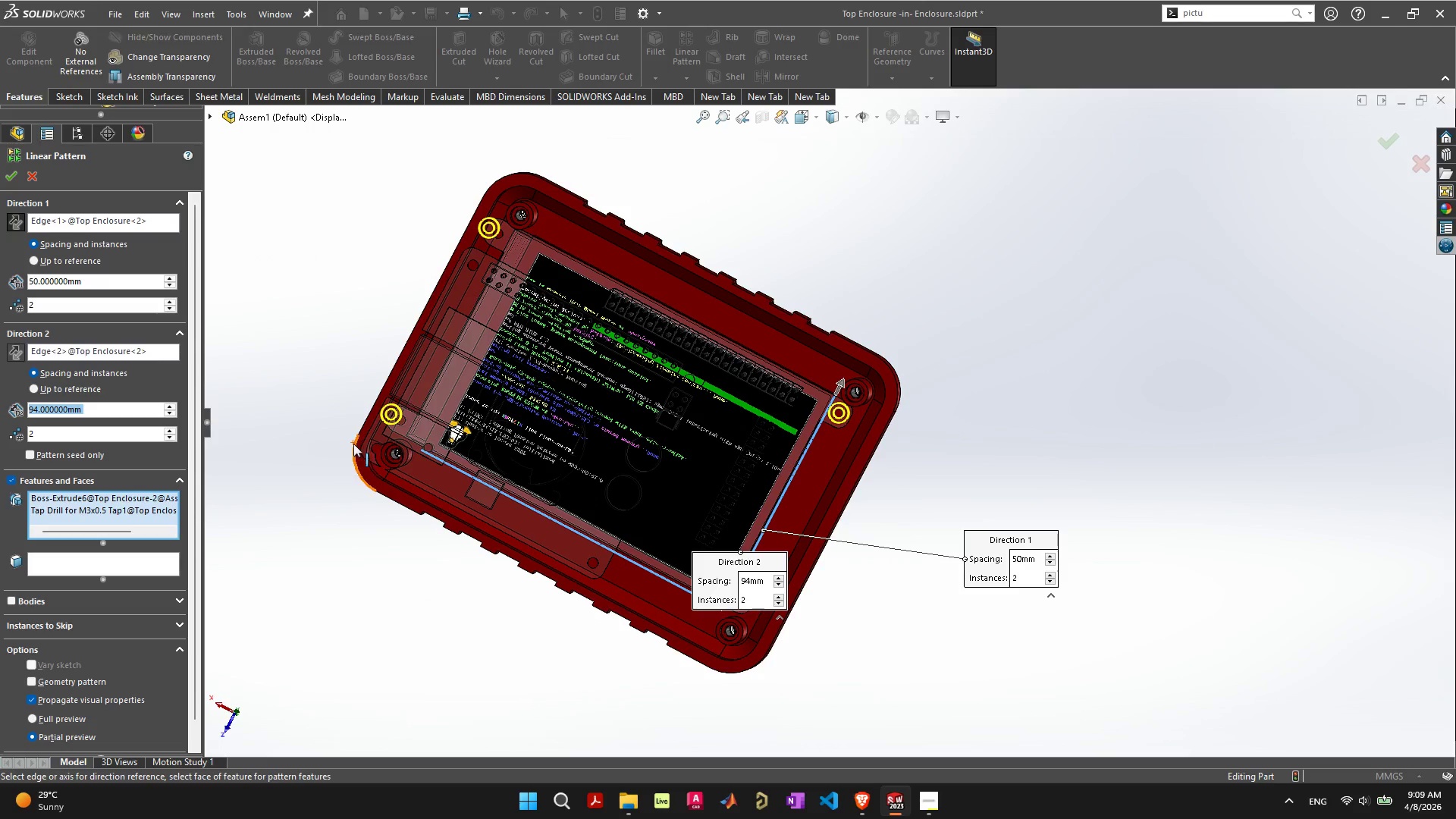 
scroll: coordinate [506, 445], scroll_direction: up, amount: 3.0
 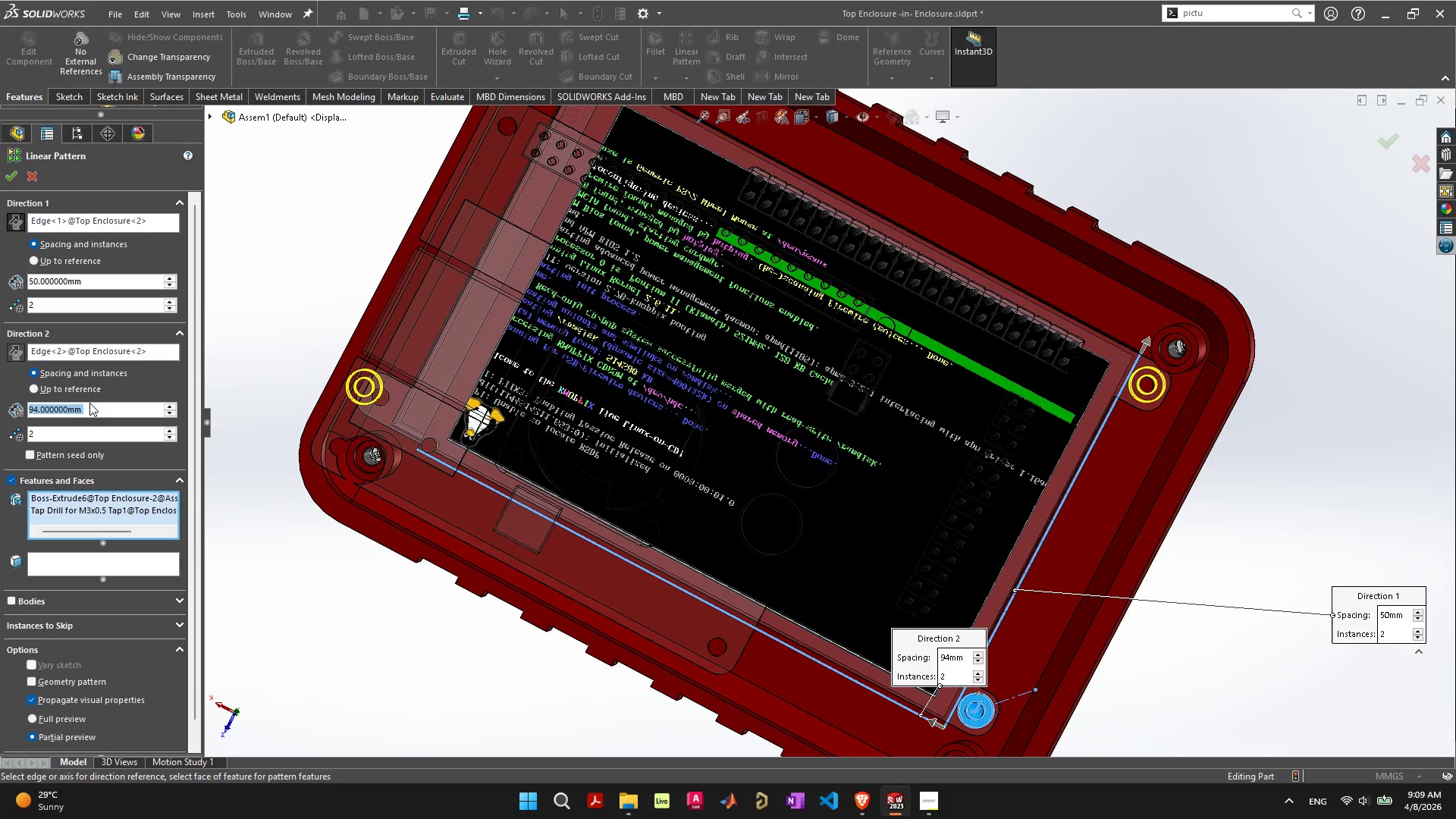 
type(90)
 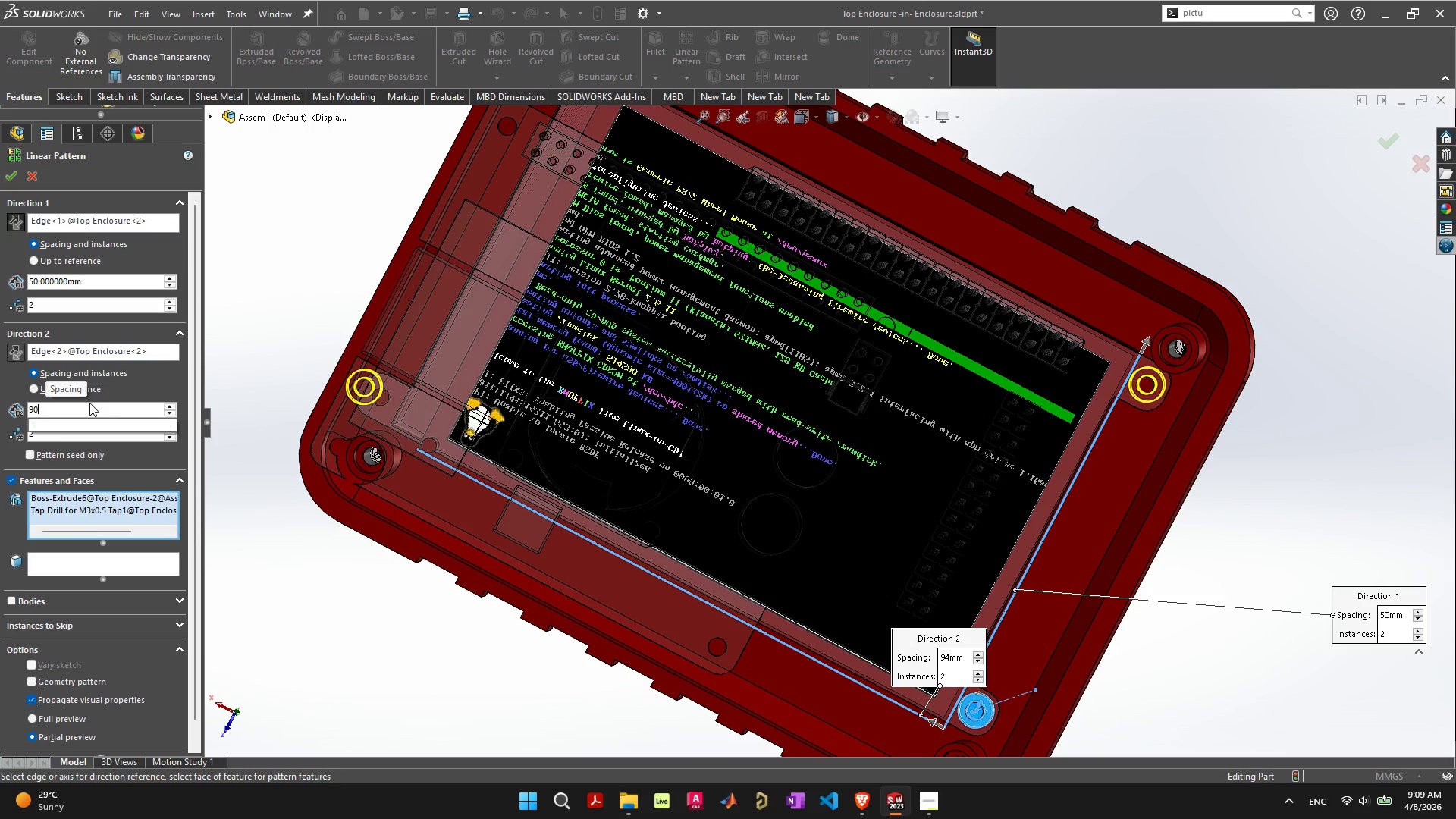 
key(Enter)
 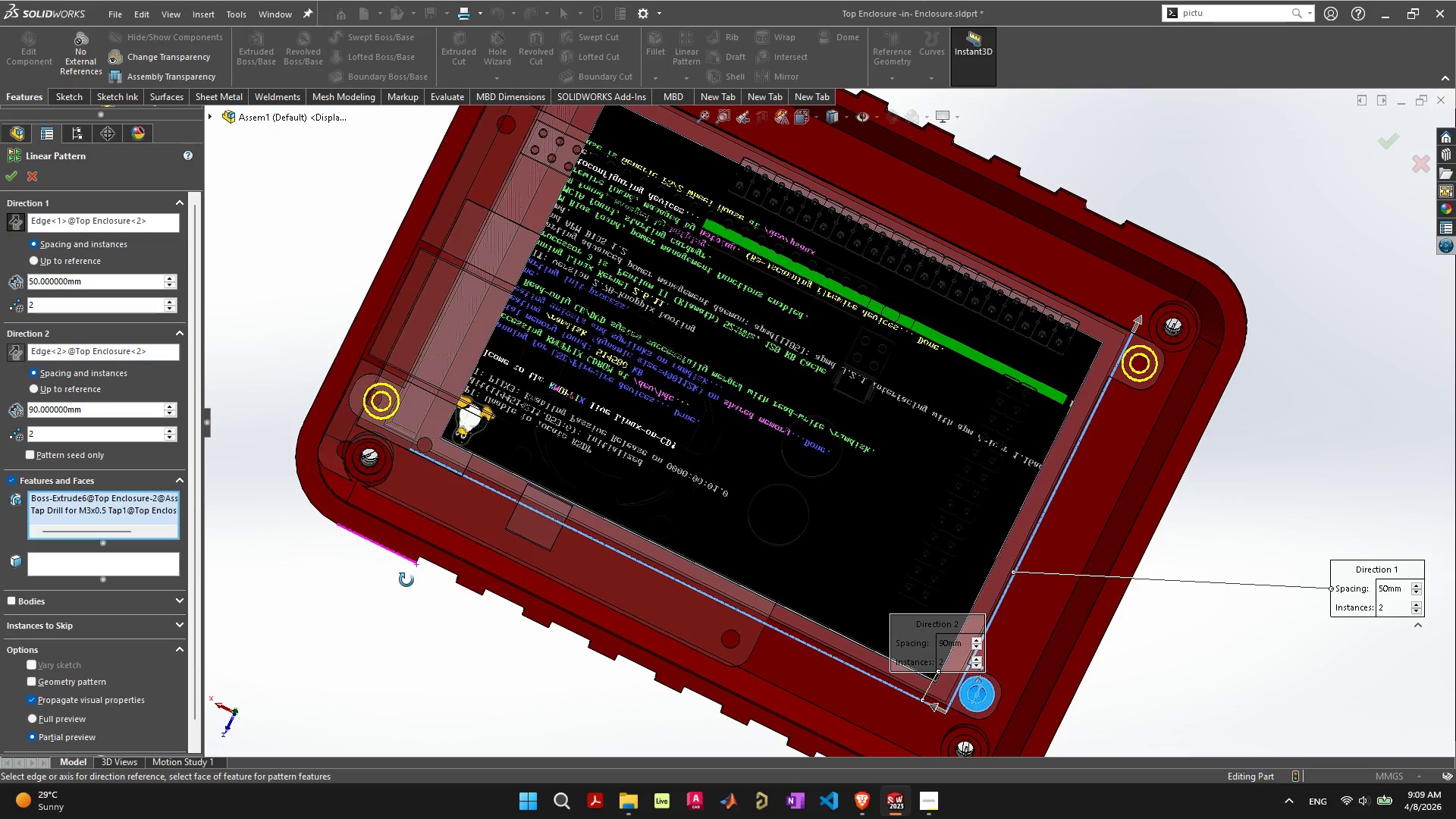 
wait(6.39)
 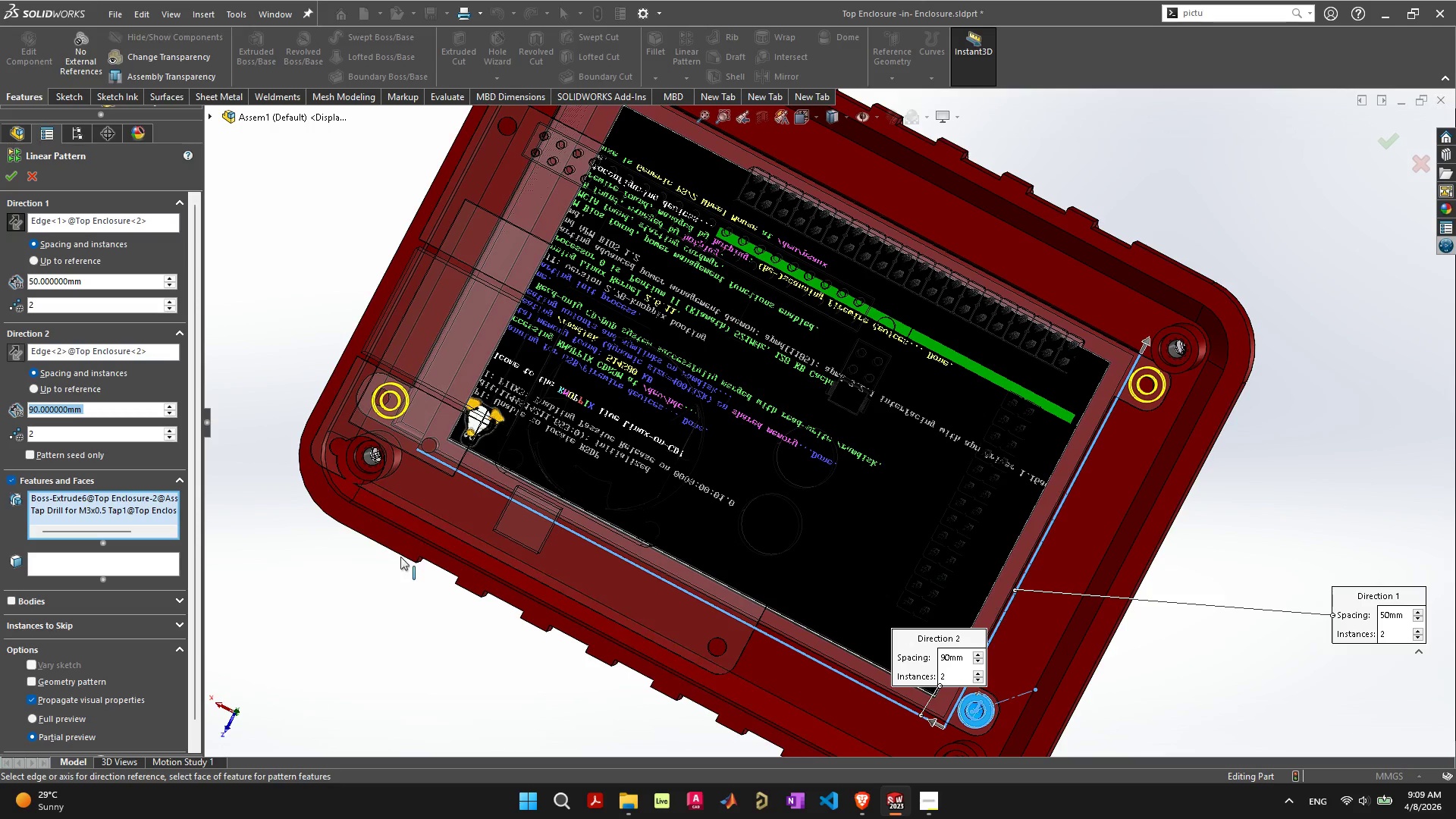 
left_click_drag(start_coordinate=[126, 414], to_coordinate=[81, 413])
 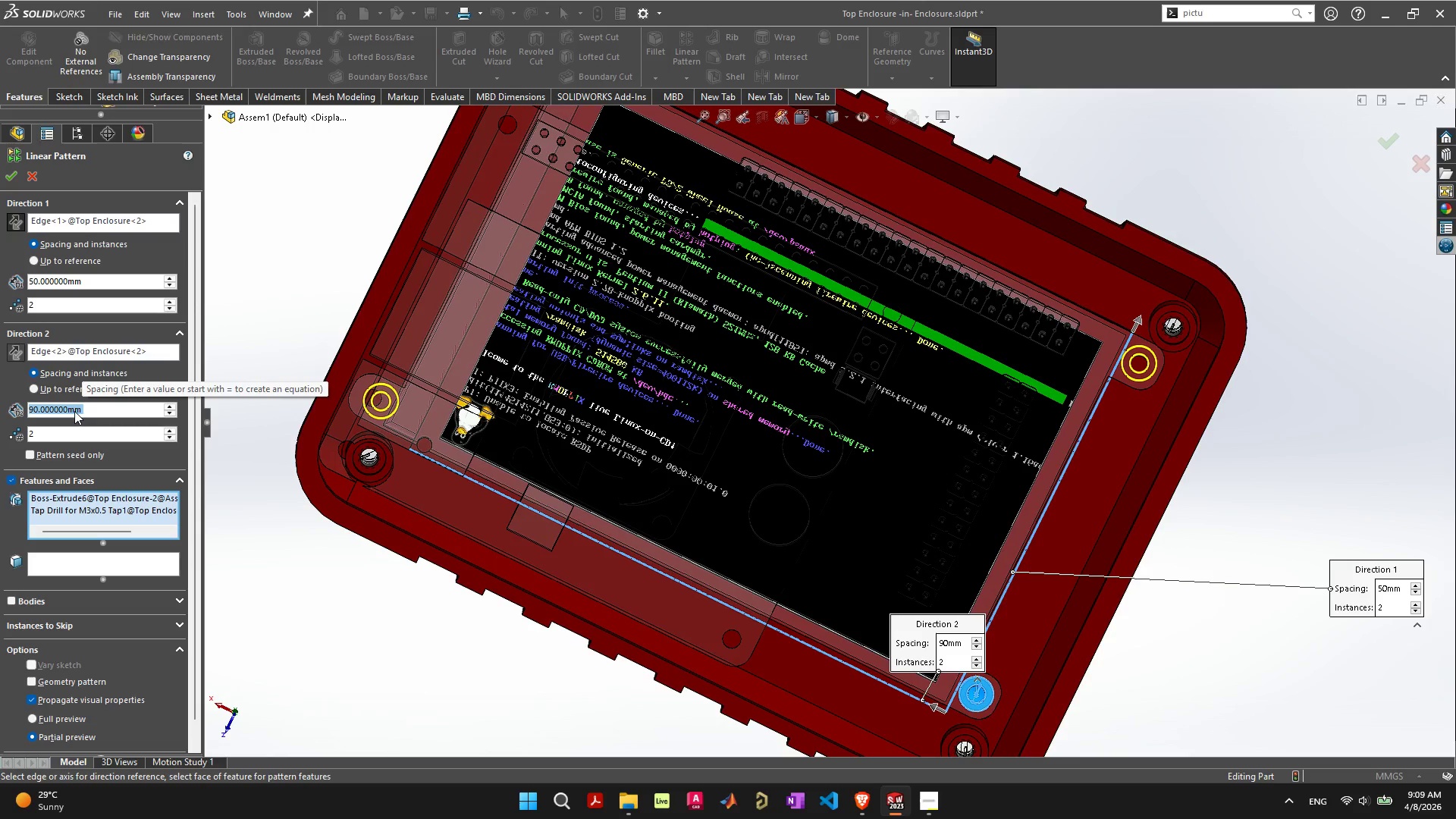 
type(95)
 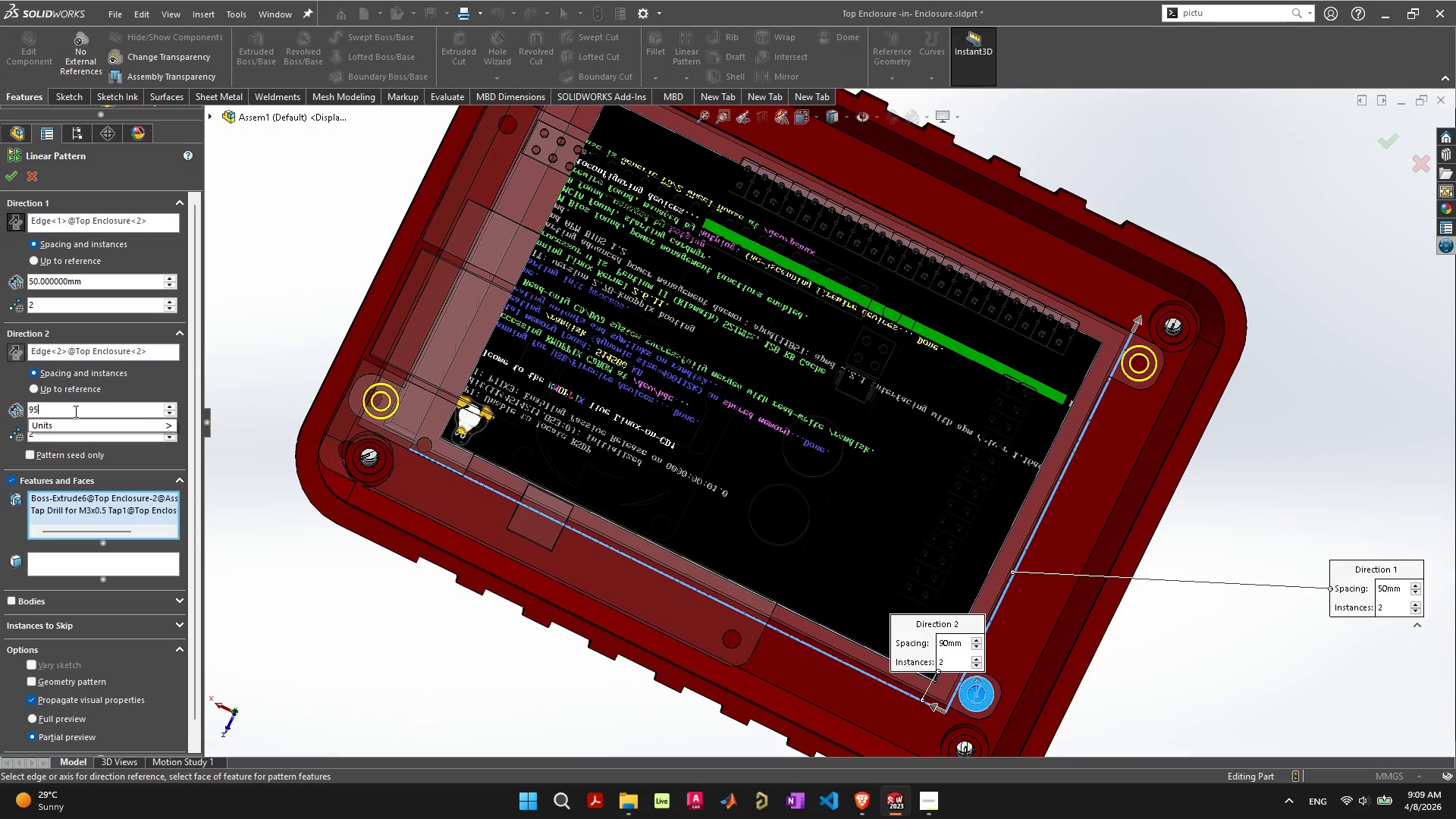 
key(Enter)
 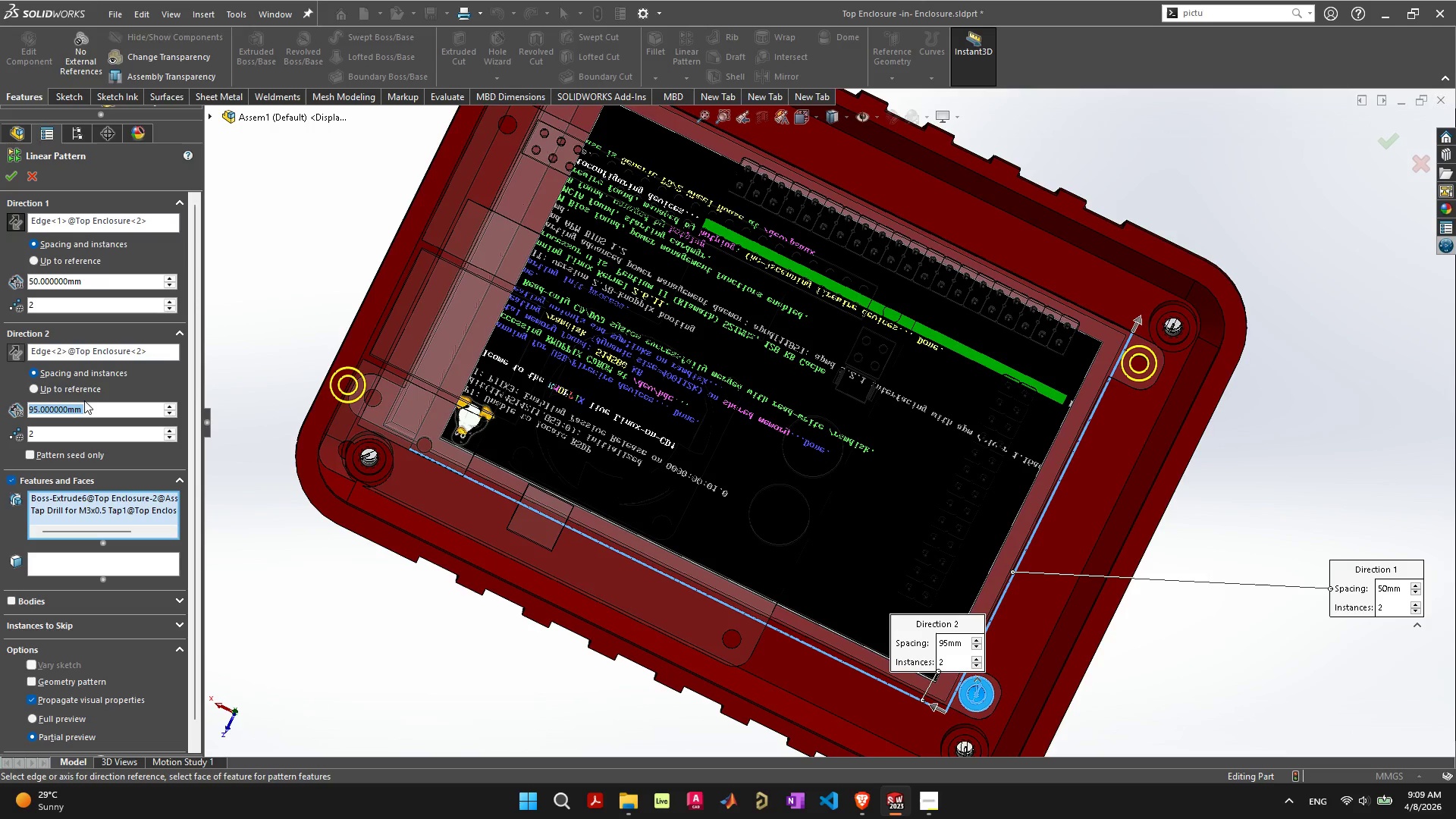 
left_click([103, 410])
 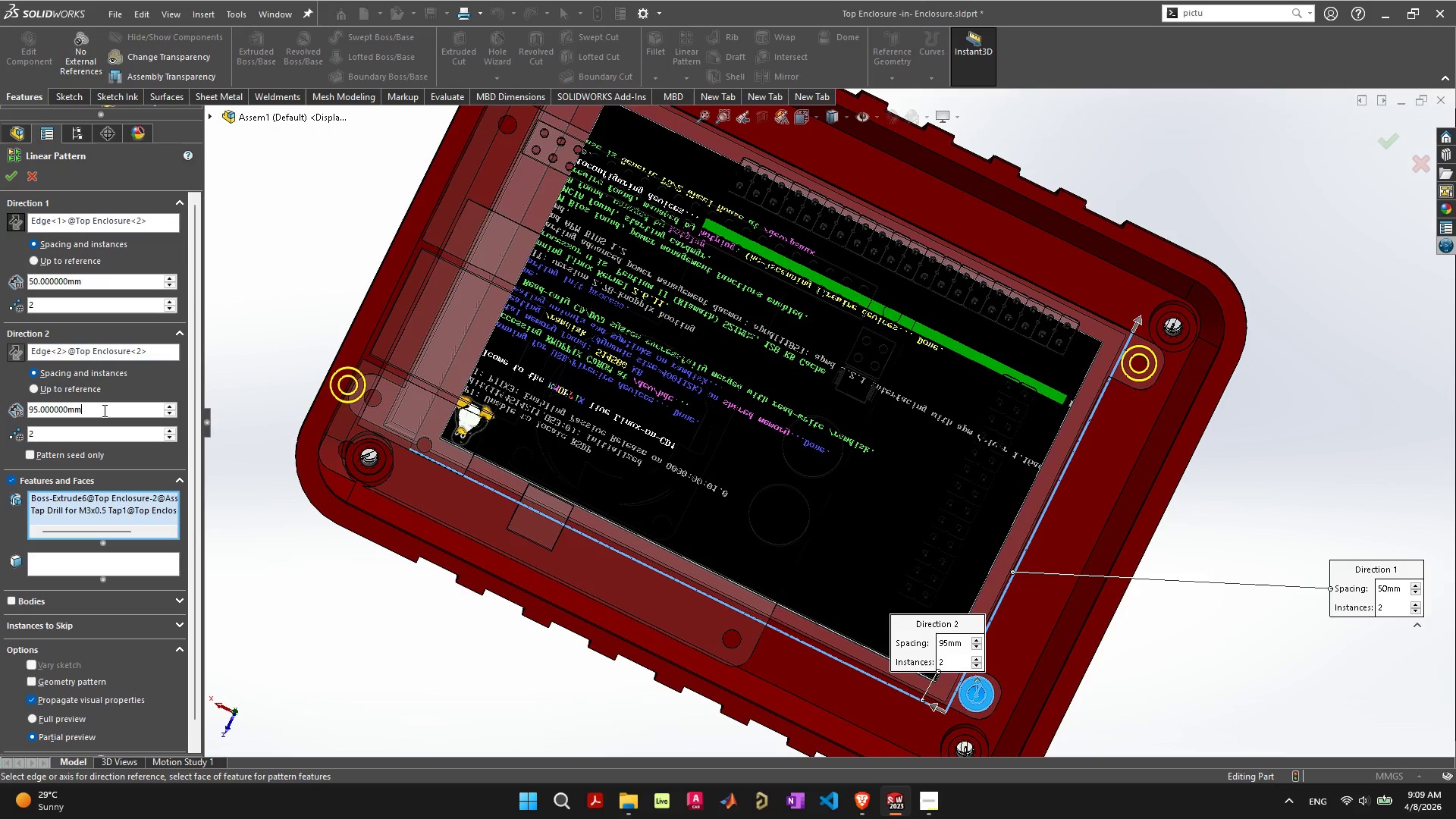 
left_click_drag(start_coordinate=[103, 410], to_coordinate=[196, 397])
 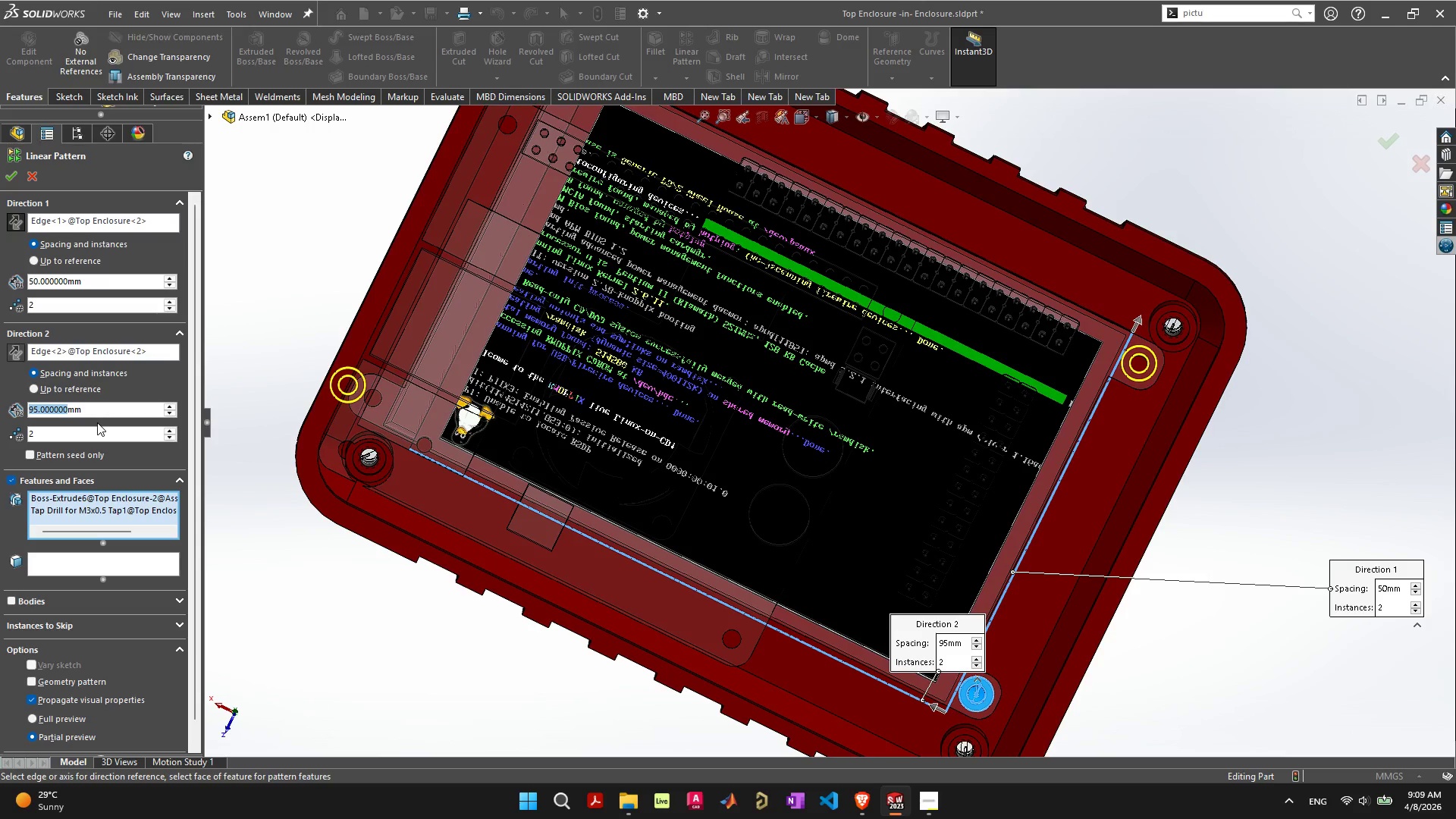 
type(90)
 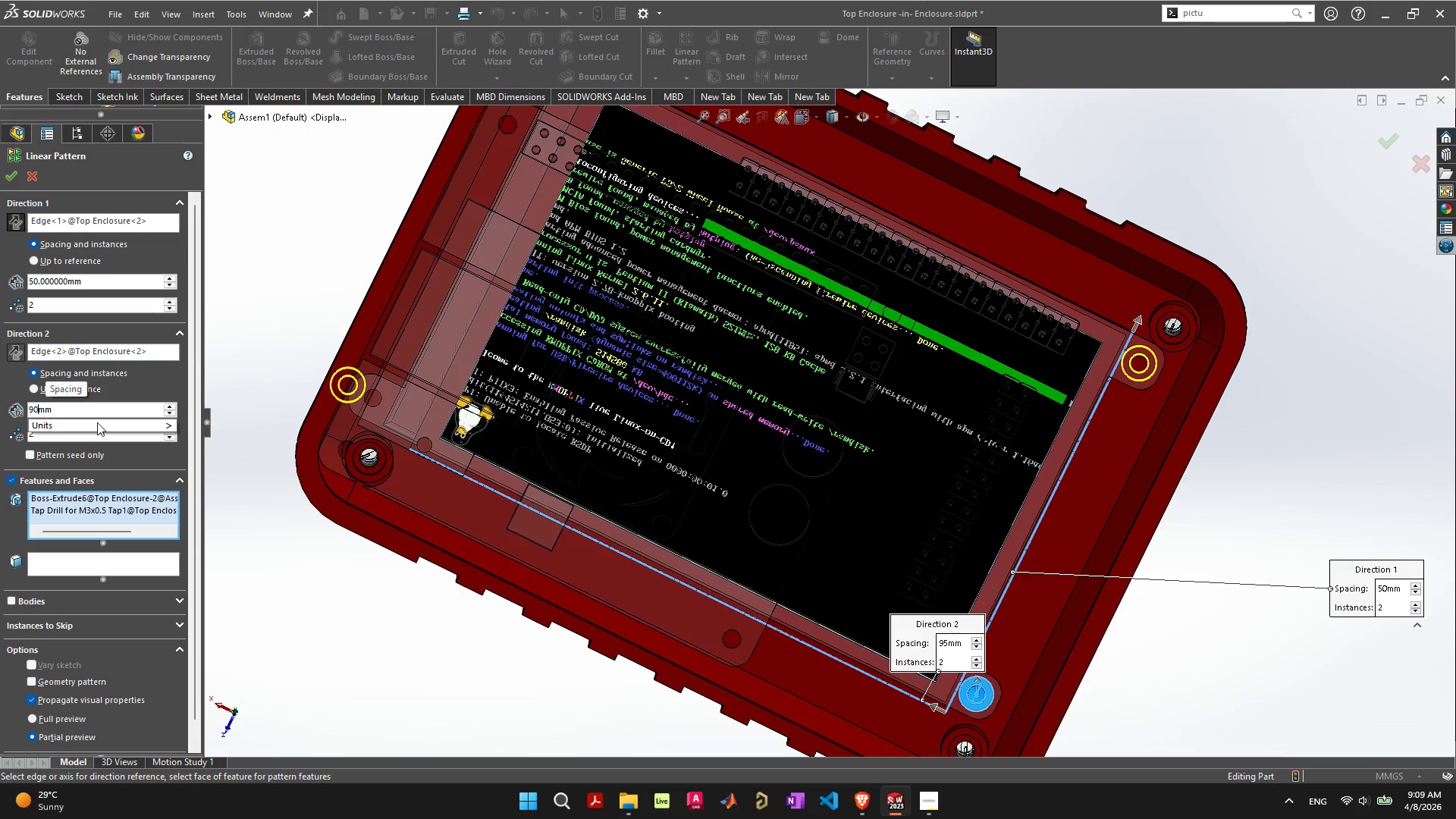 
key(Enter)
 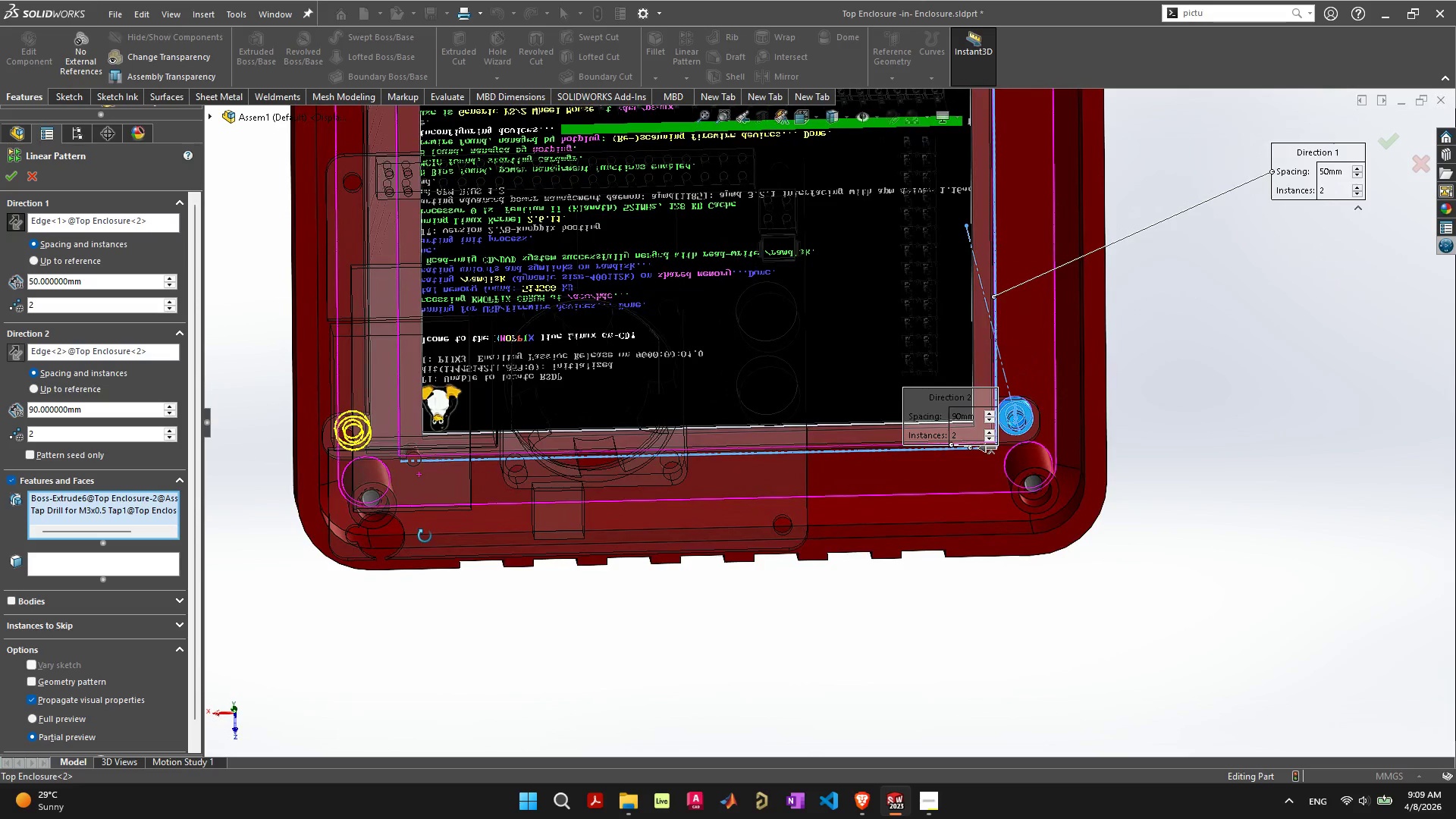 
wait(14.16)
 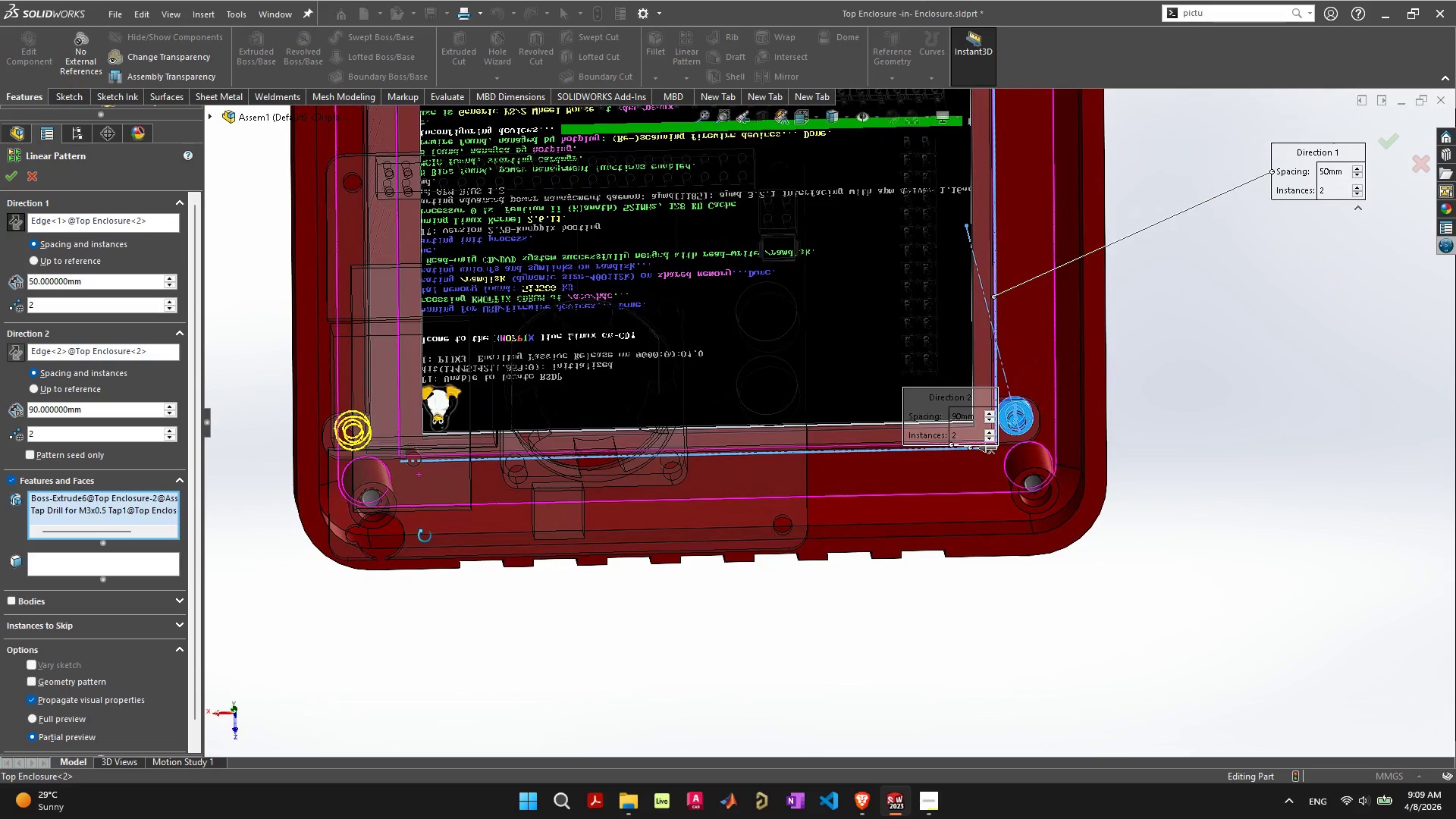 
scroll: coordinate [286, 425], scroll_direction: down, amount: 1.0
 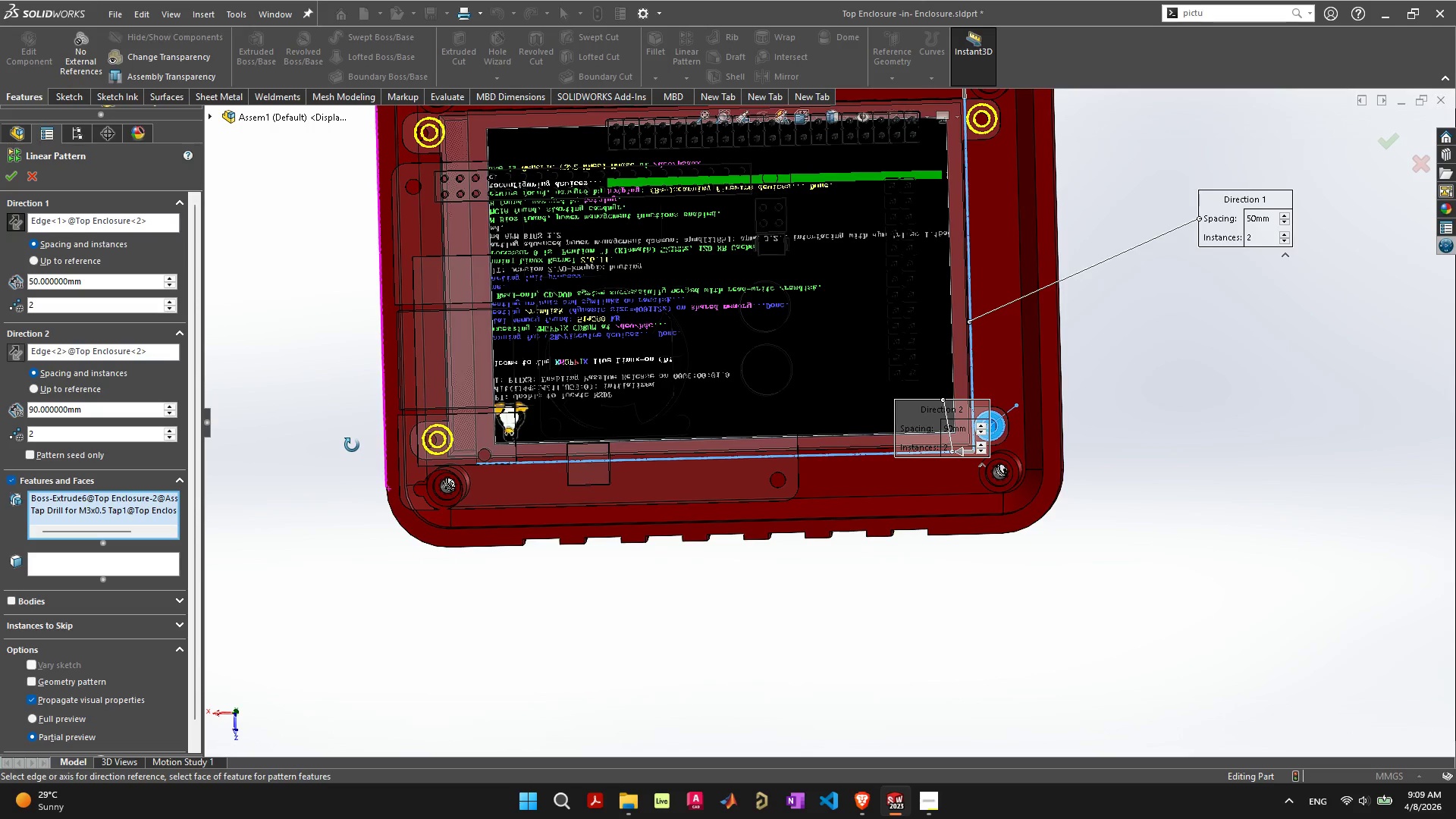 
wait(5.0)
 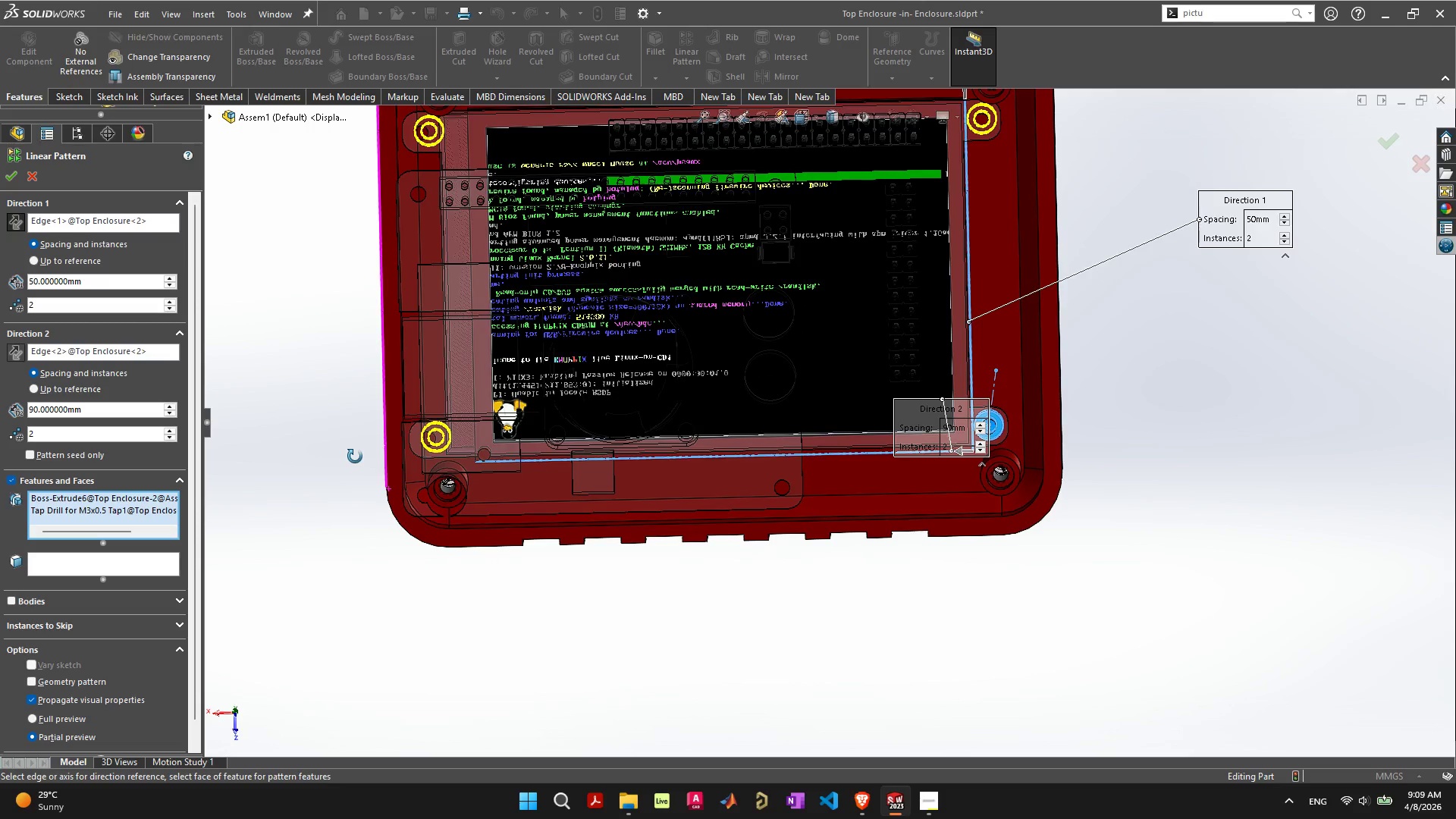 
scroll: coordinate [439, 429], scroll_direction: up, amount: 8.0
 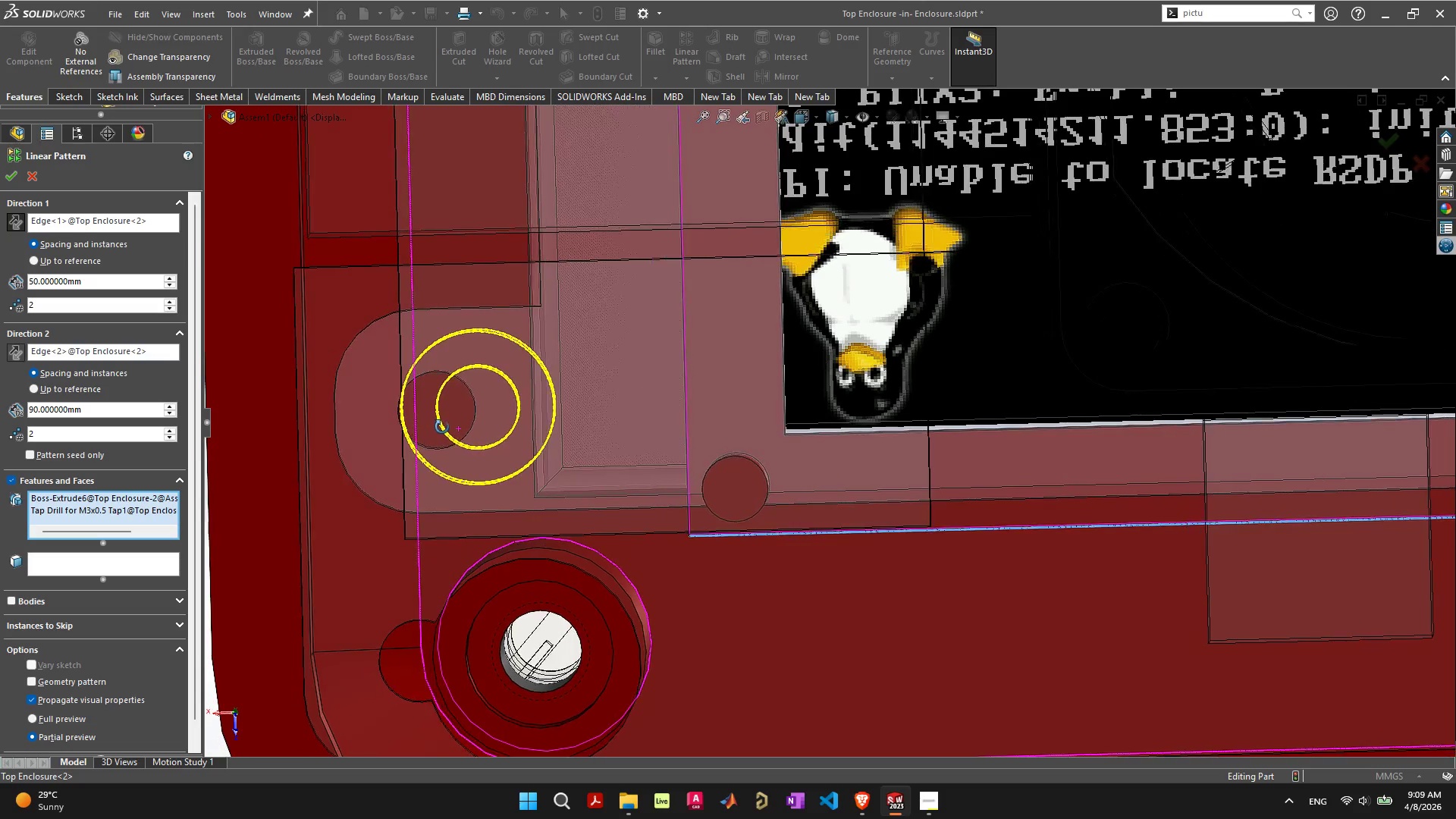 
wait(7.24)
 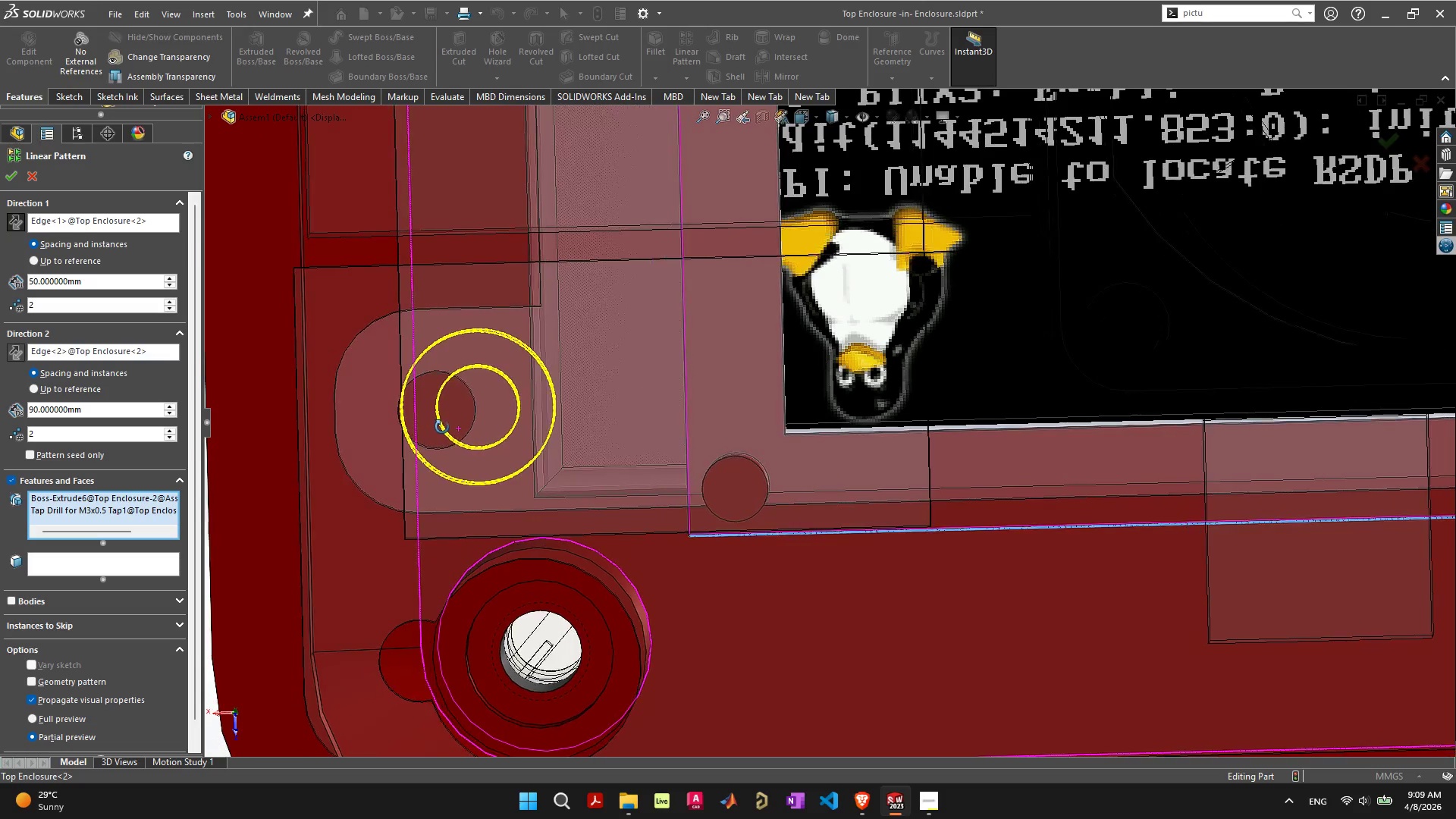 
left_click([172, 406])
 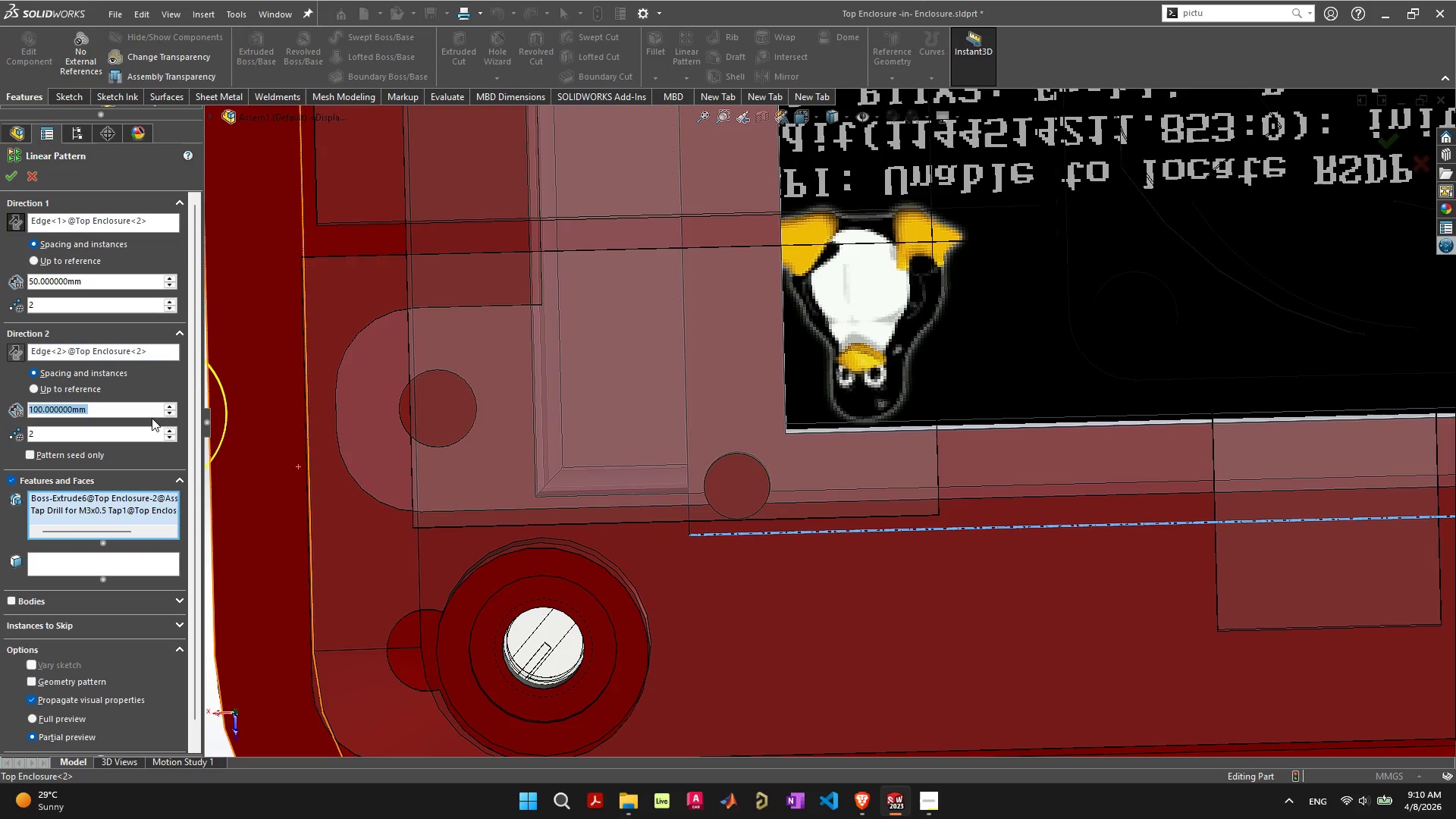 
left_click([149, 412])
 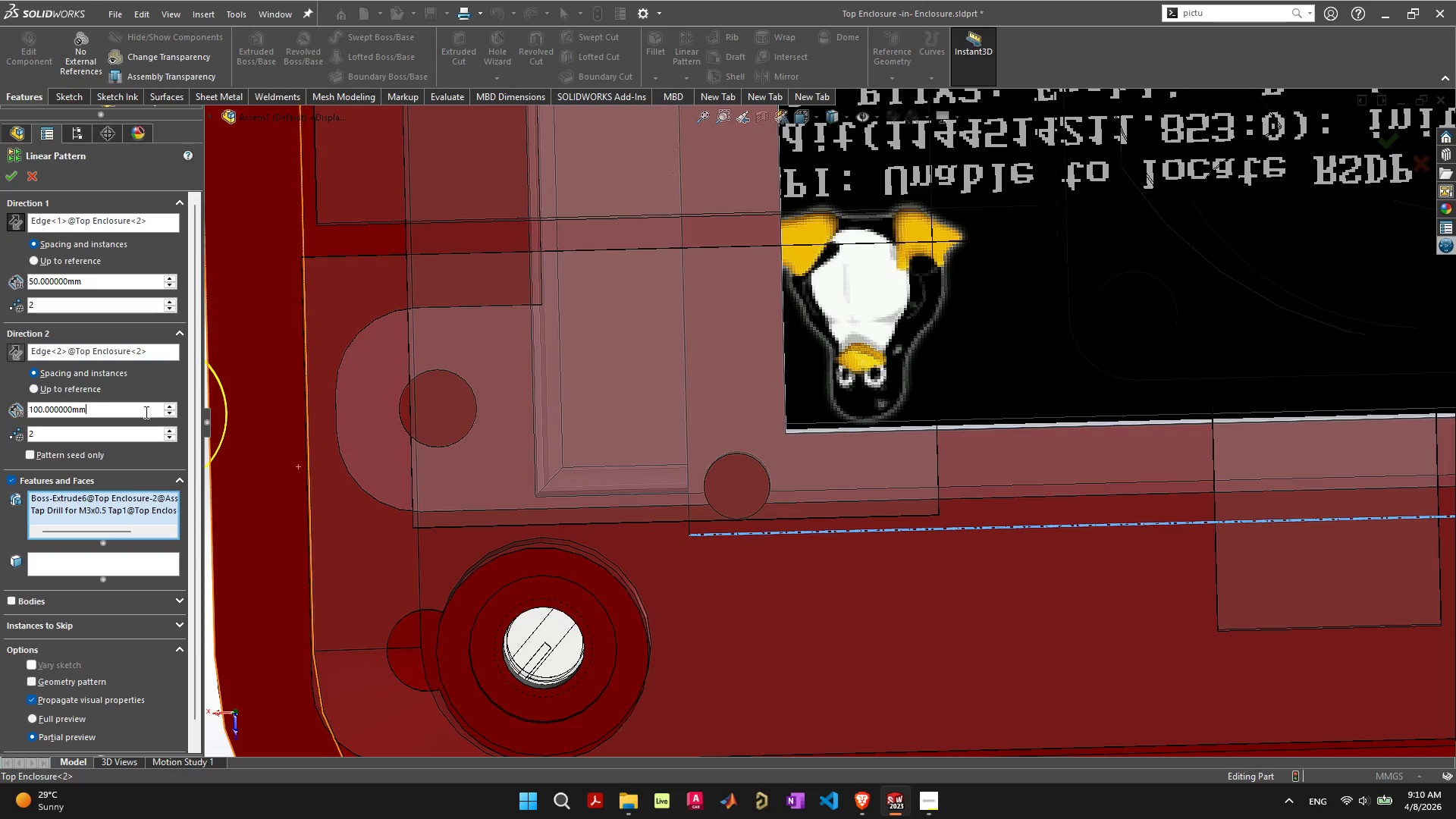 
left_click_drag(start_coordinate=[145, 412], to_coordinate=[0, 405])
 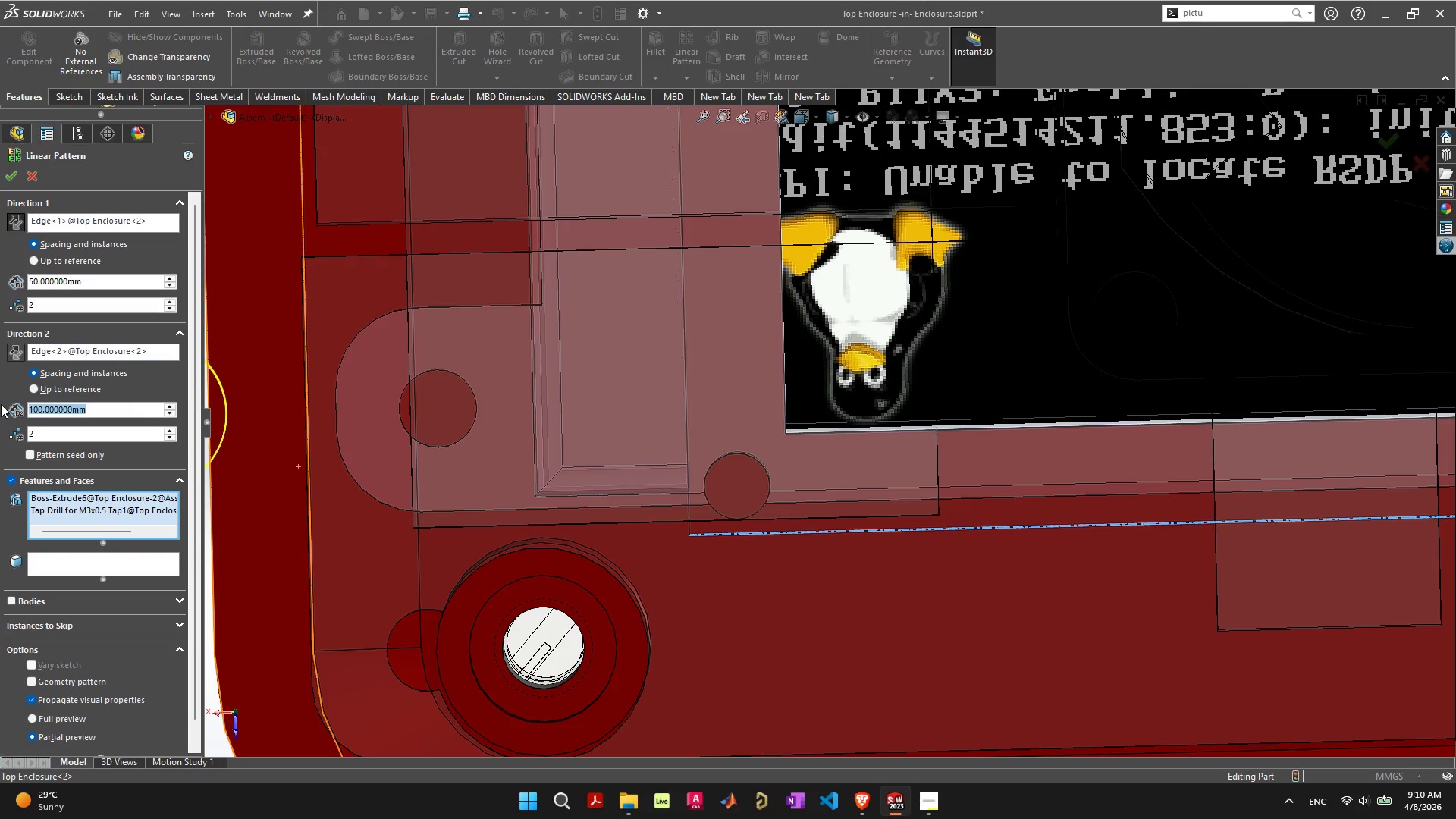 
type(93)
 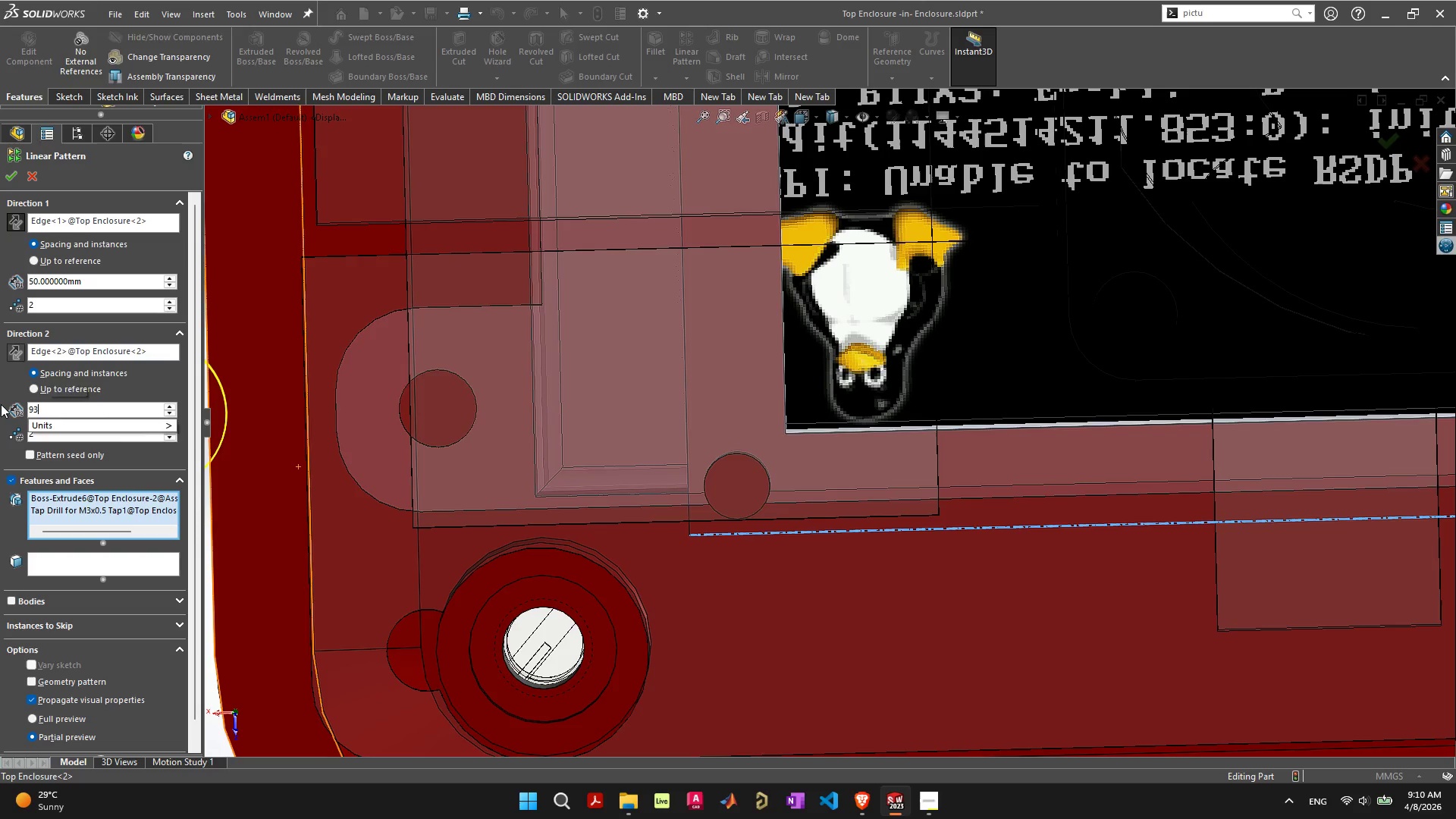 
key(Enter)
 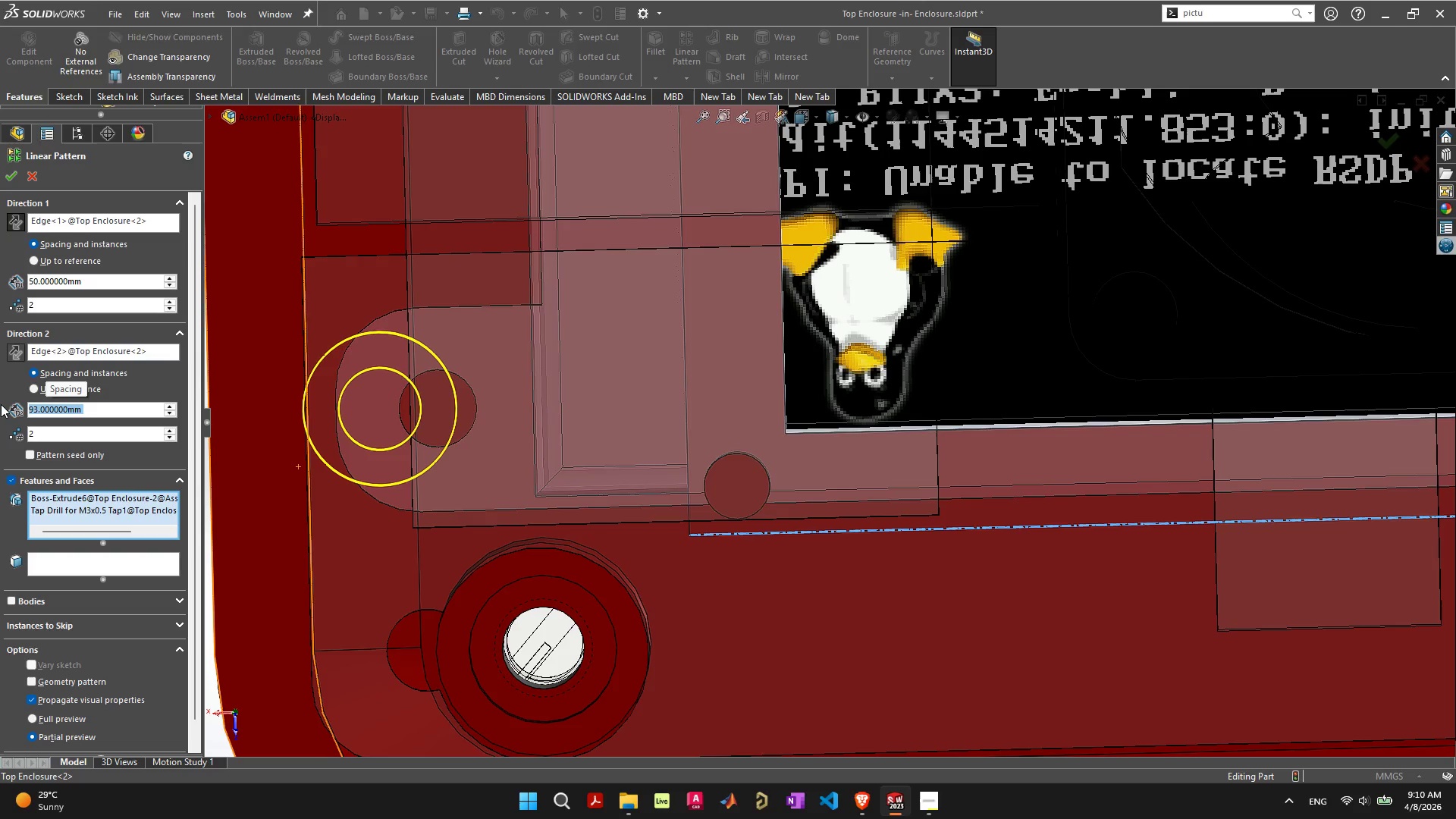 
type(92)
 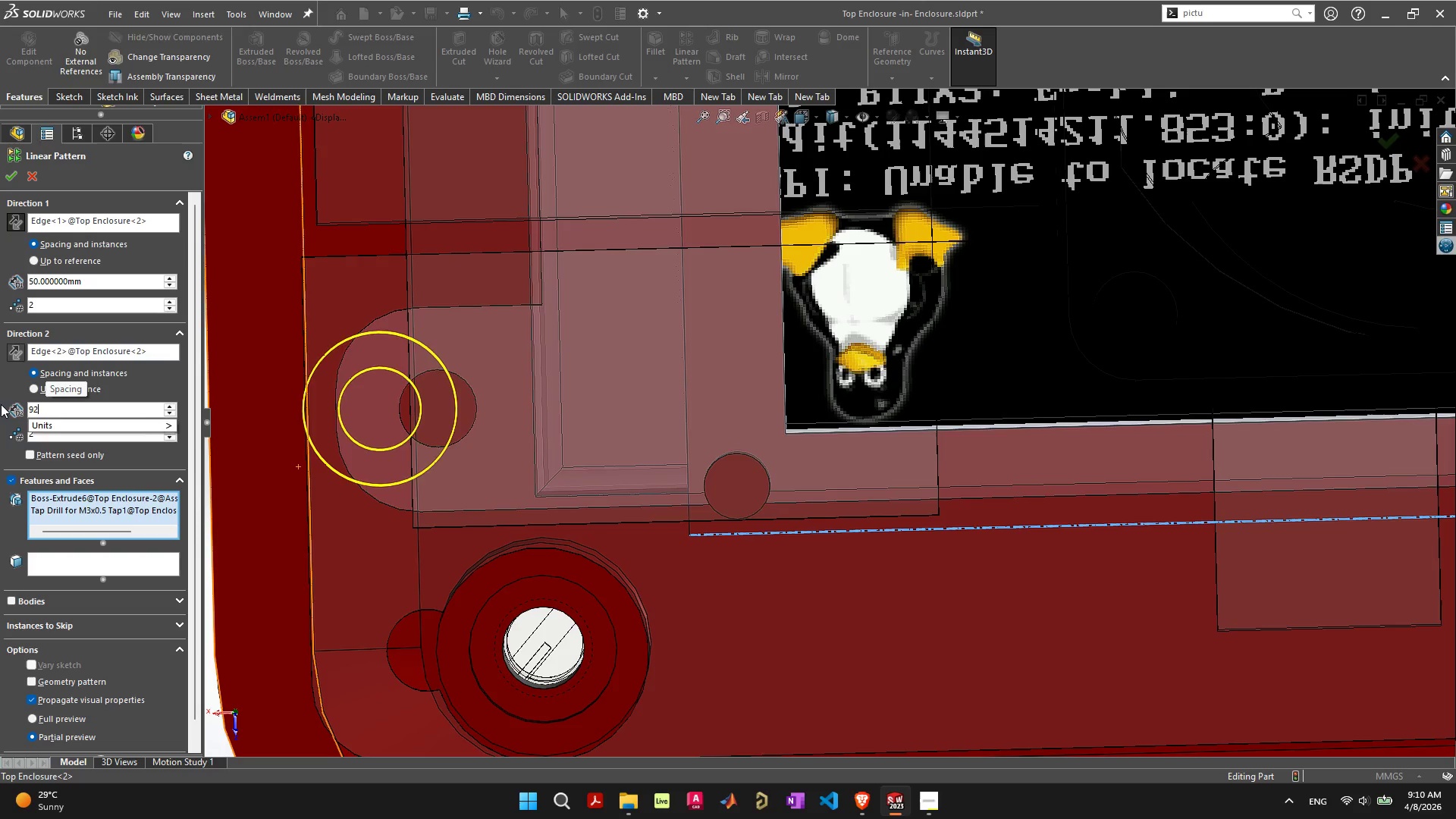 
key(Enter)
 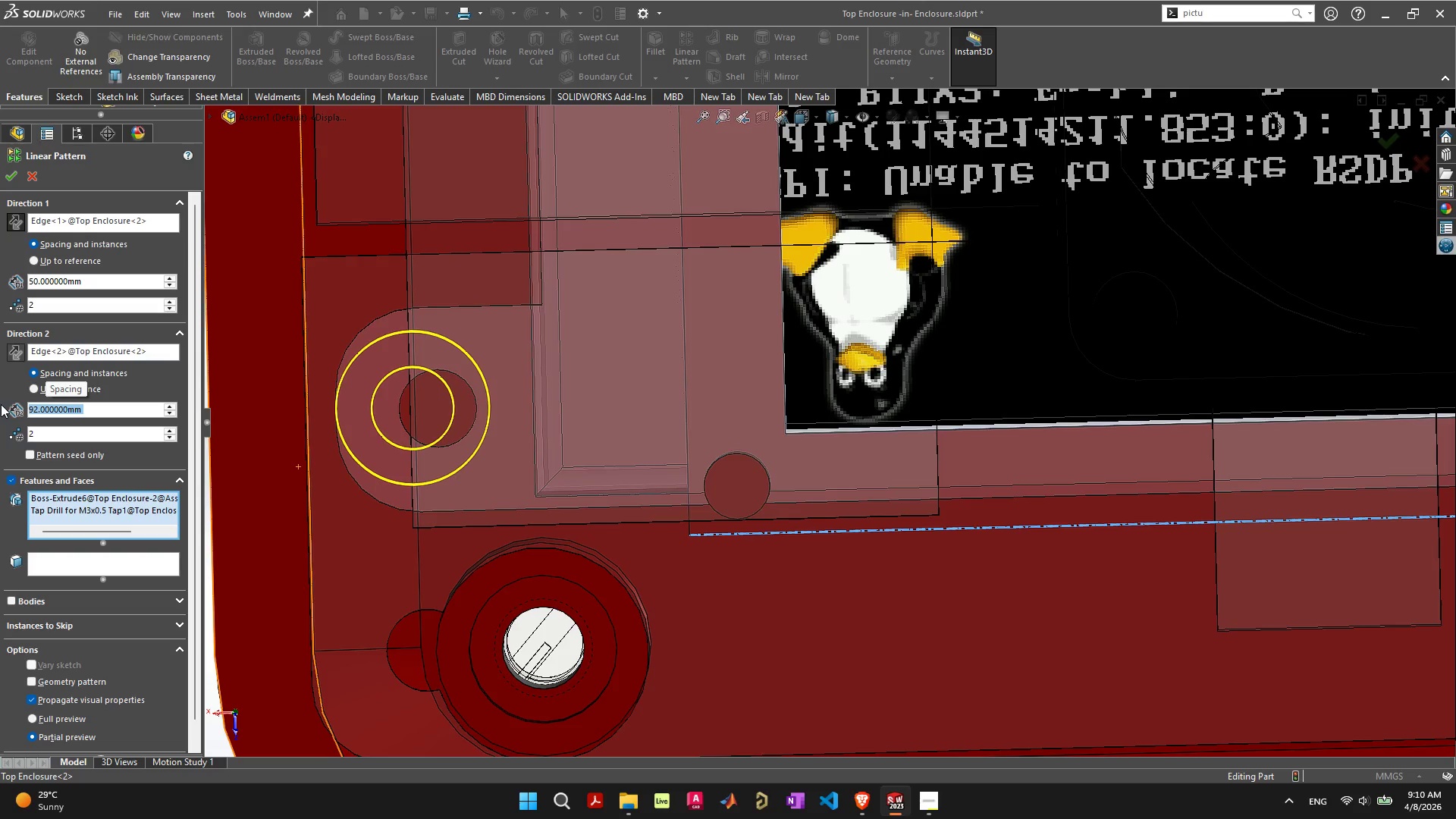 
type(91)
 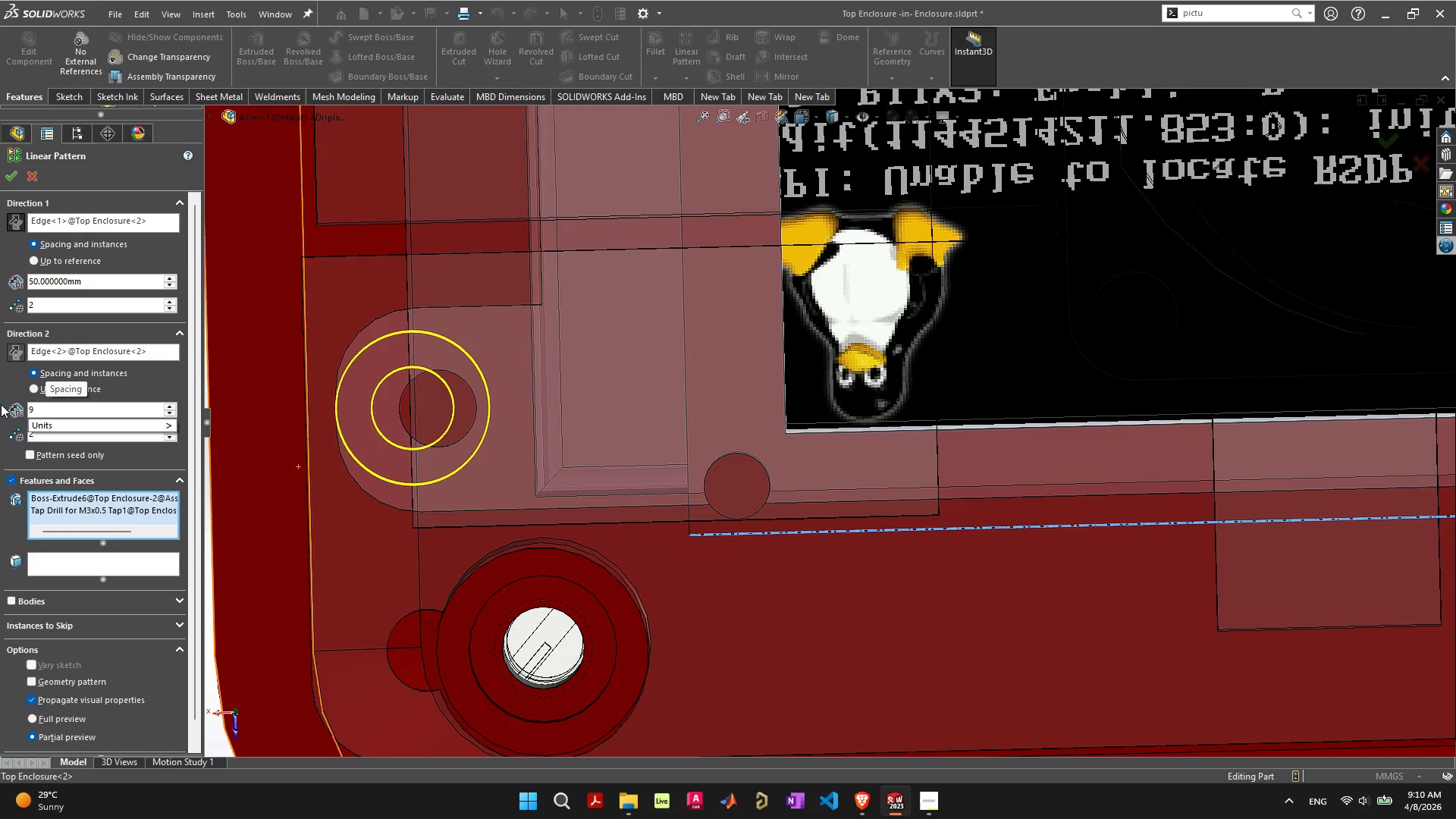 
key(Enter)
 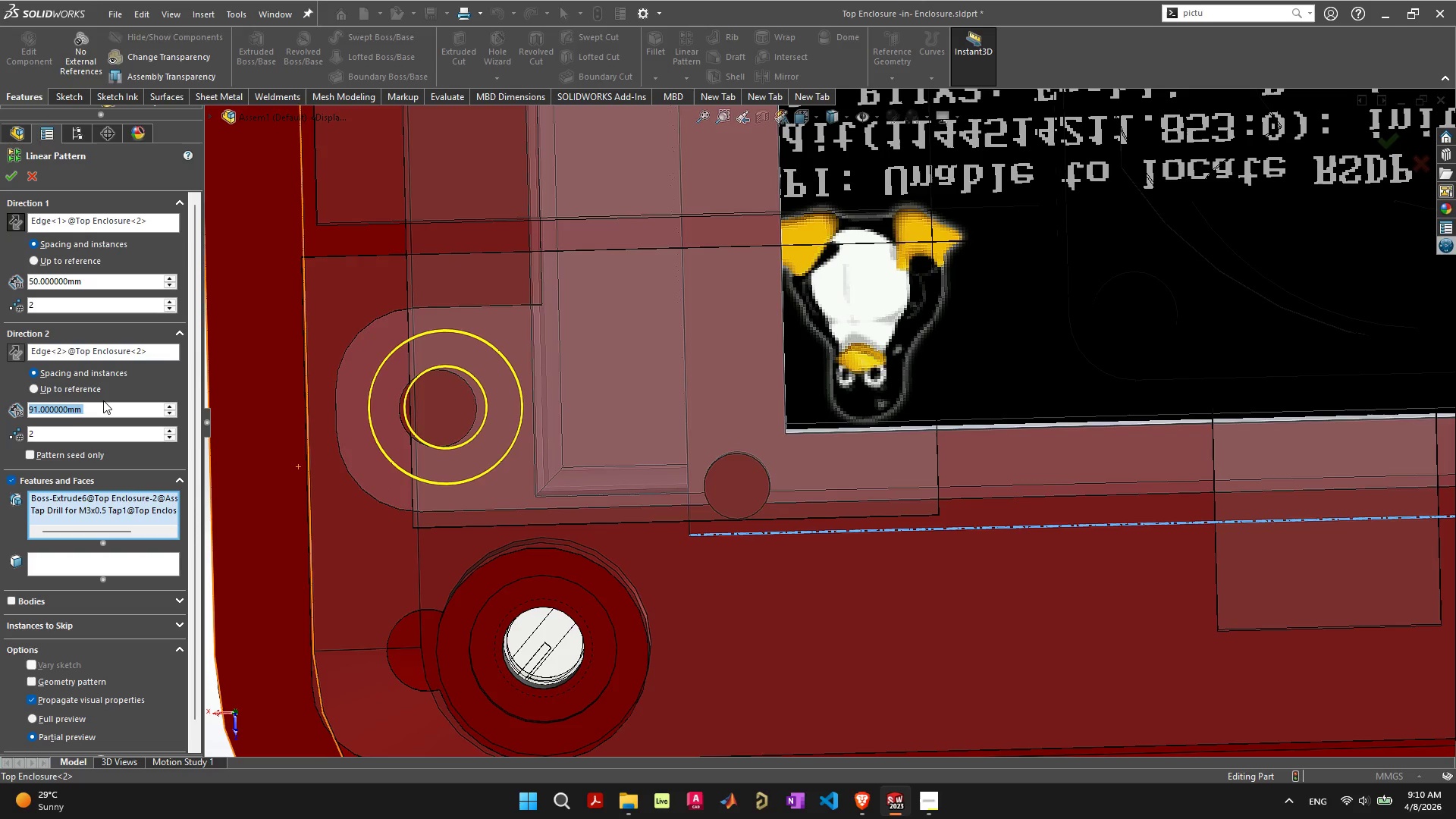 
left_click([108, 405])
 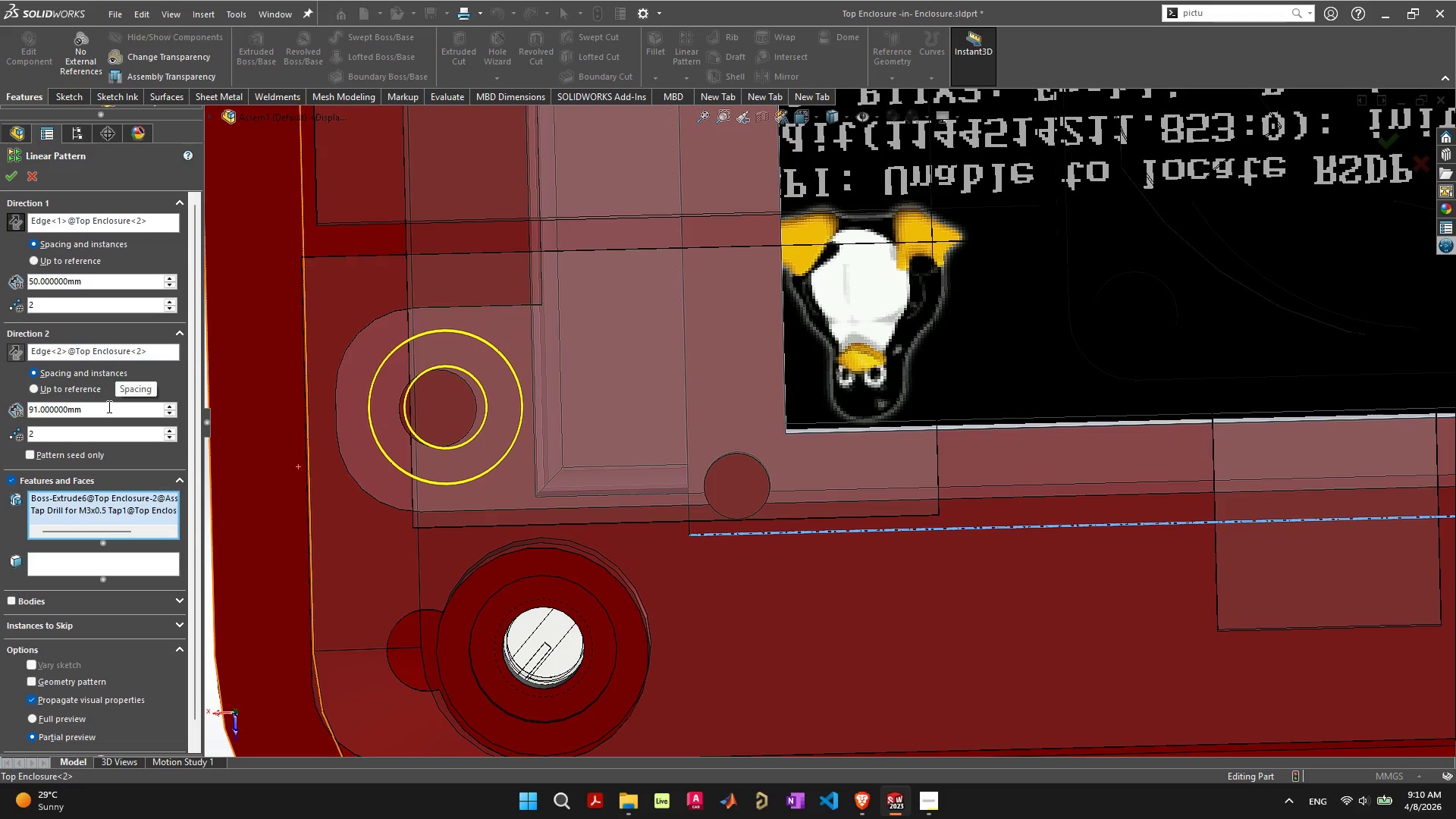 
hold_key(key=Backspace, duration=0.58)
 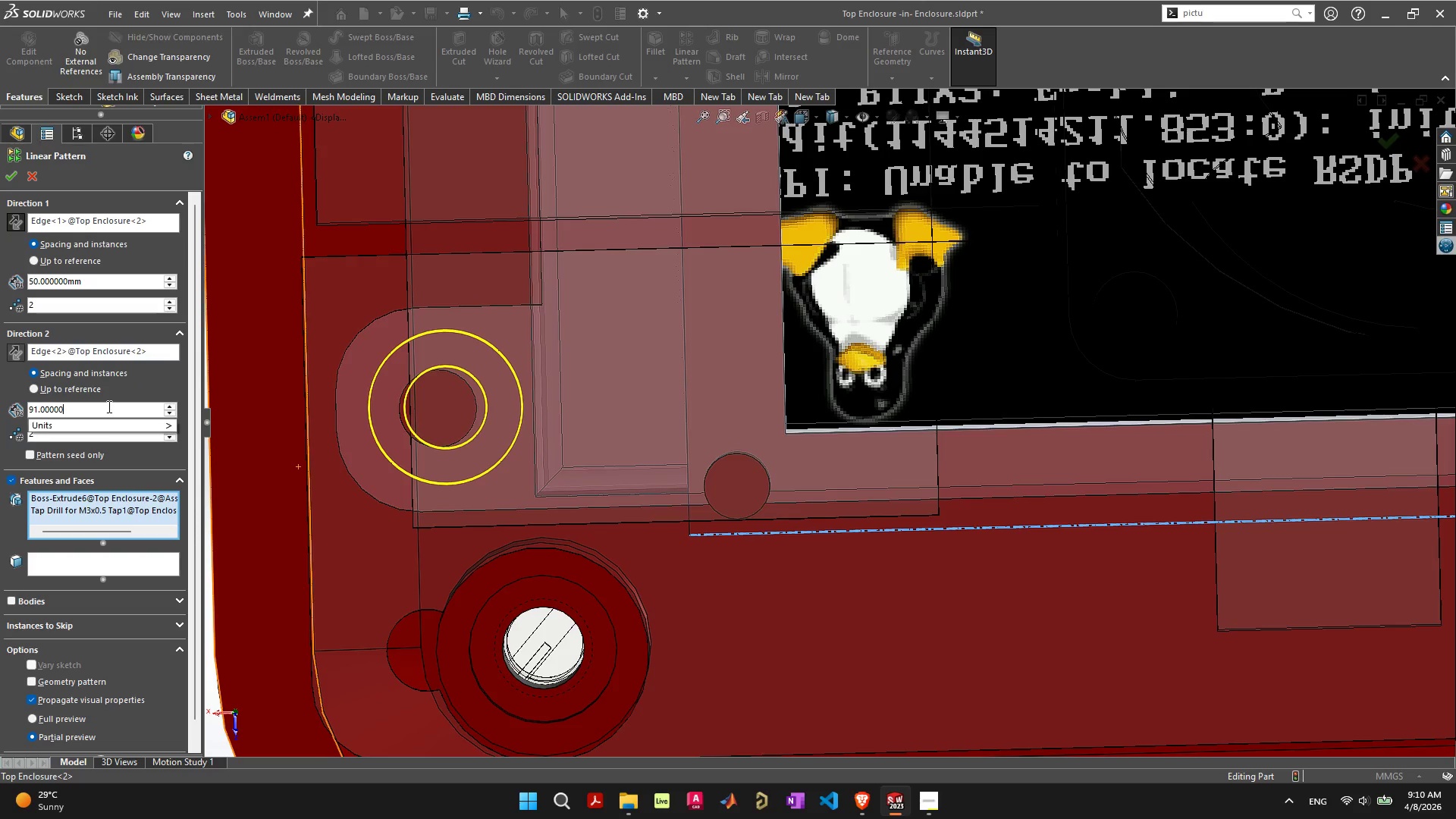 
key(Backspace)
 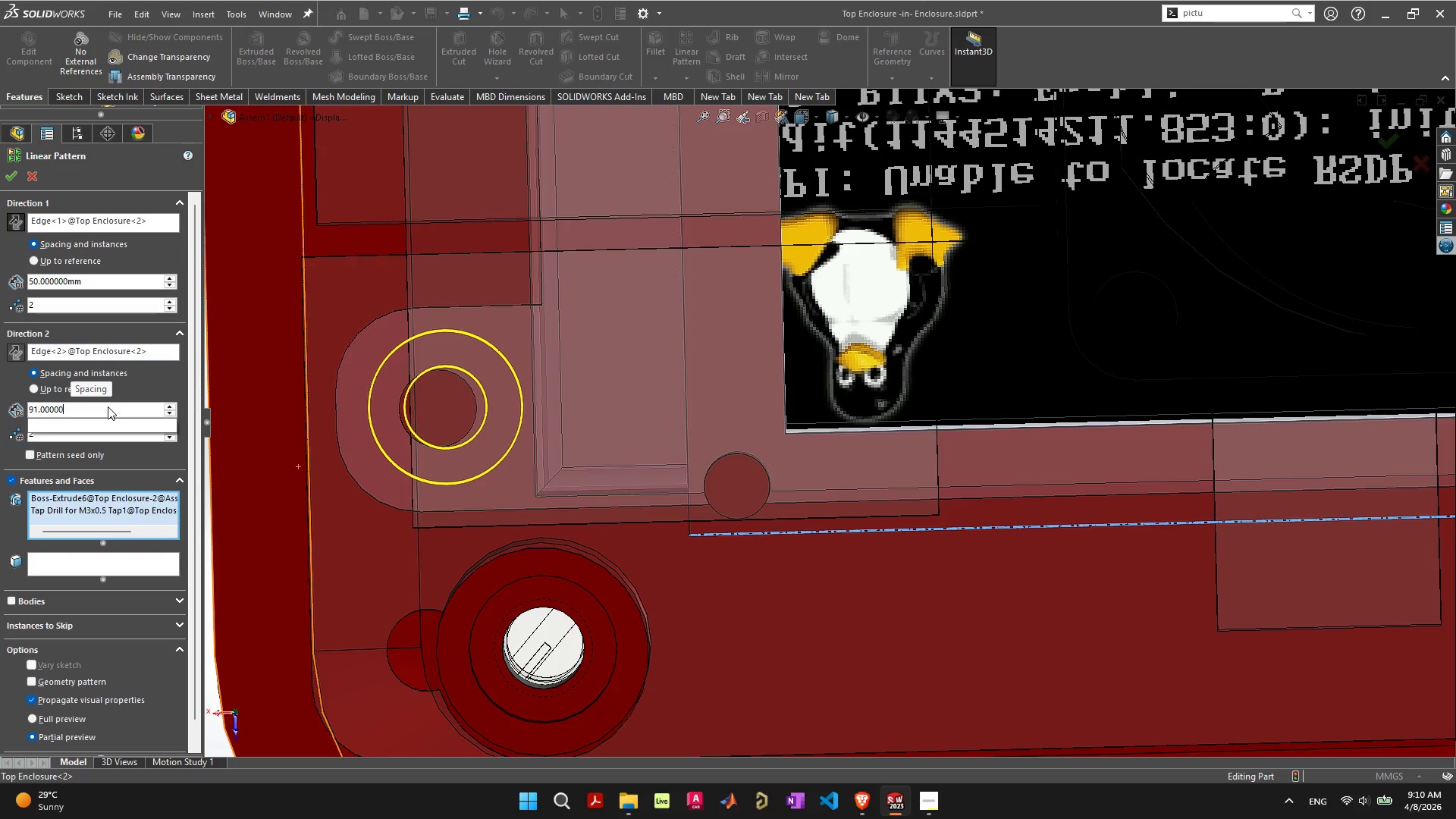 
key(Backspace)
 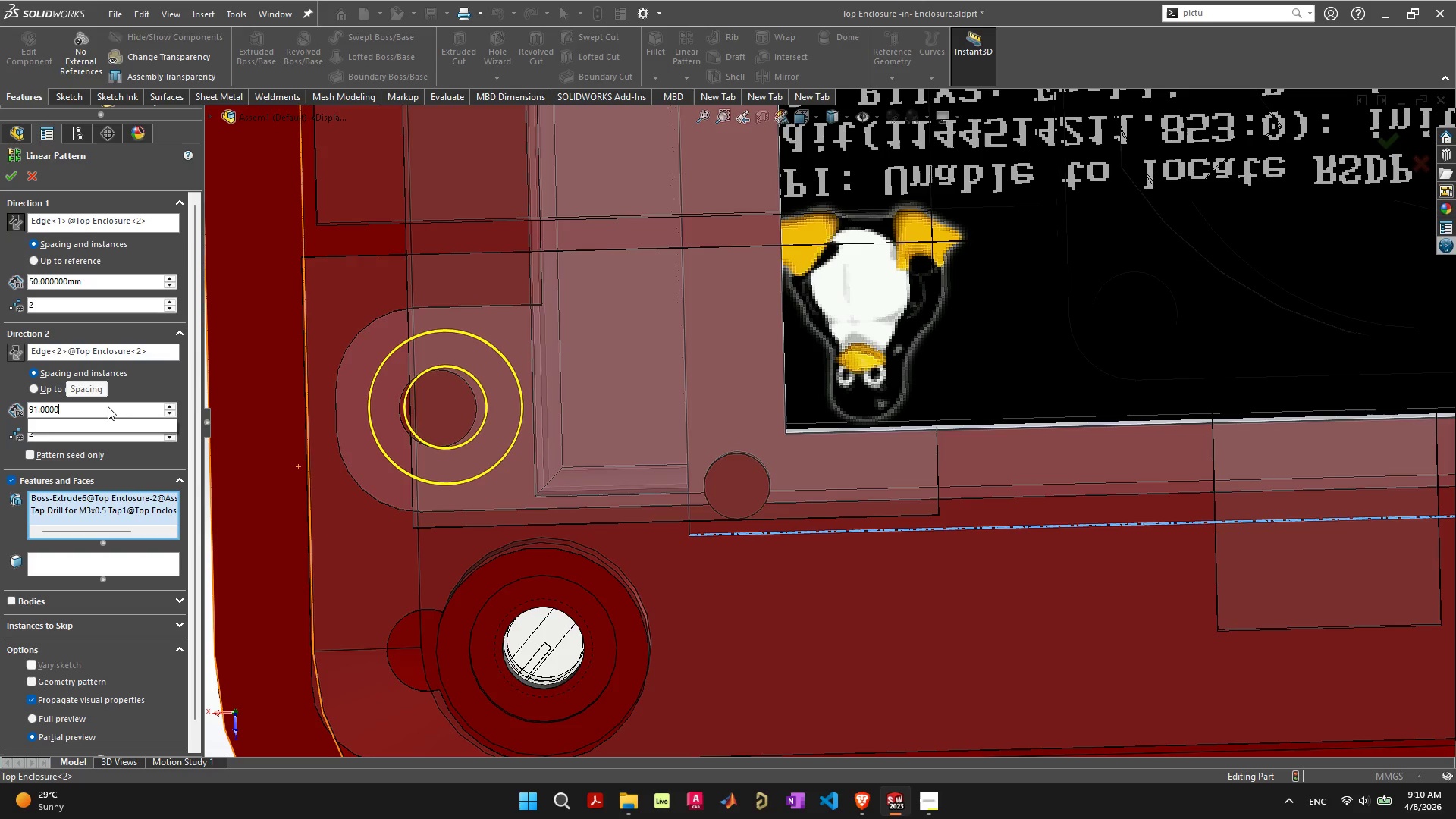 
key(Backspace)
 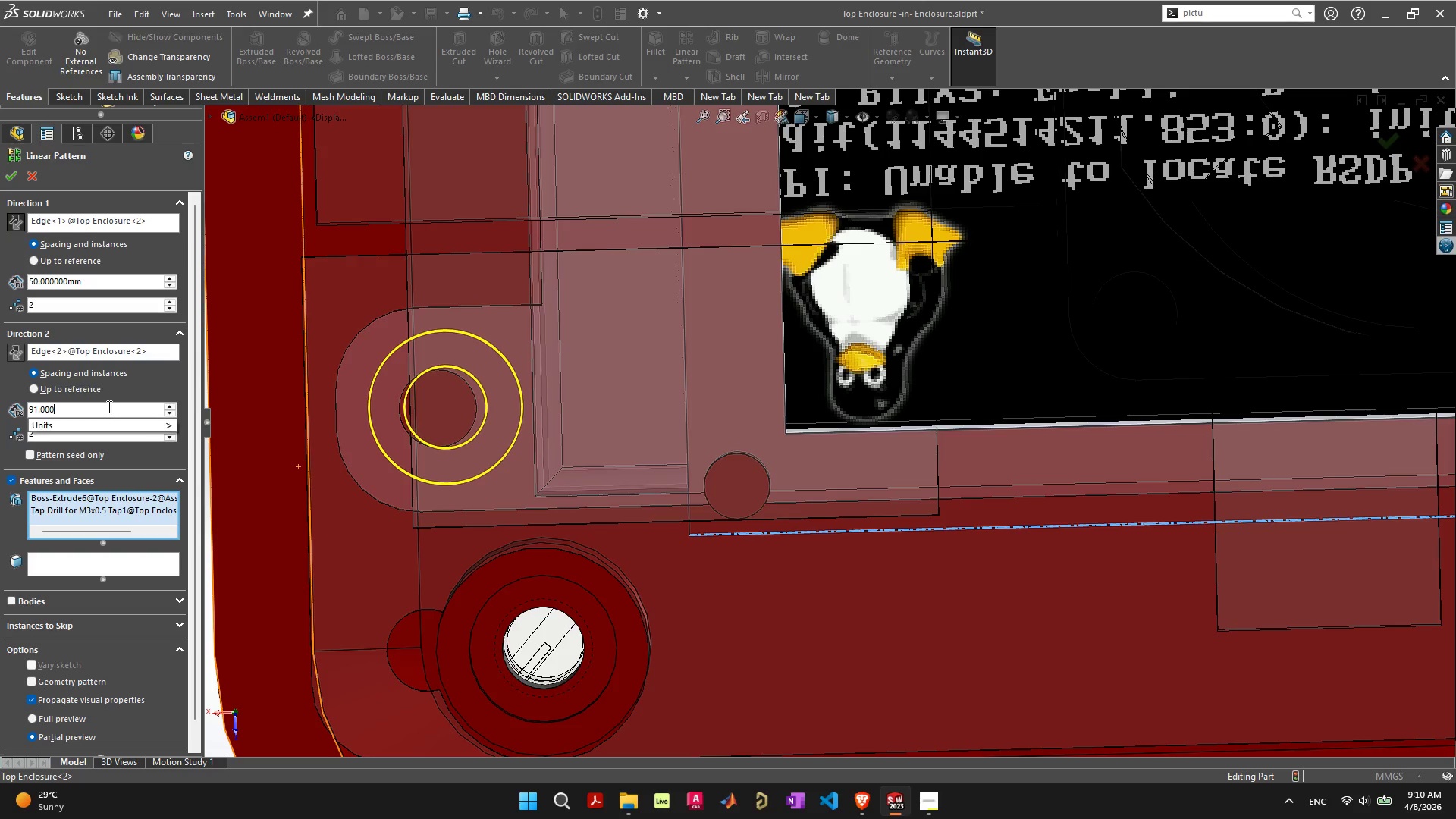 
key(Backspace)
 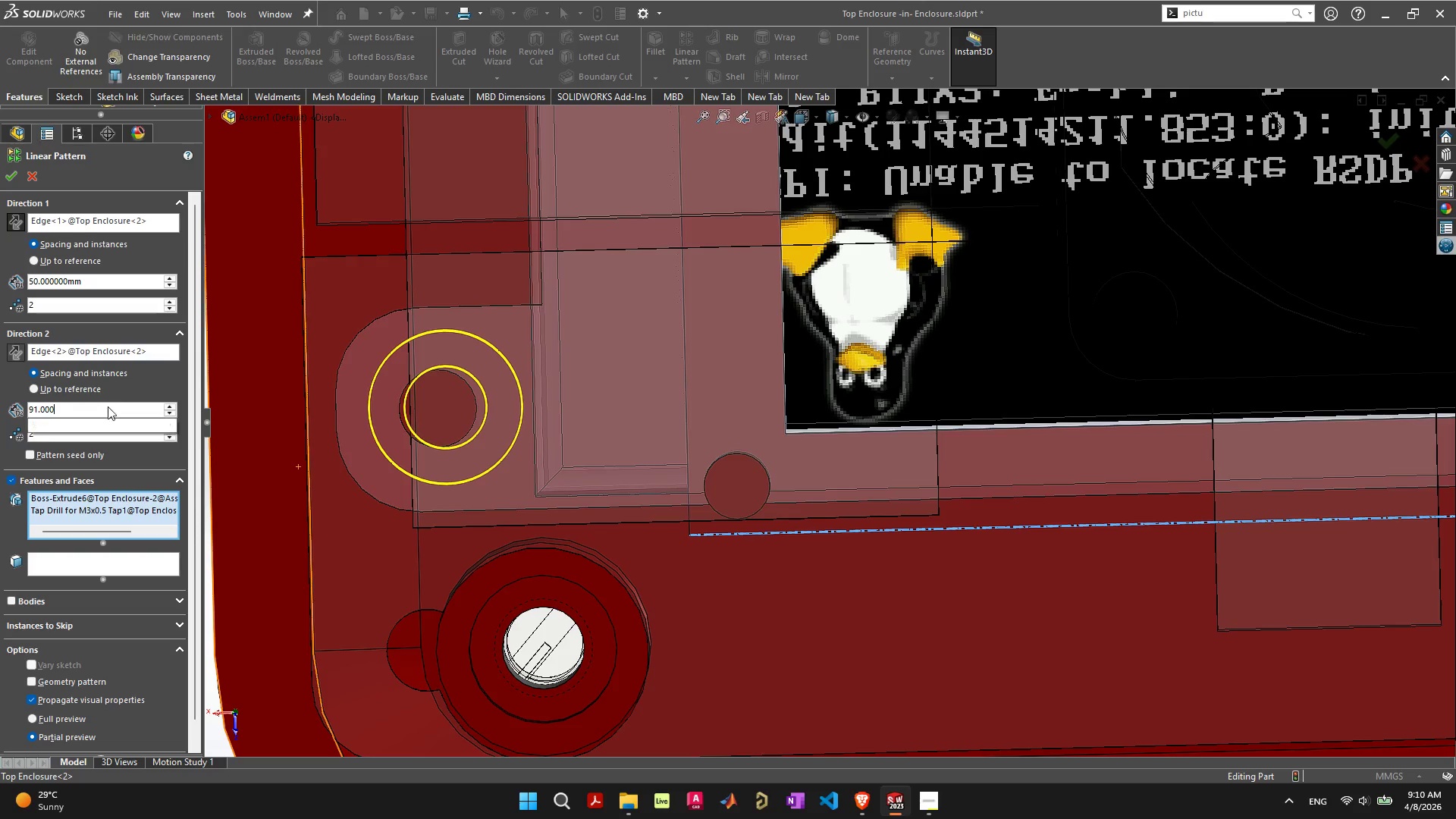 
key(Backspace)
 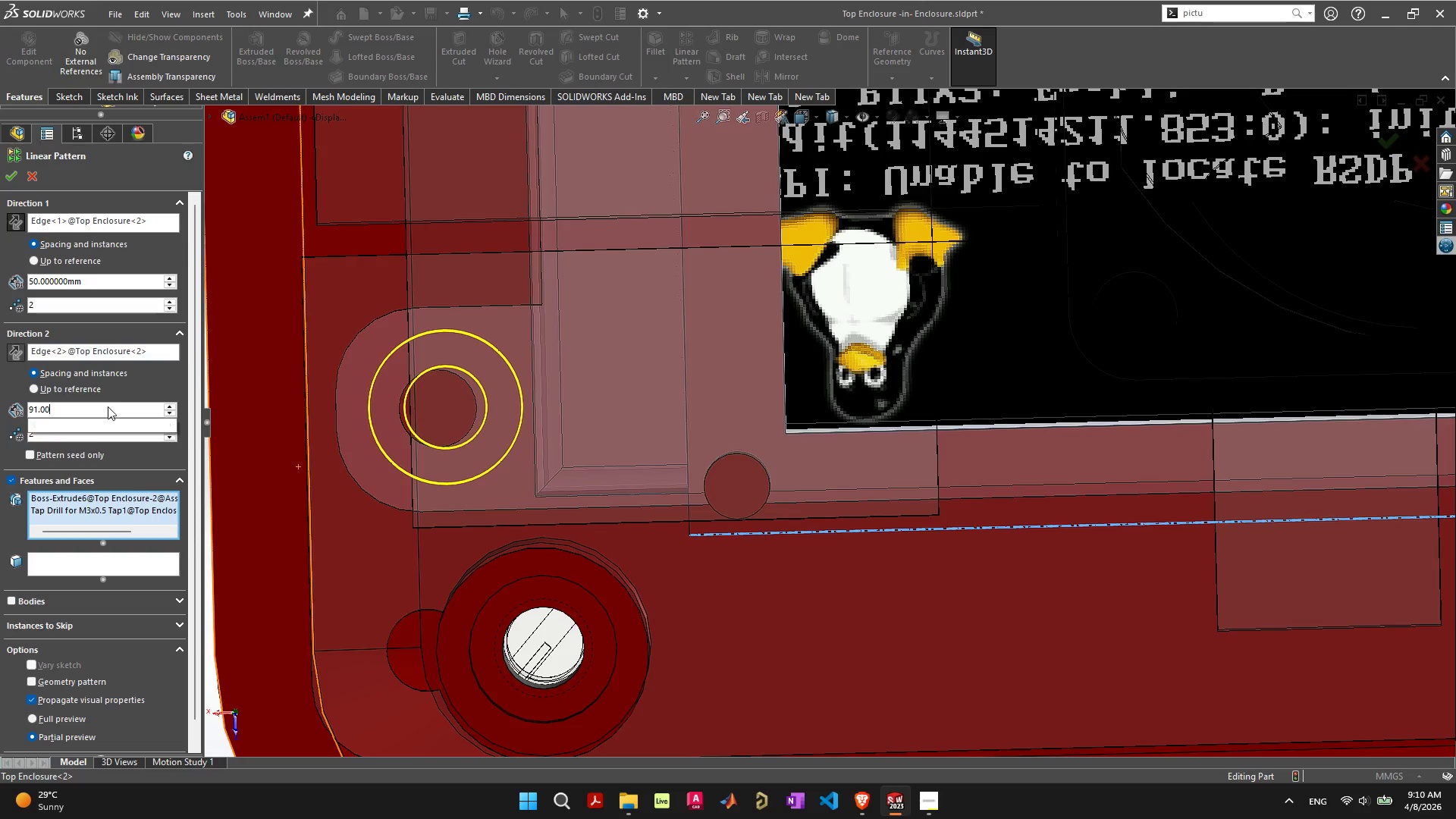 
key(Backspace)
 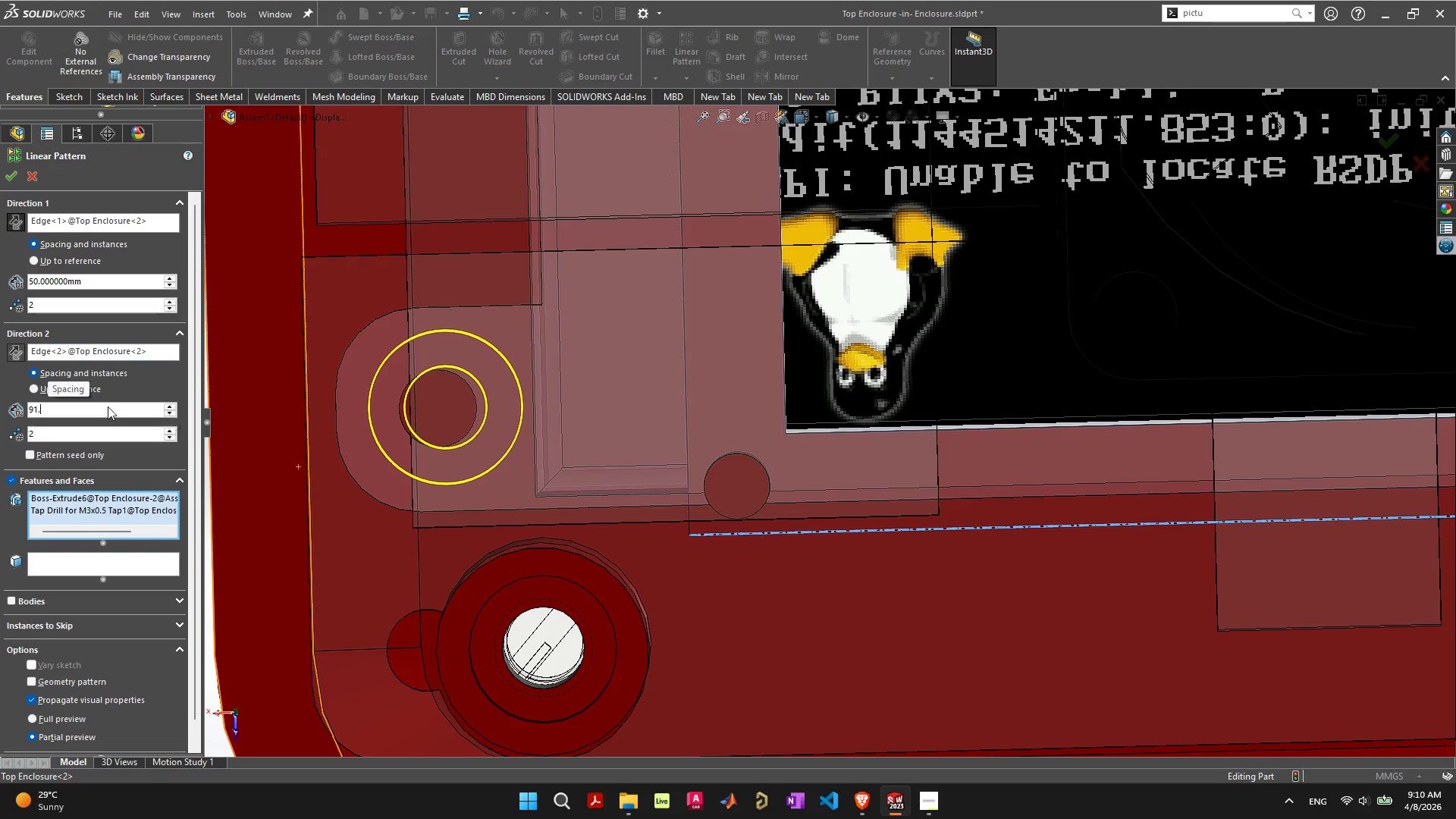 
key(Backspace)
 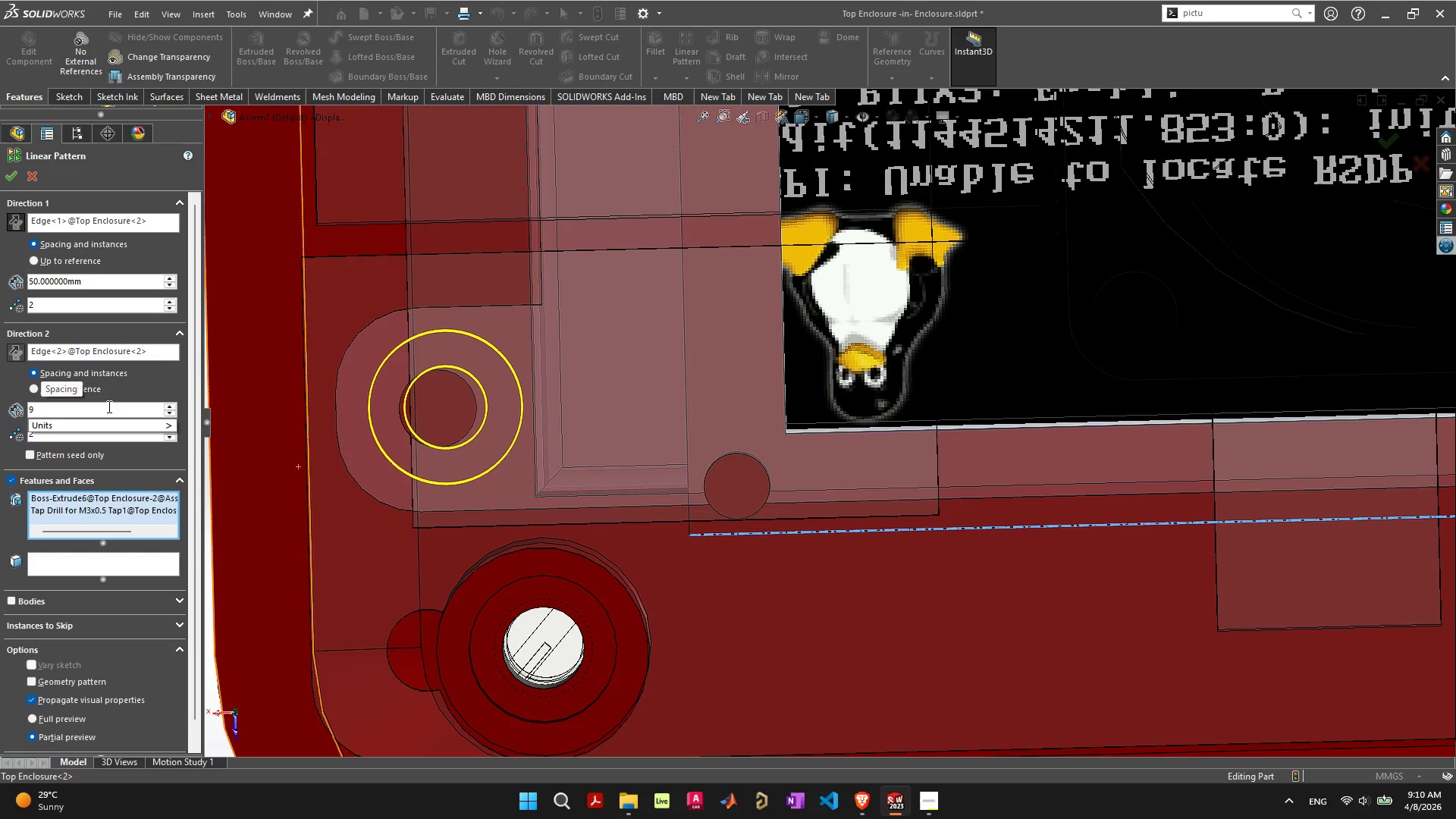 
key(1)
 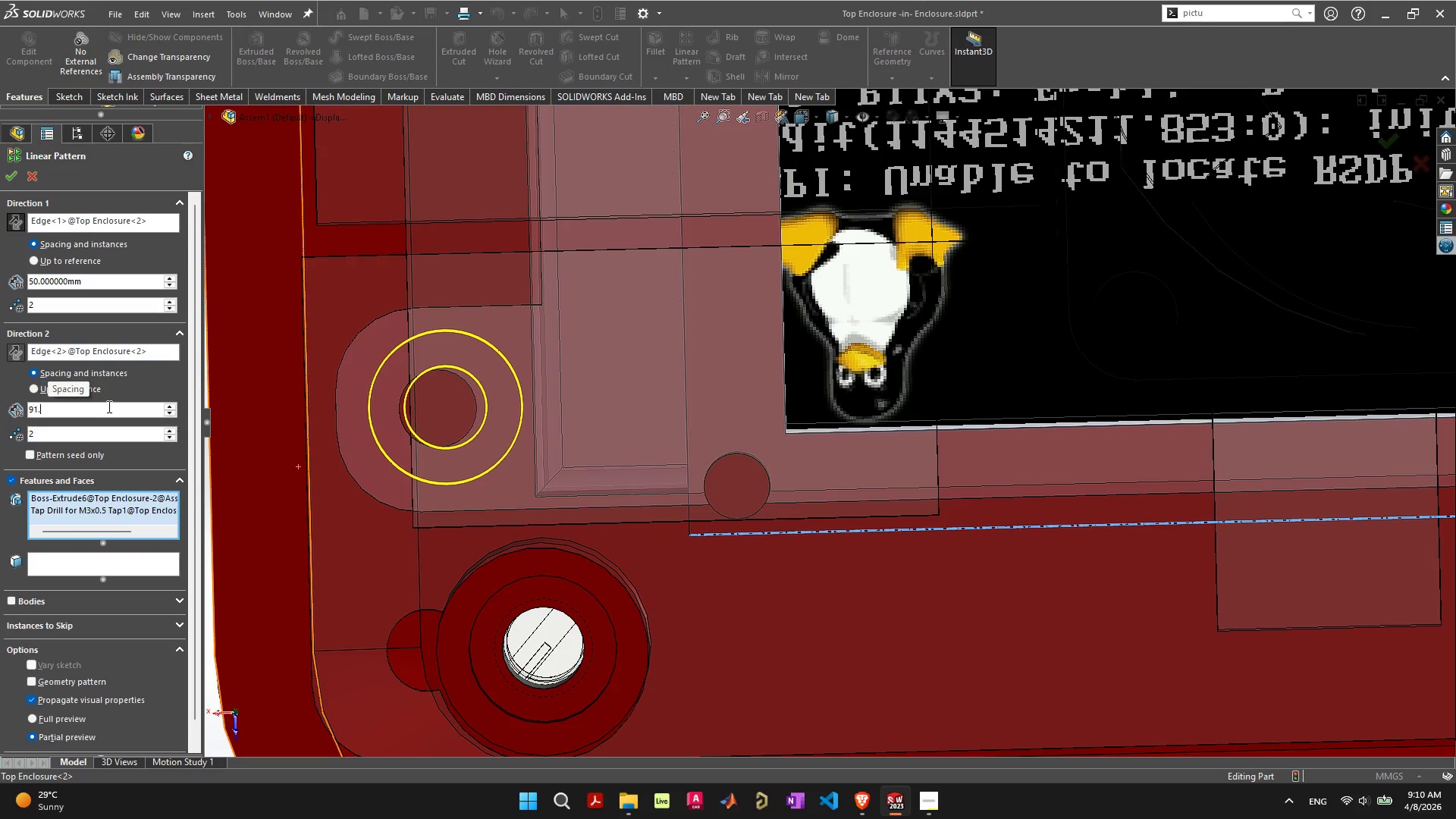 
key(Period)
 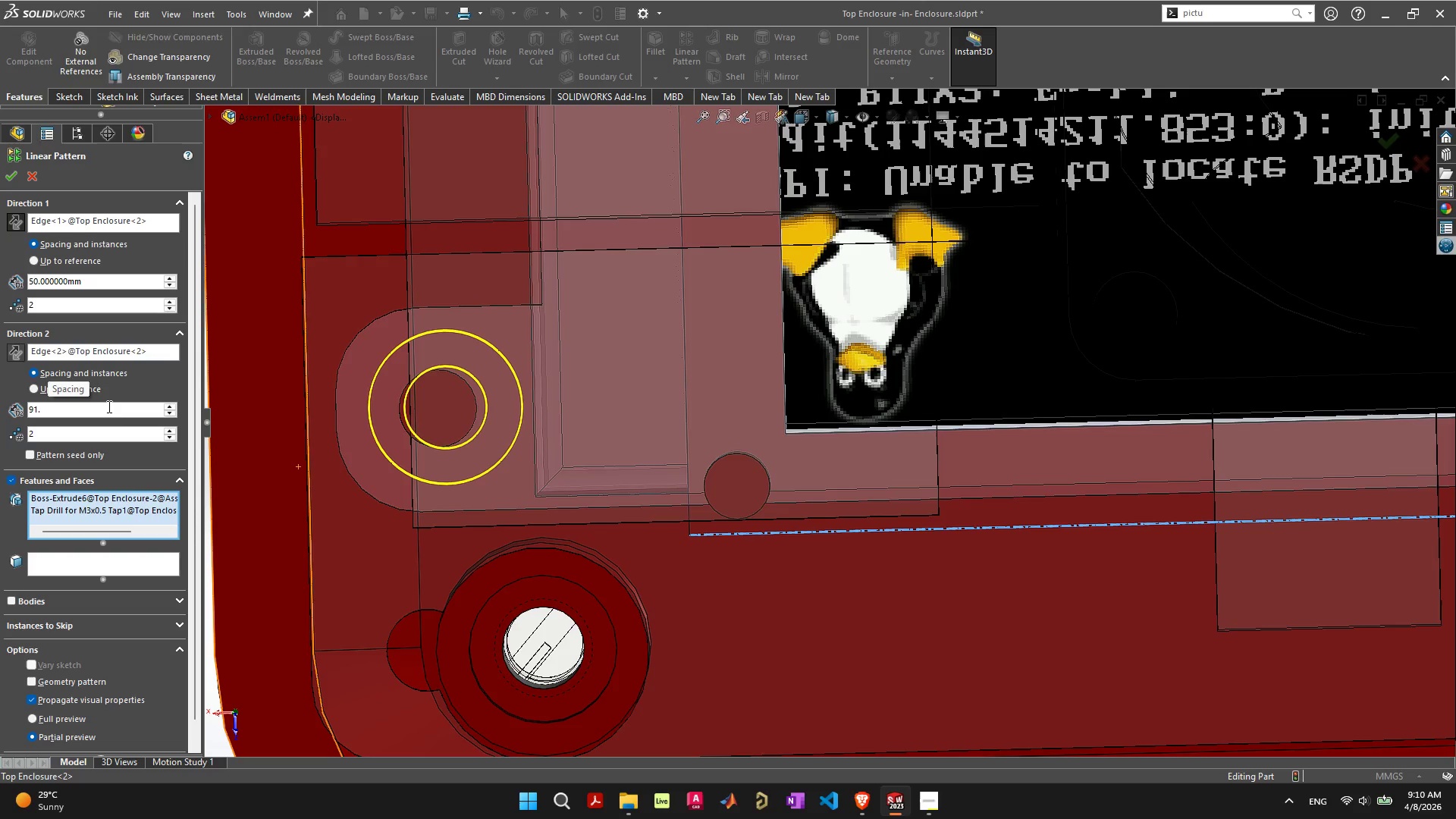 
key(5)
 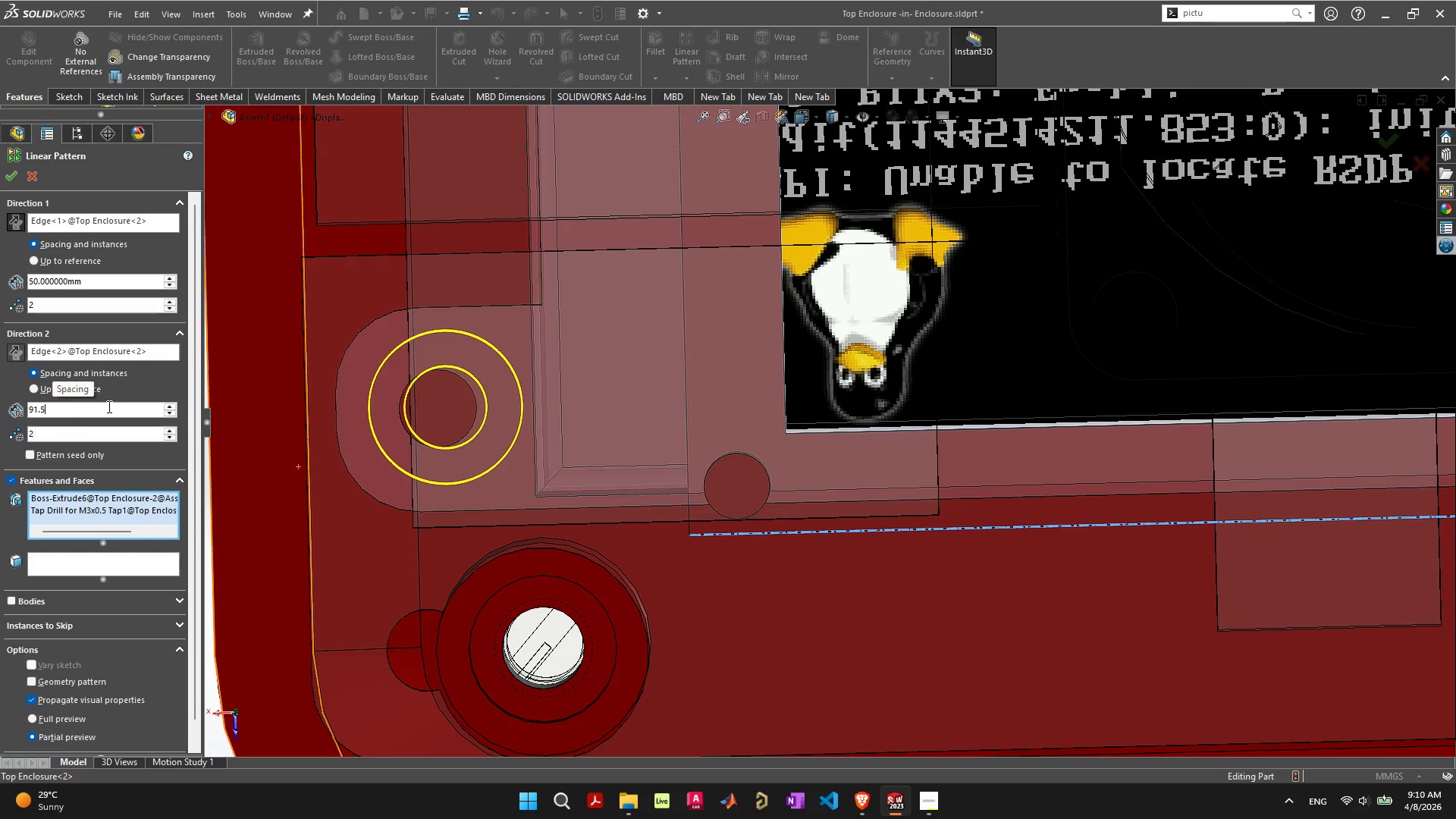 
key(Enter)
 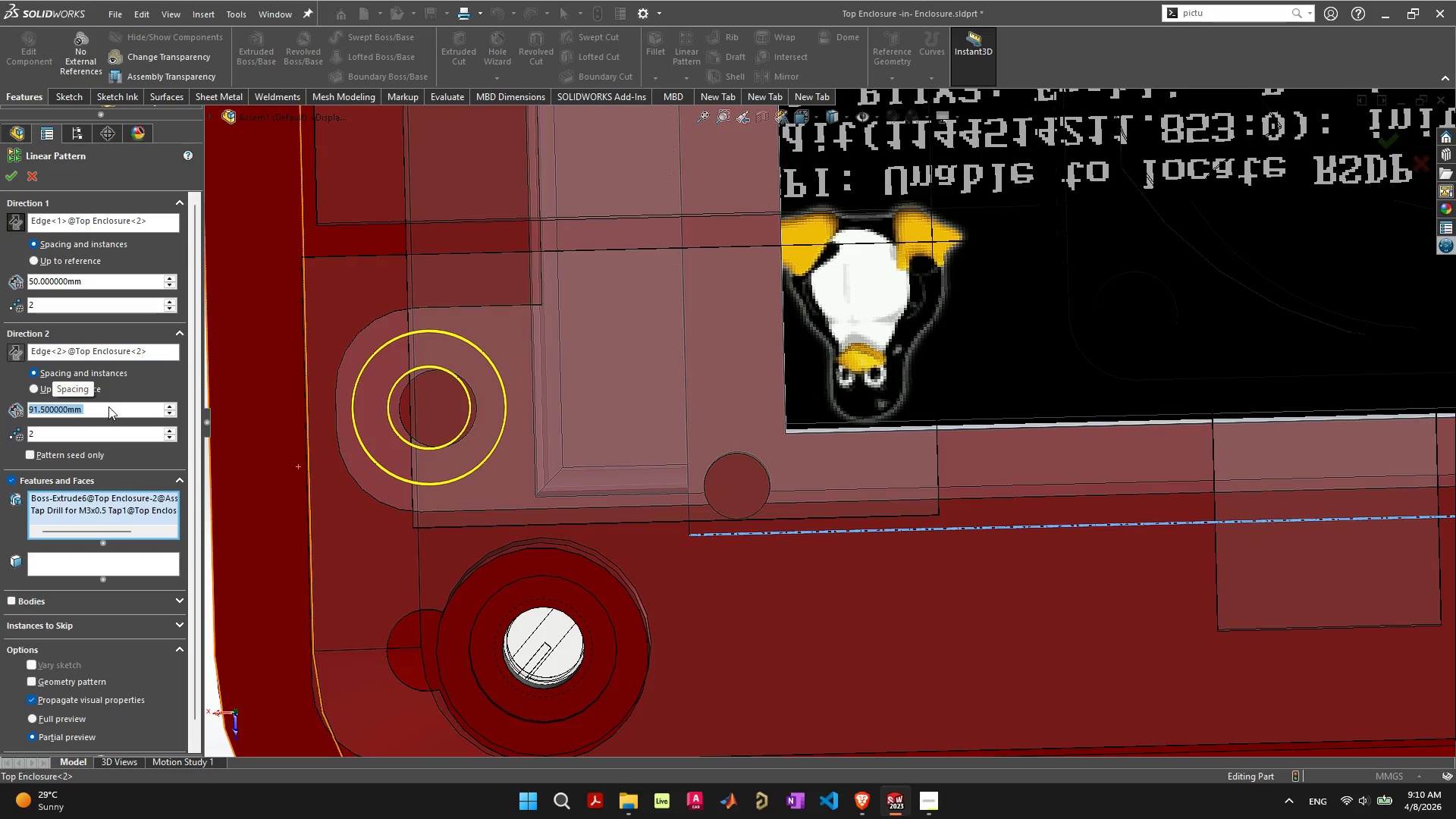 
left_click([108, 406])
 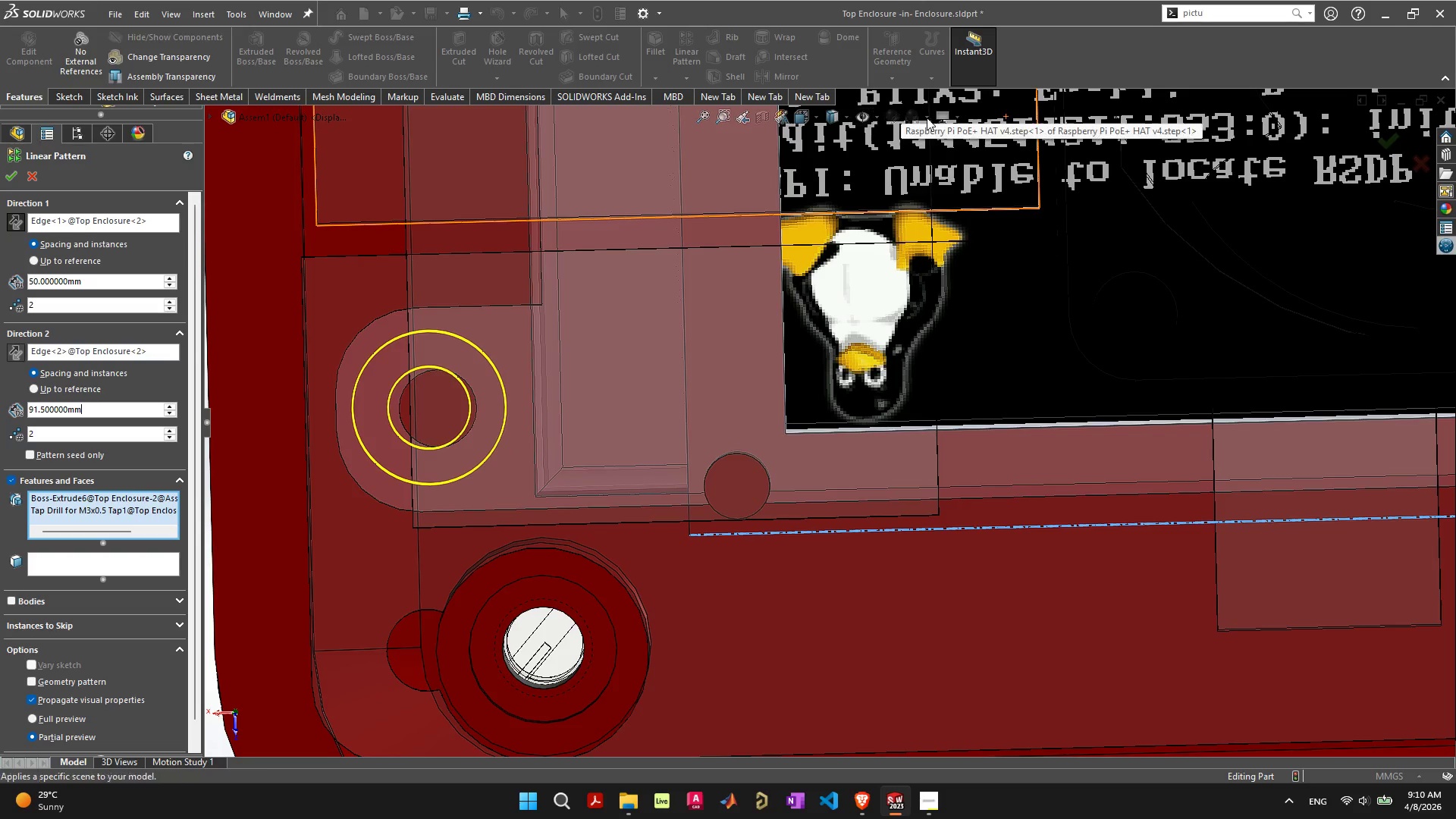 
left_click([956, 116])
 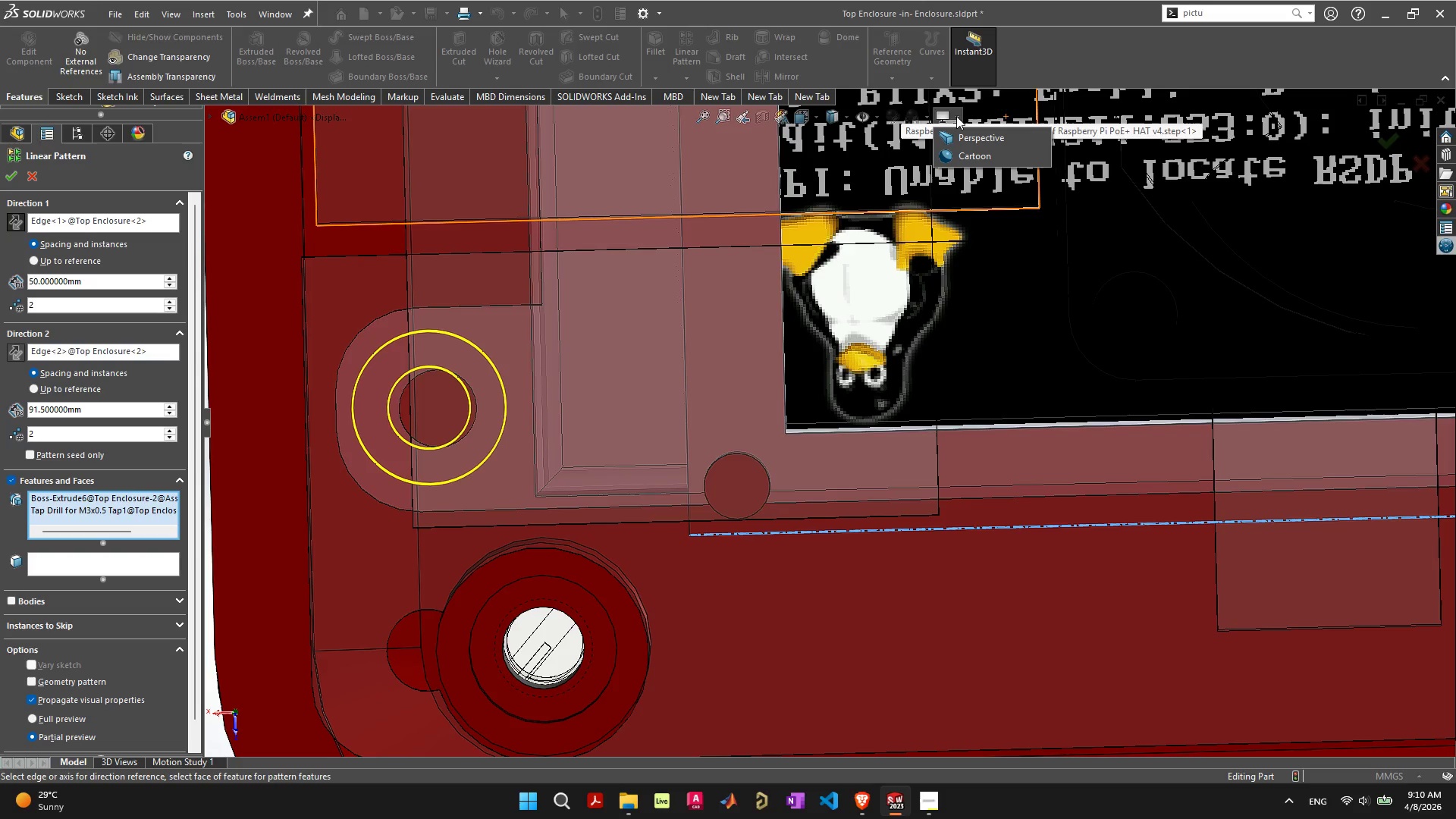 
left_click([956, 116])
 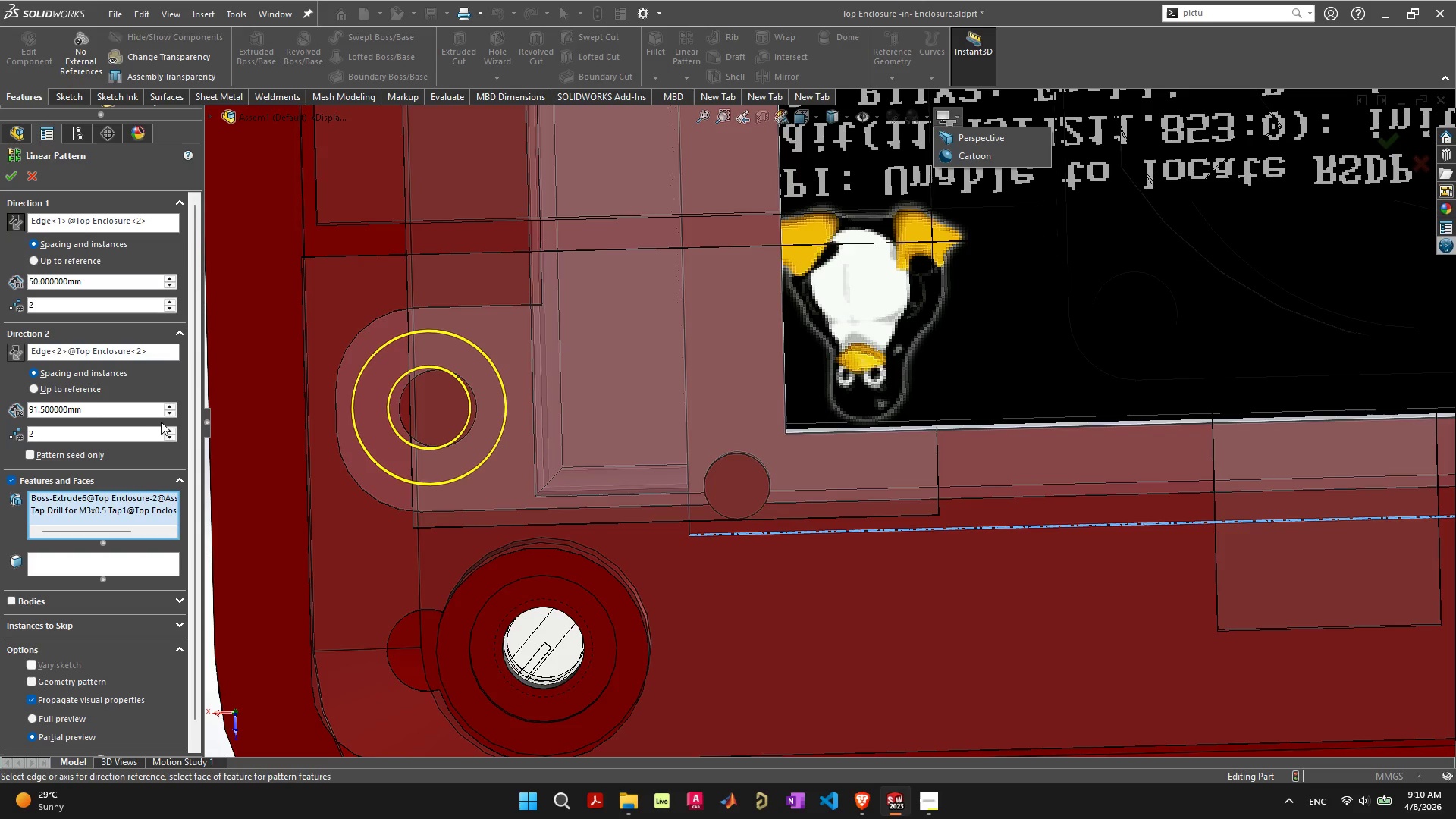 
left_click([95, 353])
 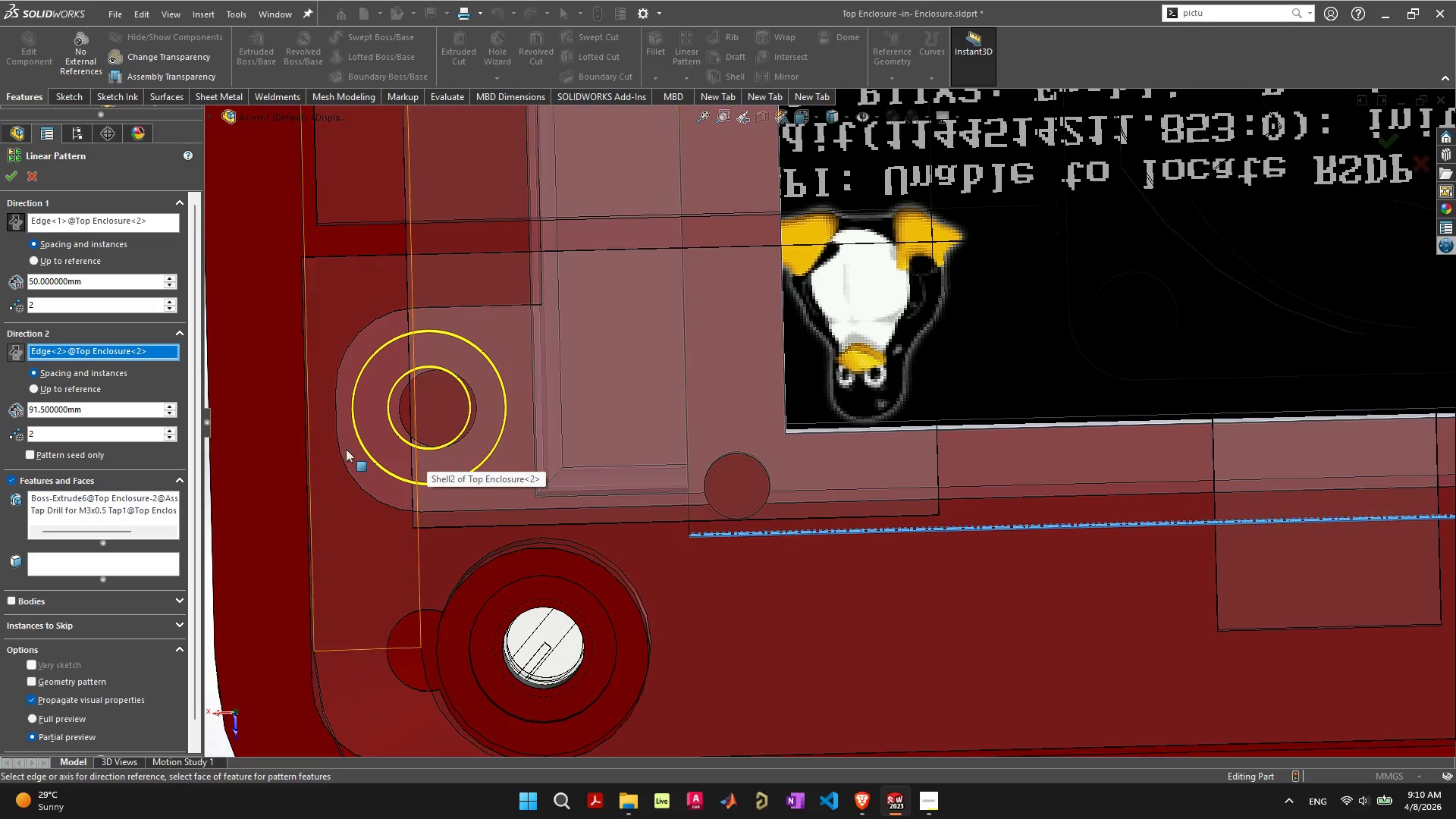 
left_click([117, 415])
 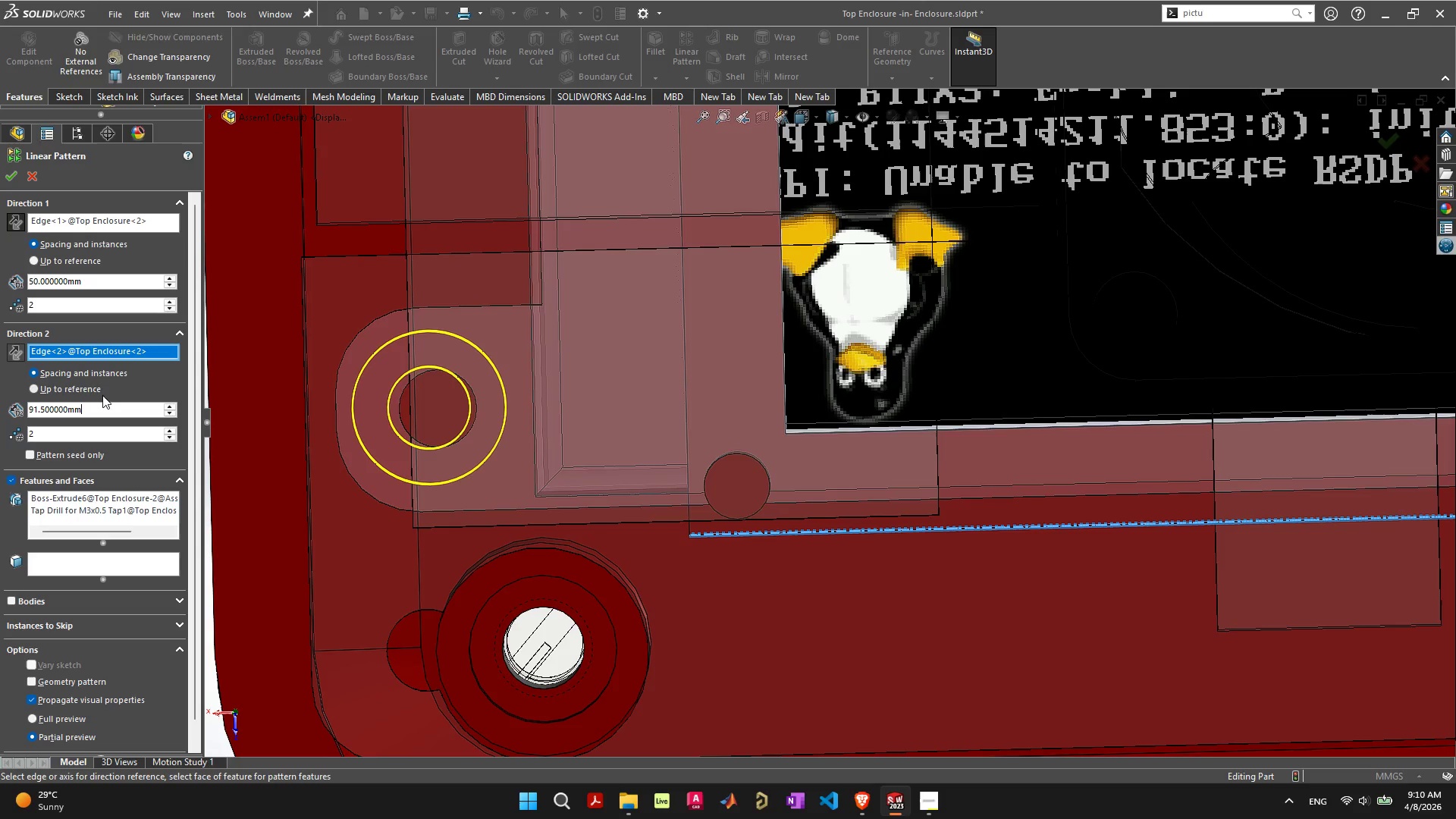 
left_click([86, 380])
 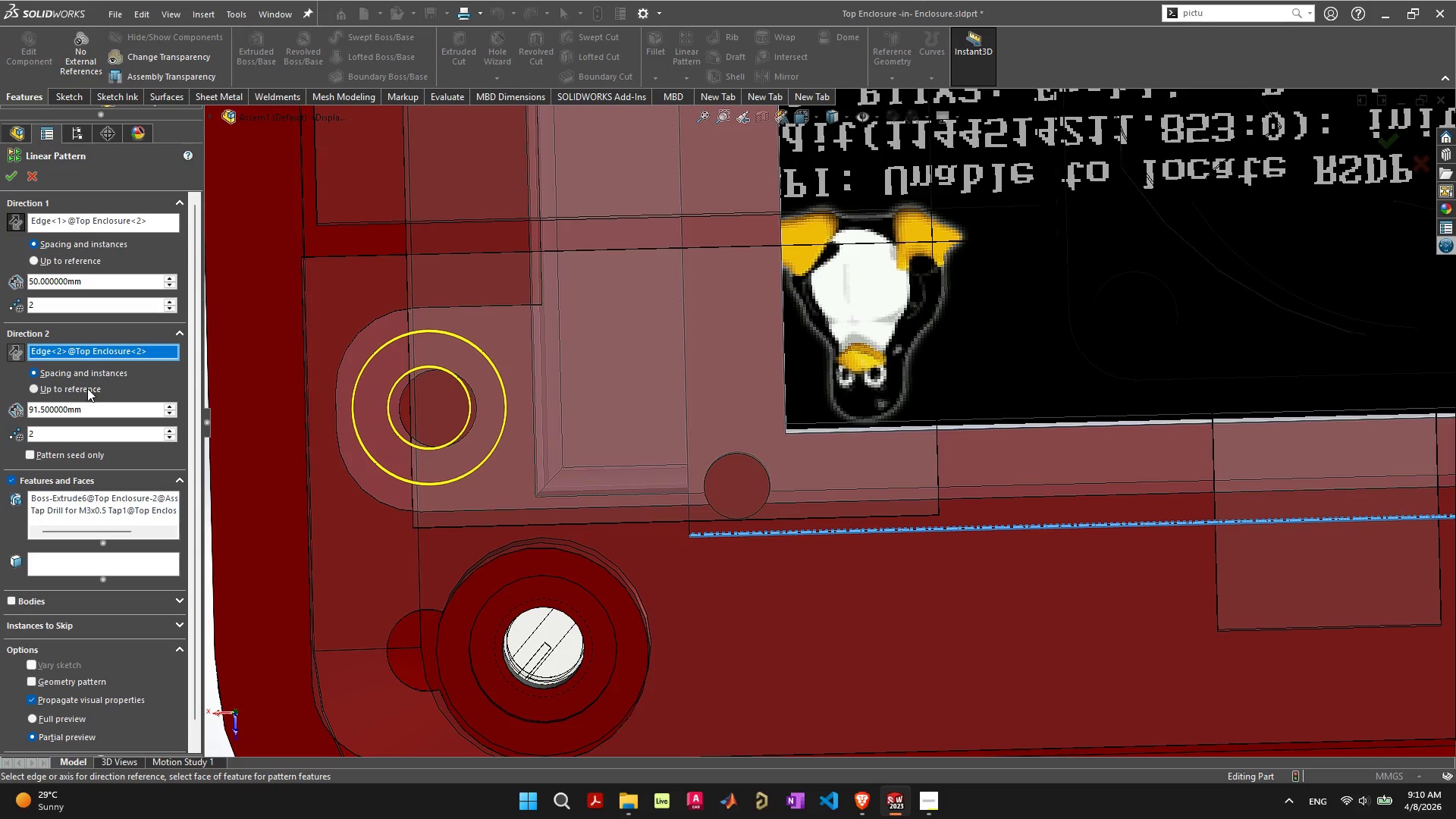 
left_click([87, 388])
 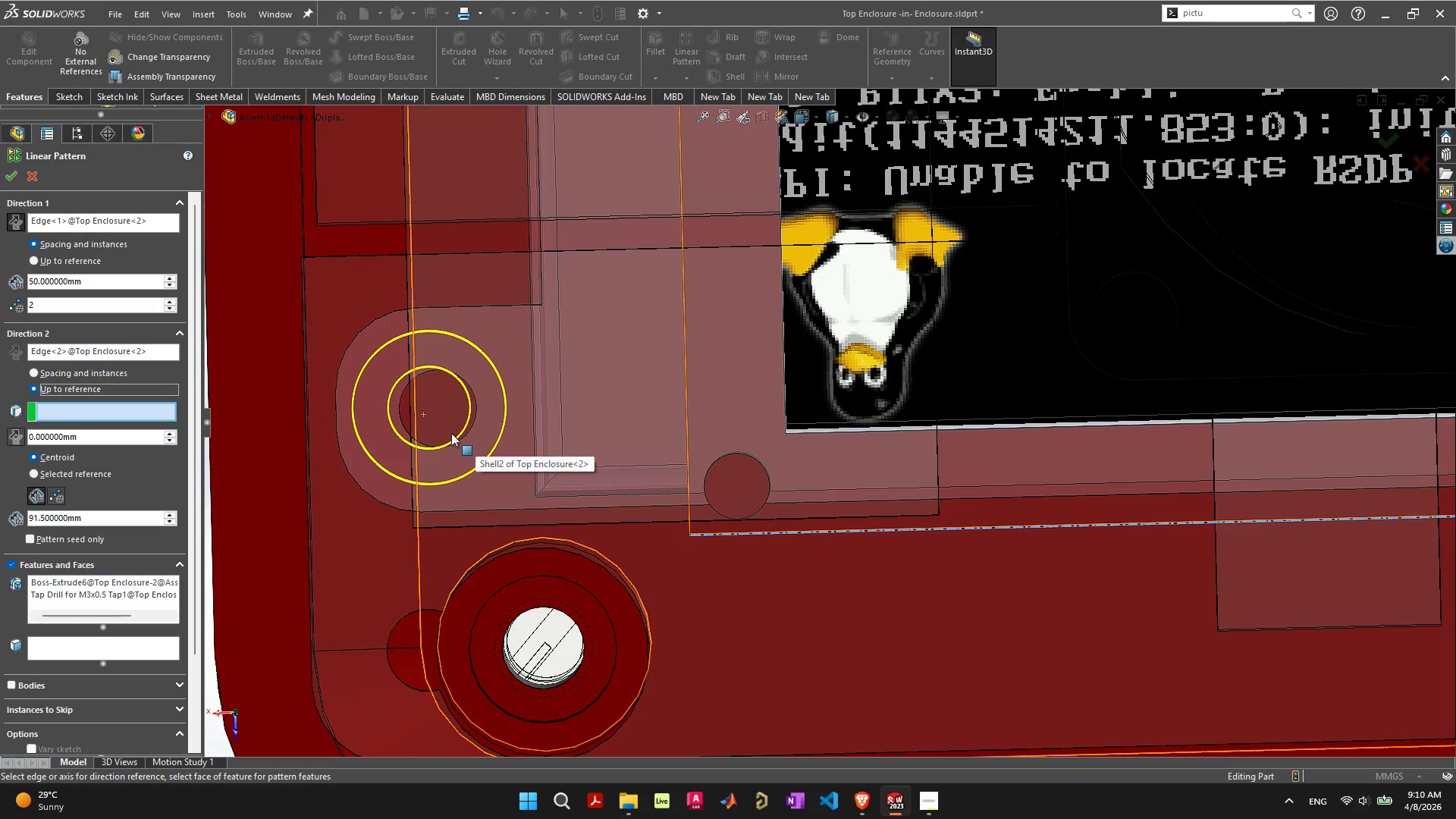 
wait(7.45)
 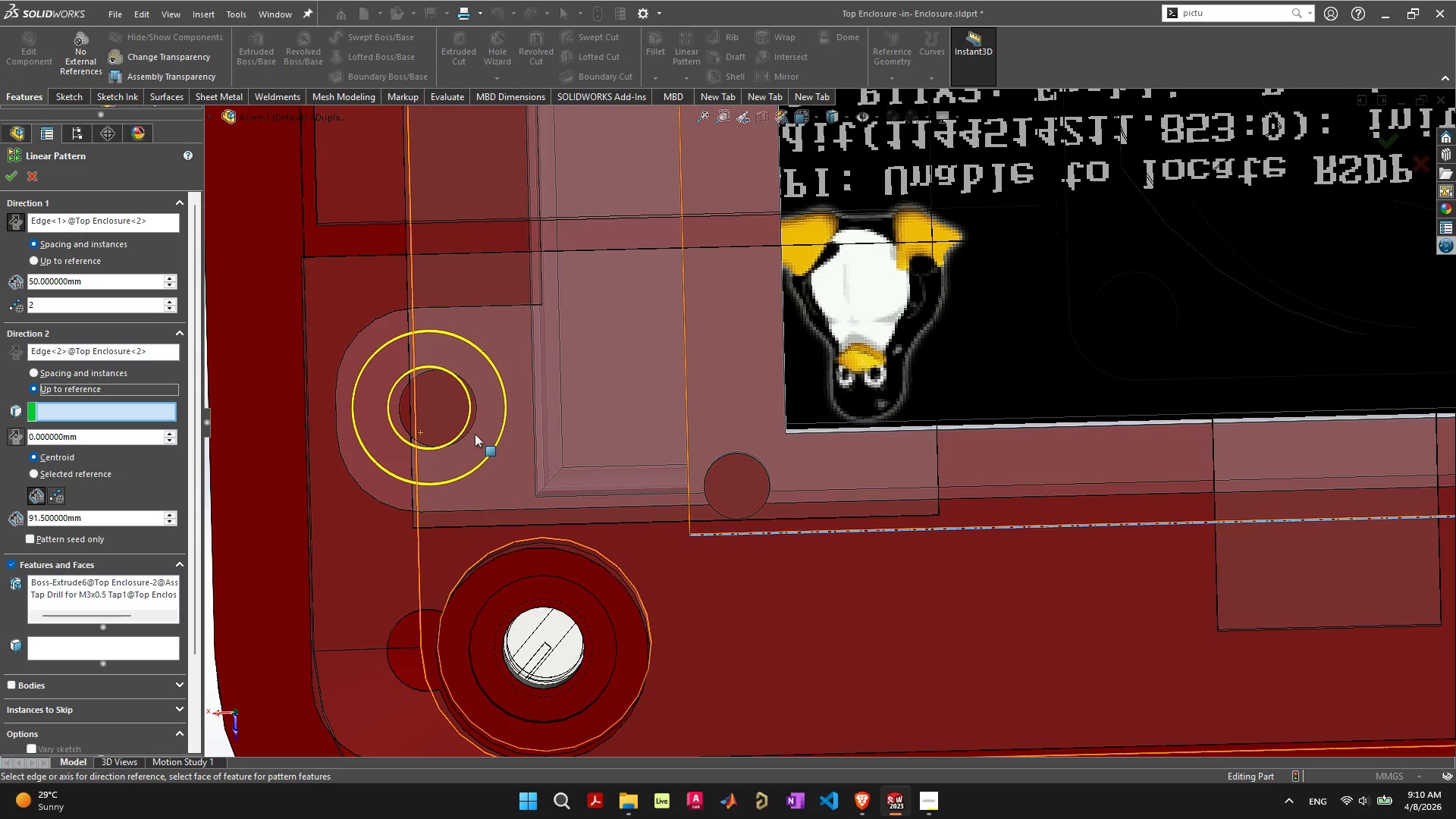 
left_click([73, 372])
 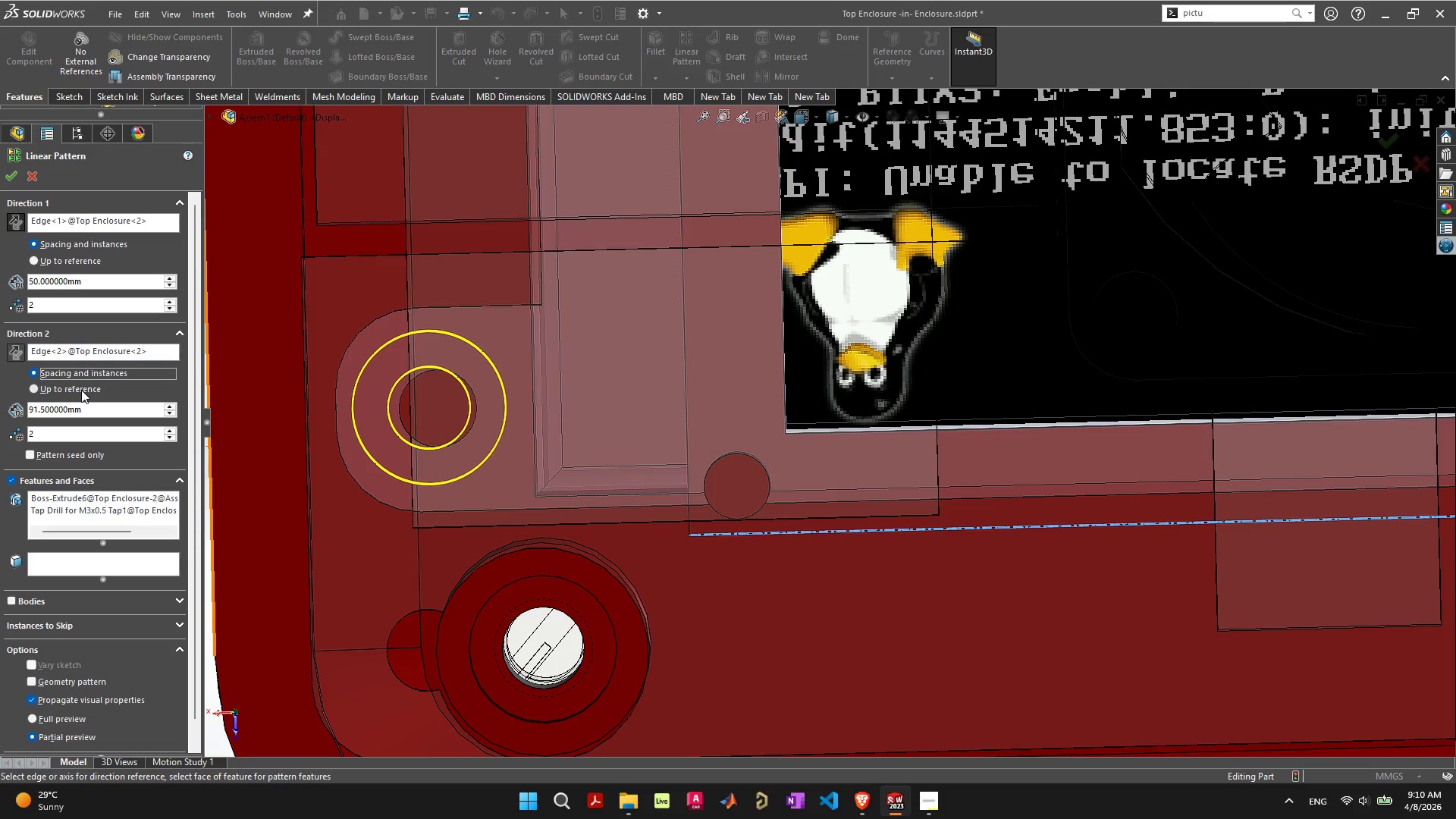 
left_click([81, 391])
 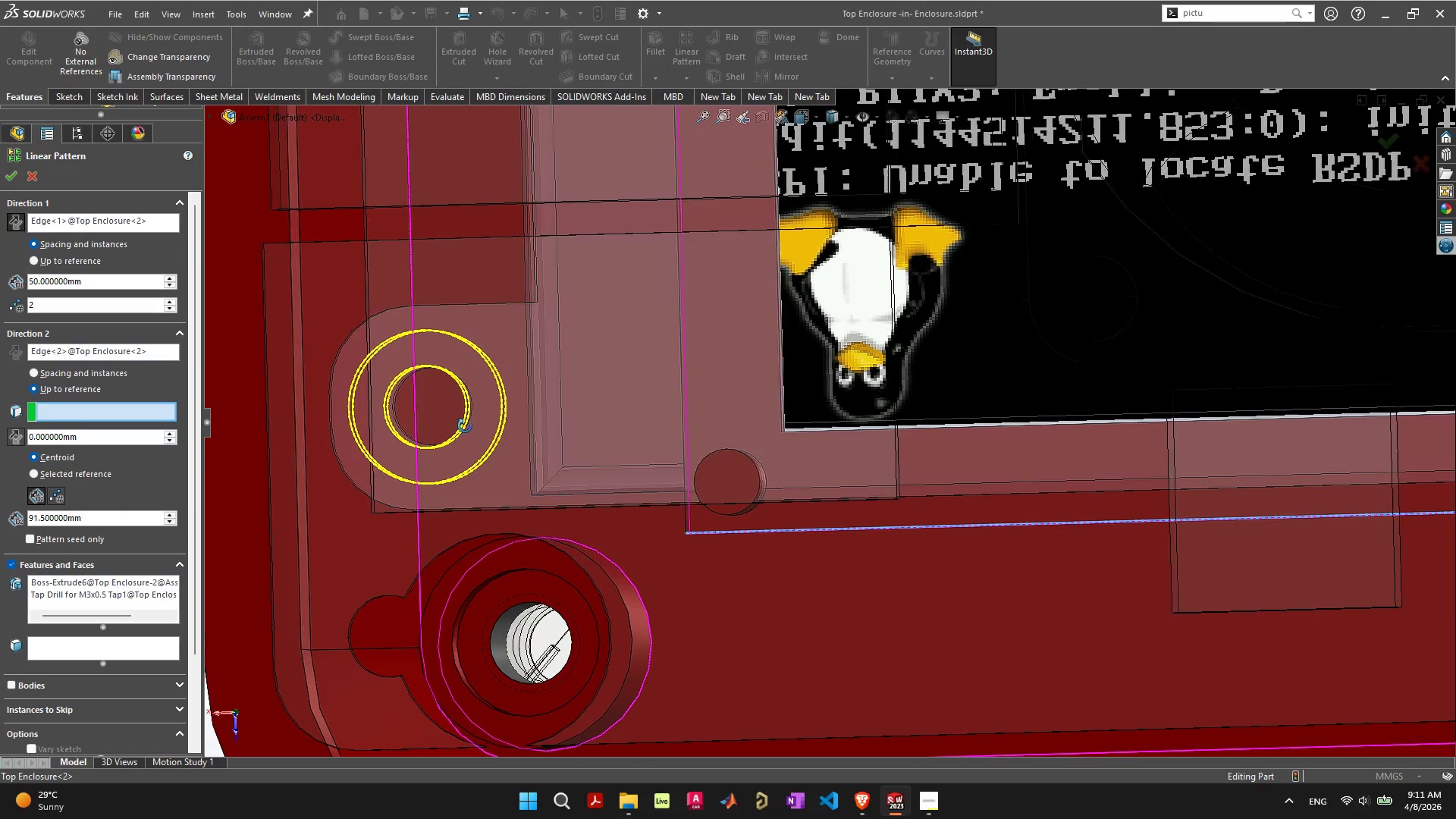 
wait(15.17)
 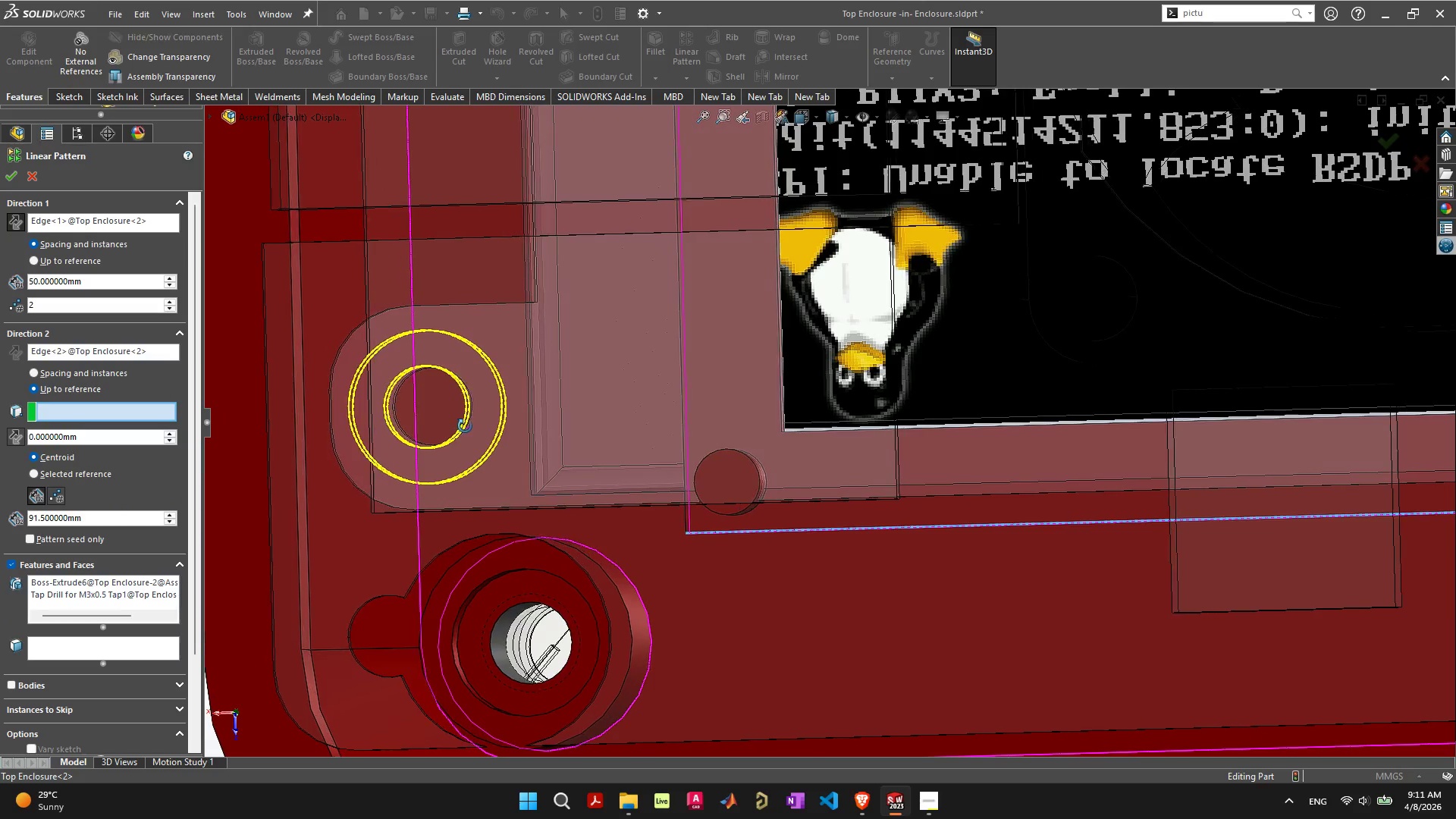 
left_click([87, 372])
 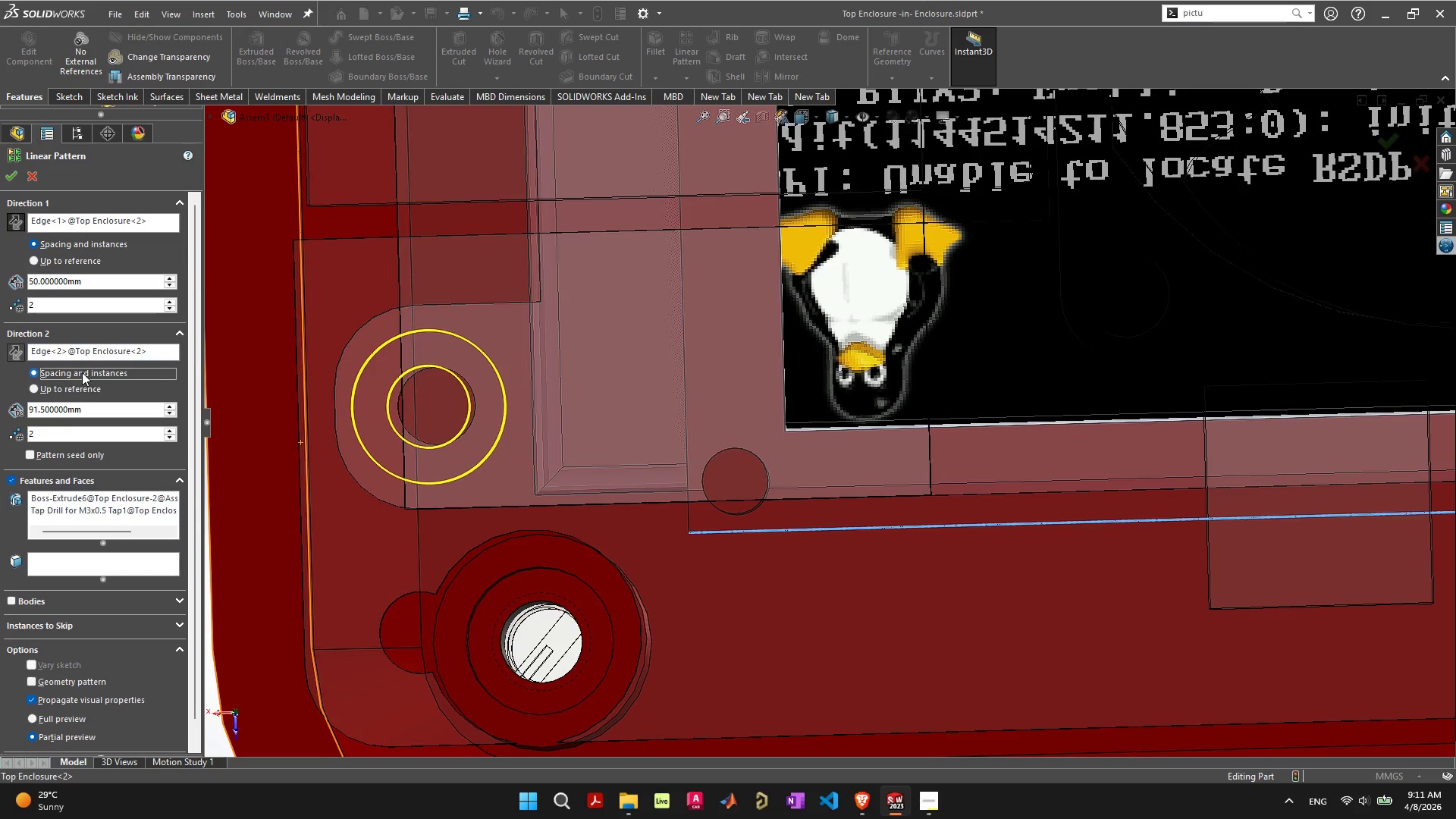 
left_click_drag(start_coordinate=[92, 410], to_coordinate=[0, 414])
 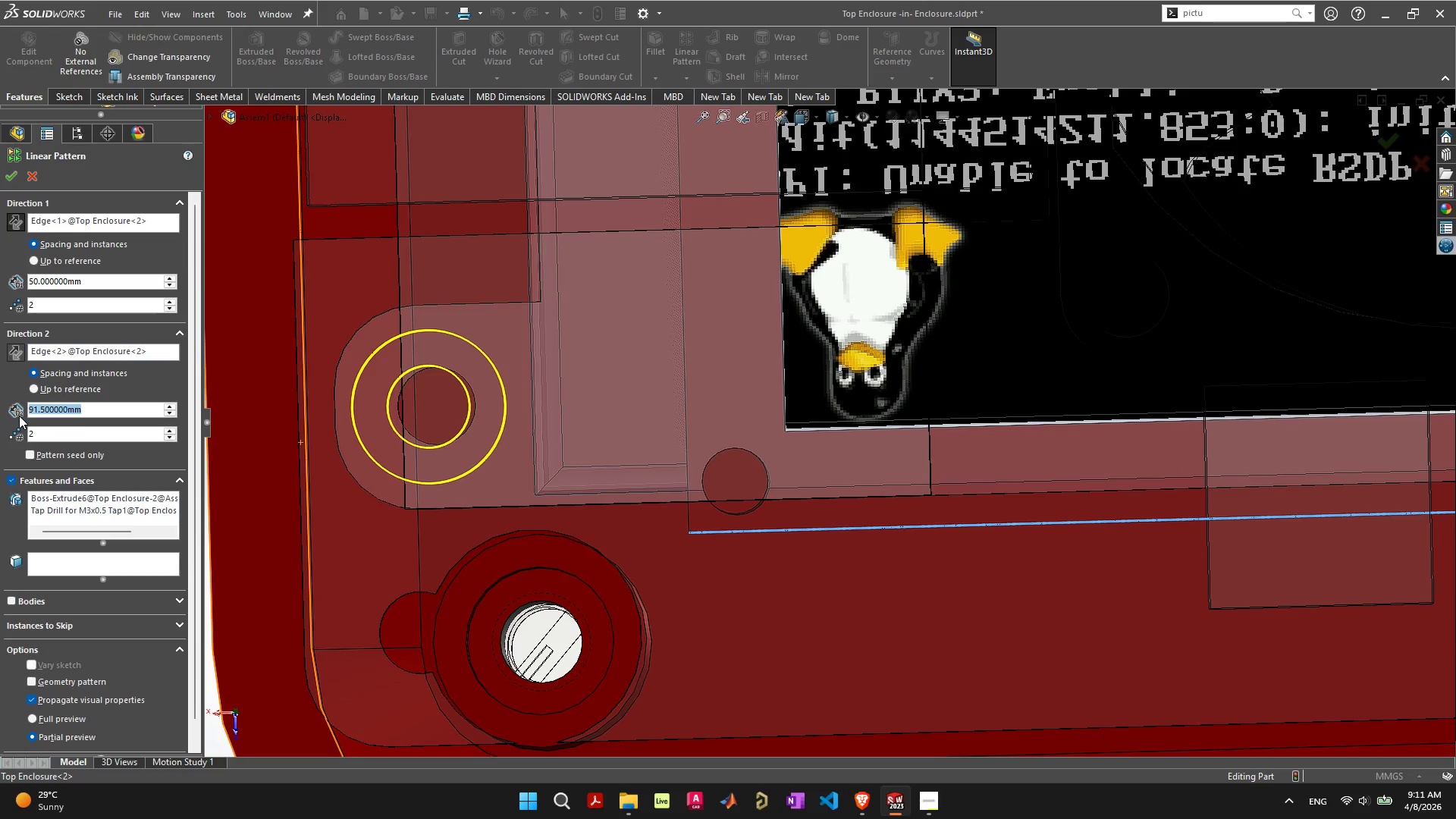 
type(90)
 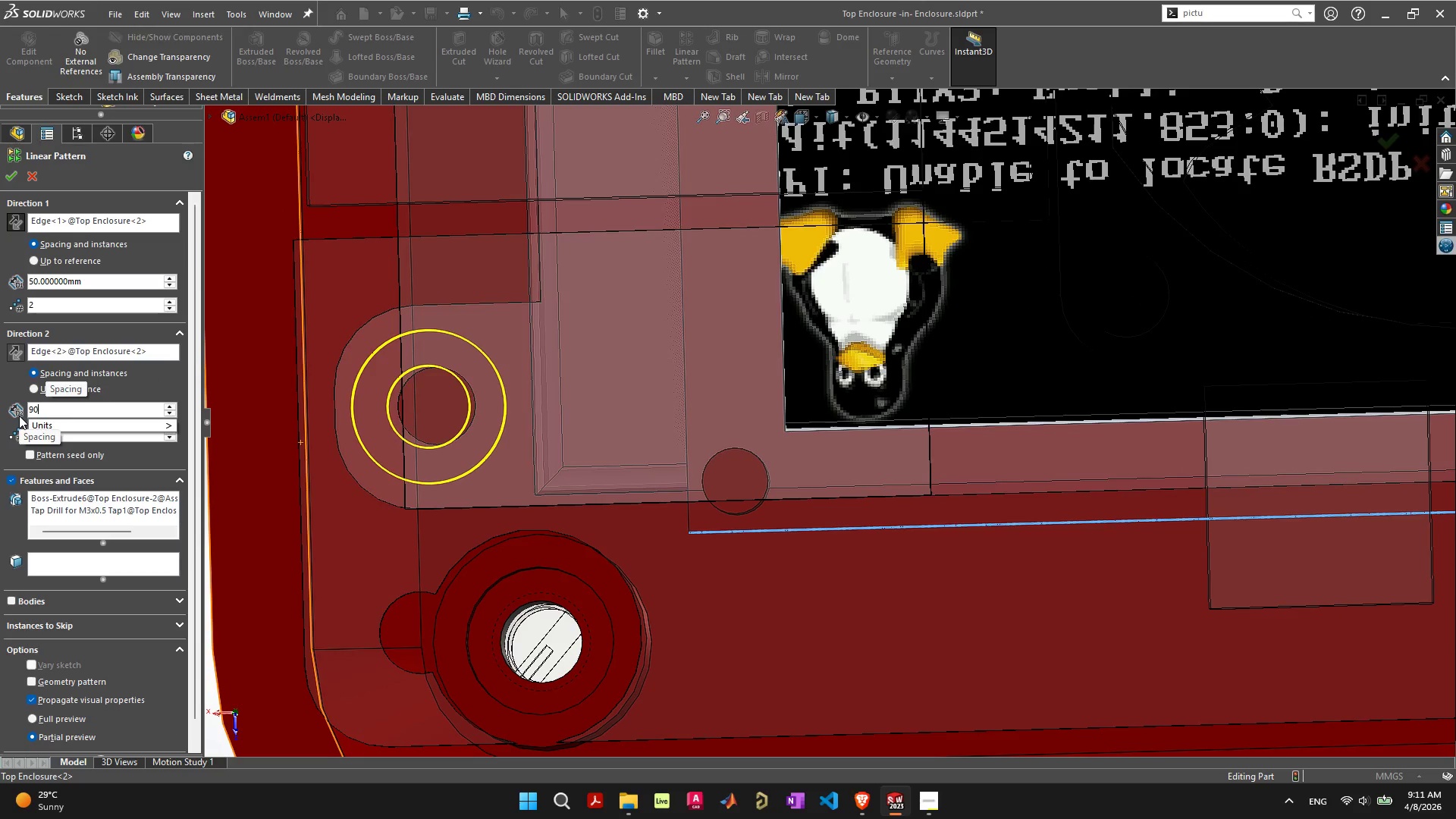 
key(Enter)
 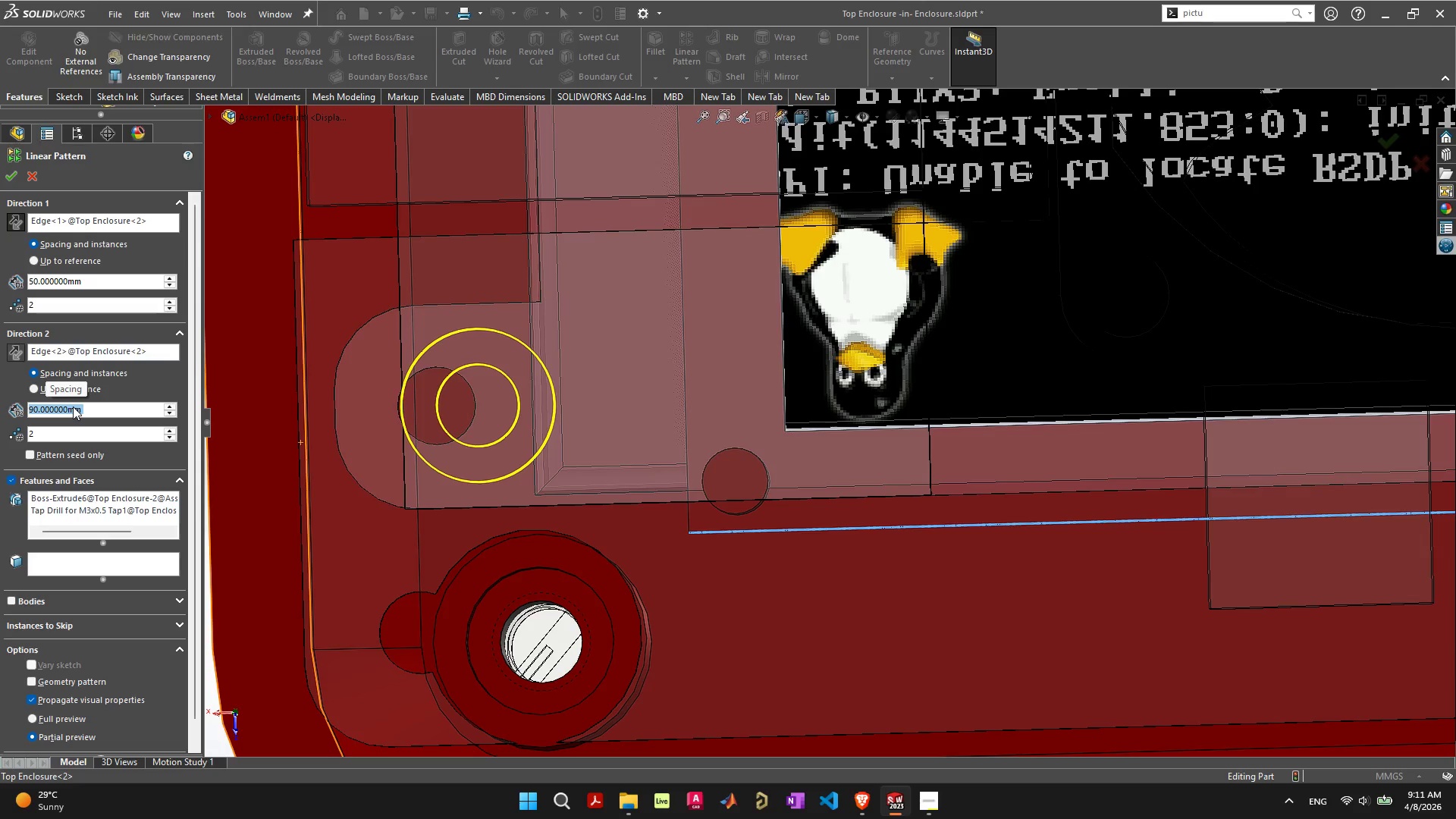 
type(90.5)
 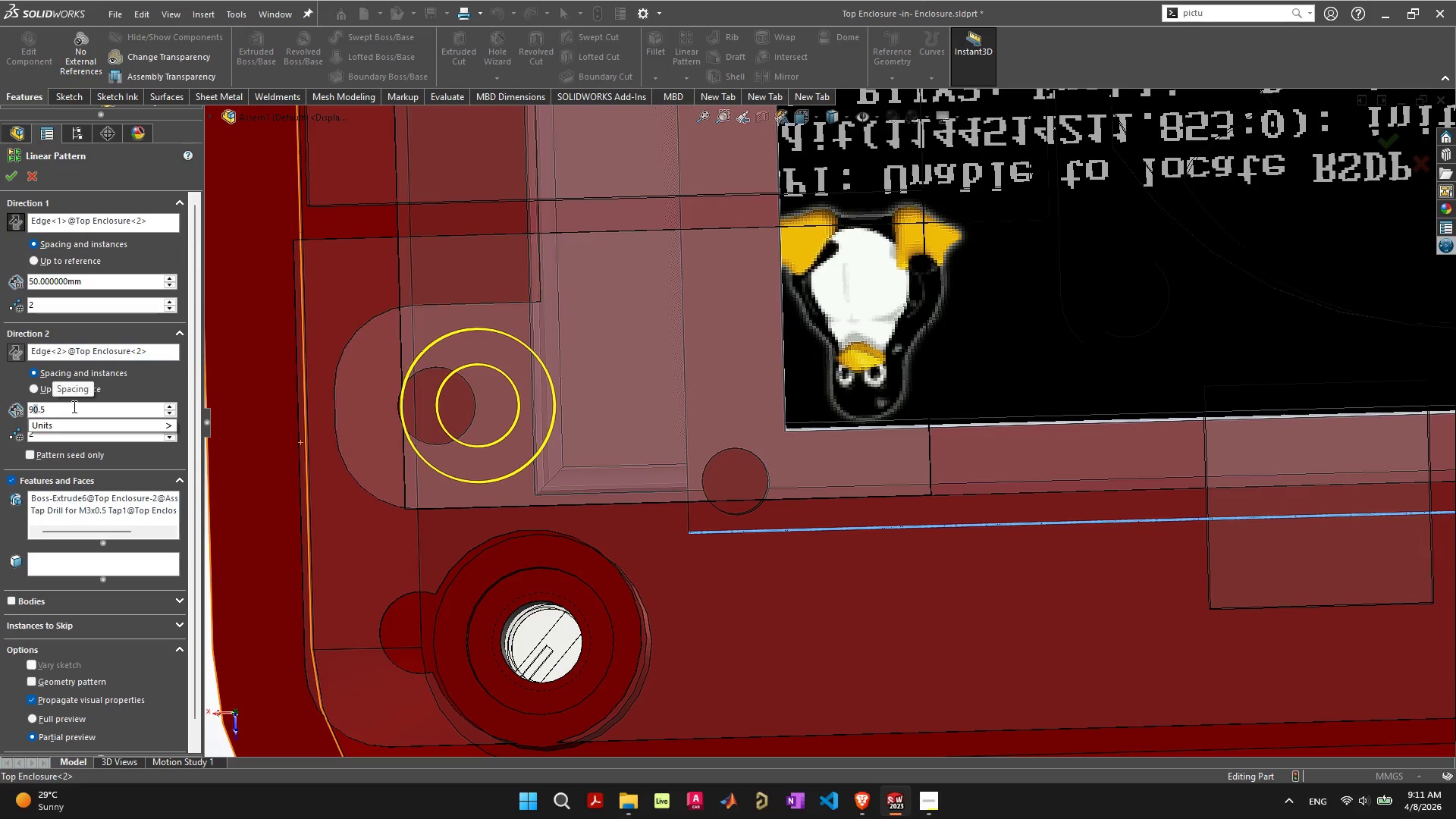 
key(Enter)
 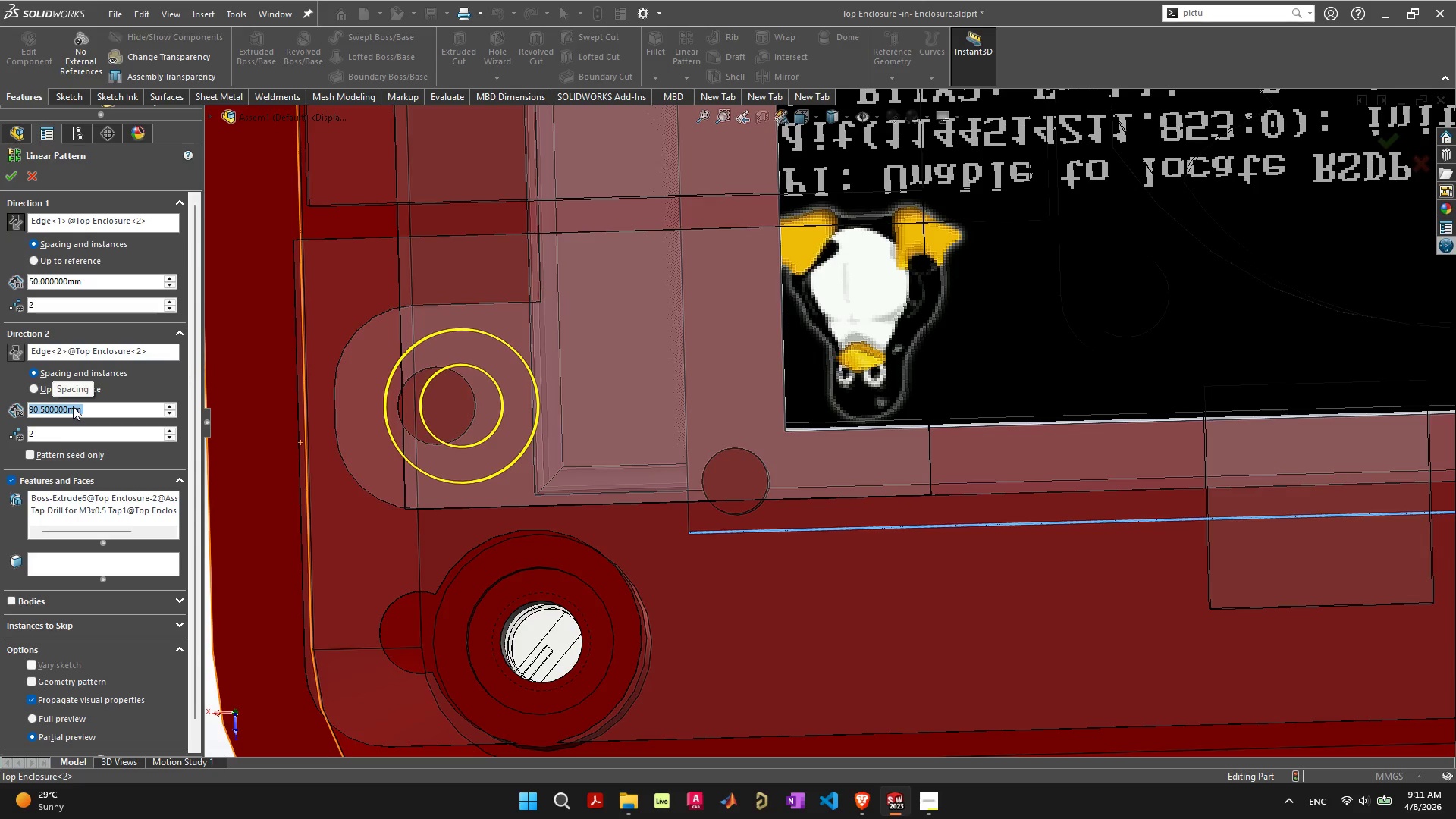 
type(90.6)
 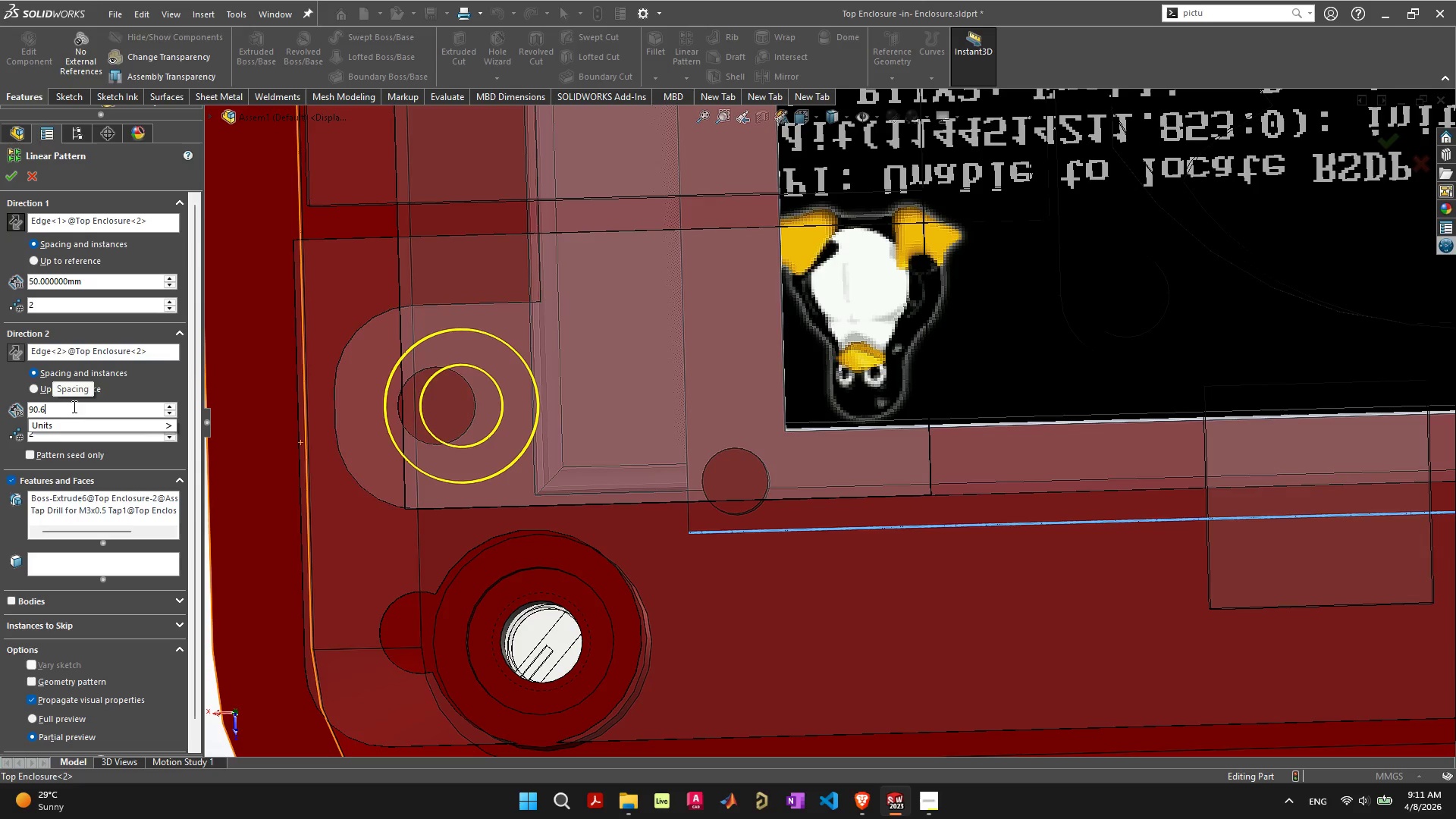 
key(Enter)
 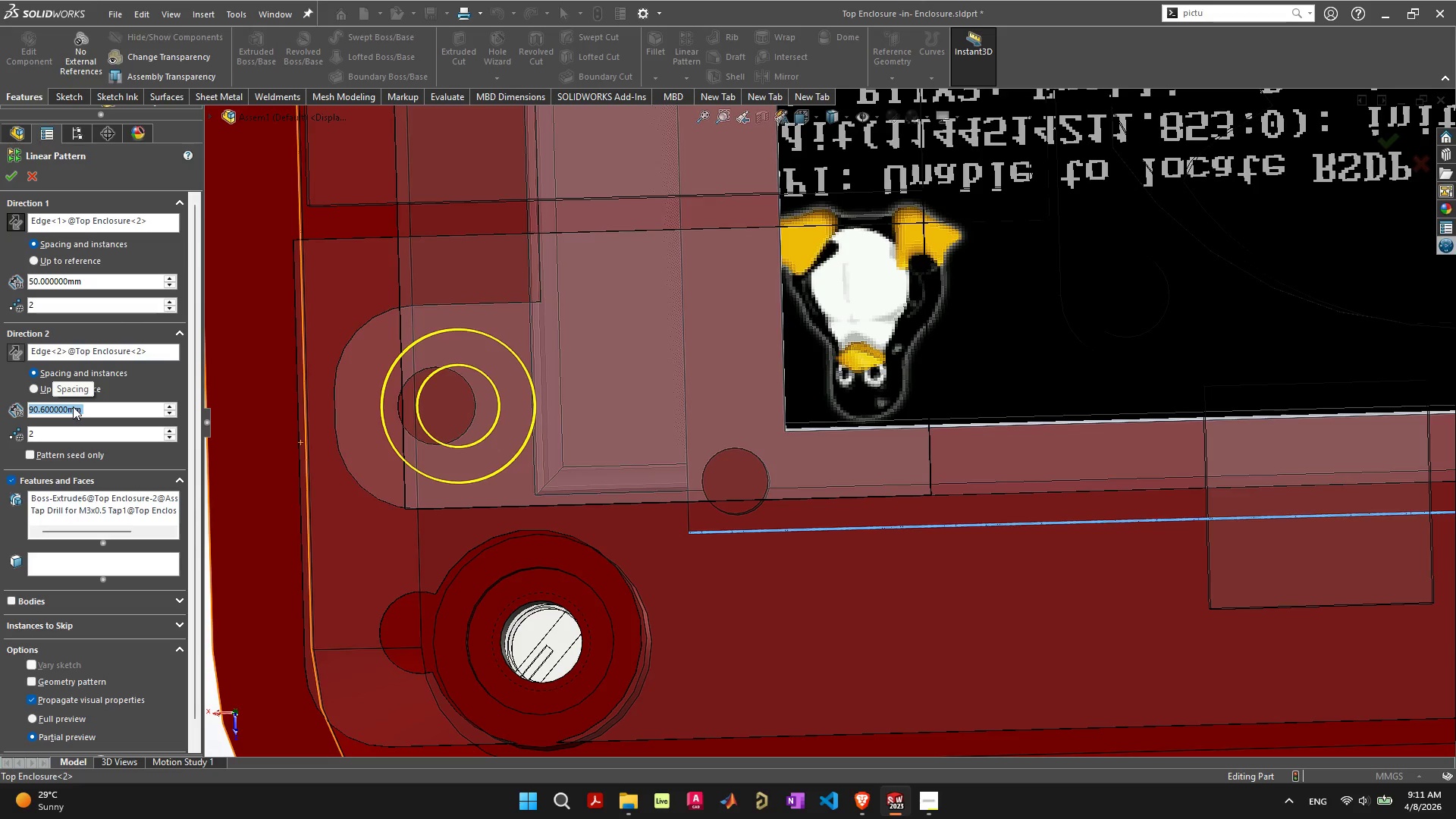 
type(90.7)
 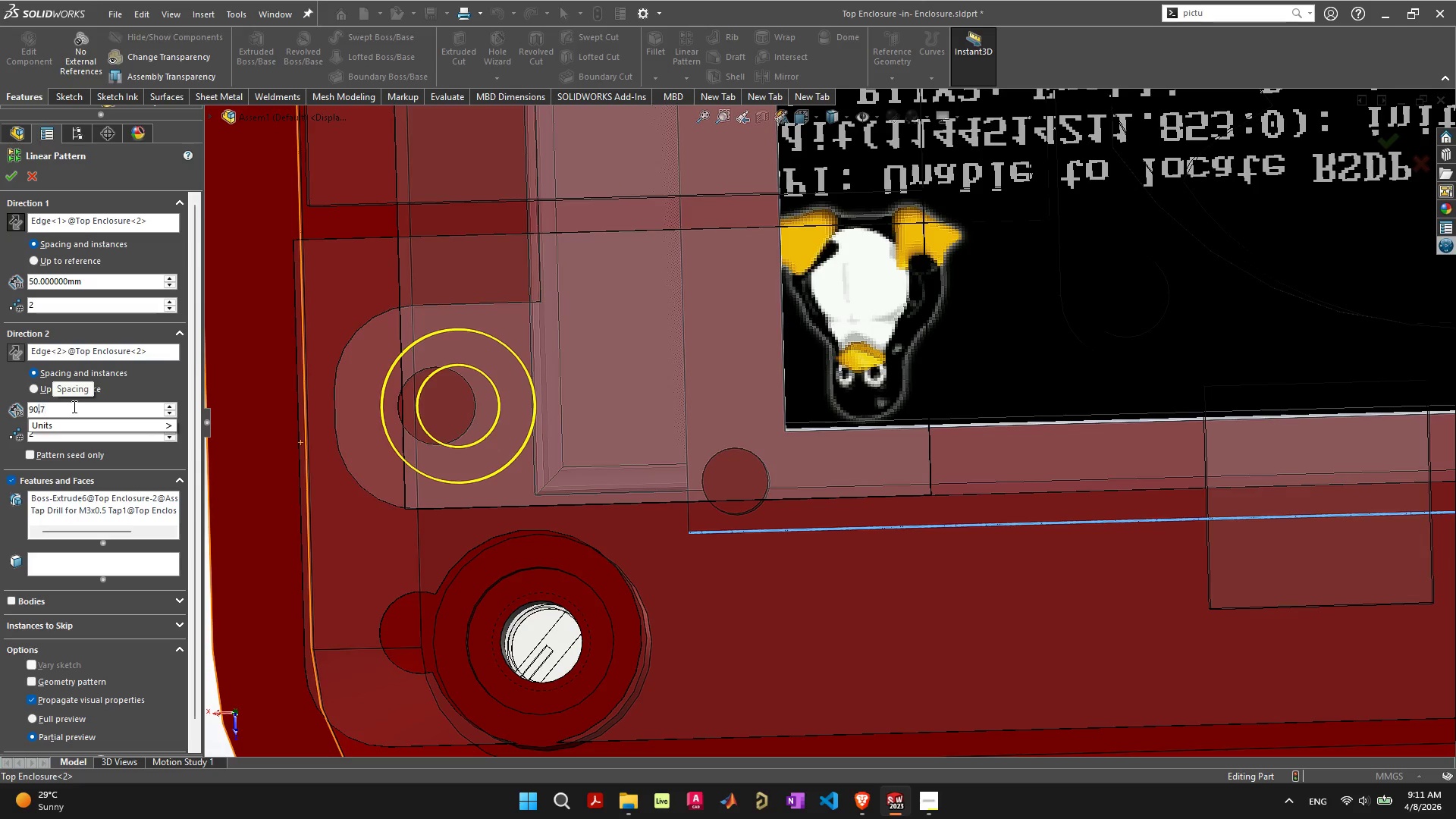 
key(Enter)
 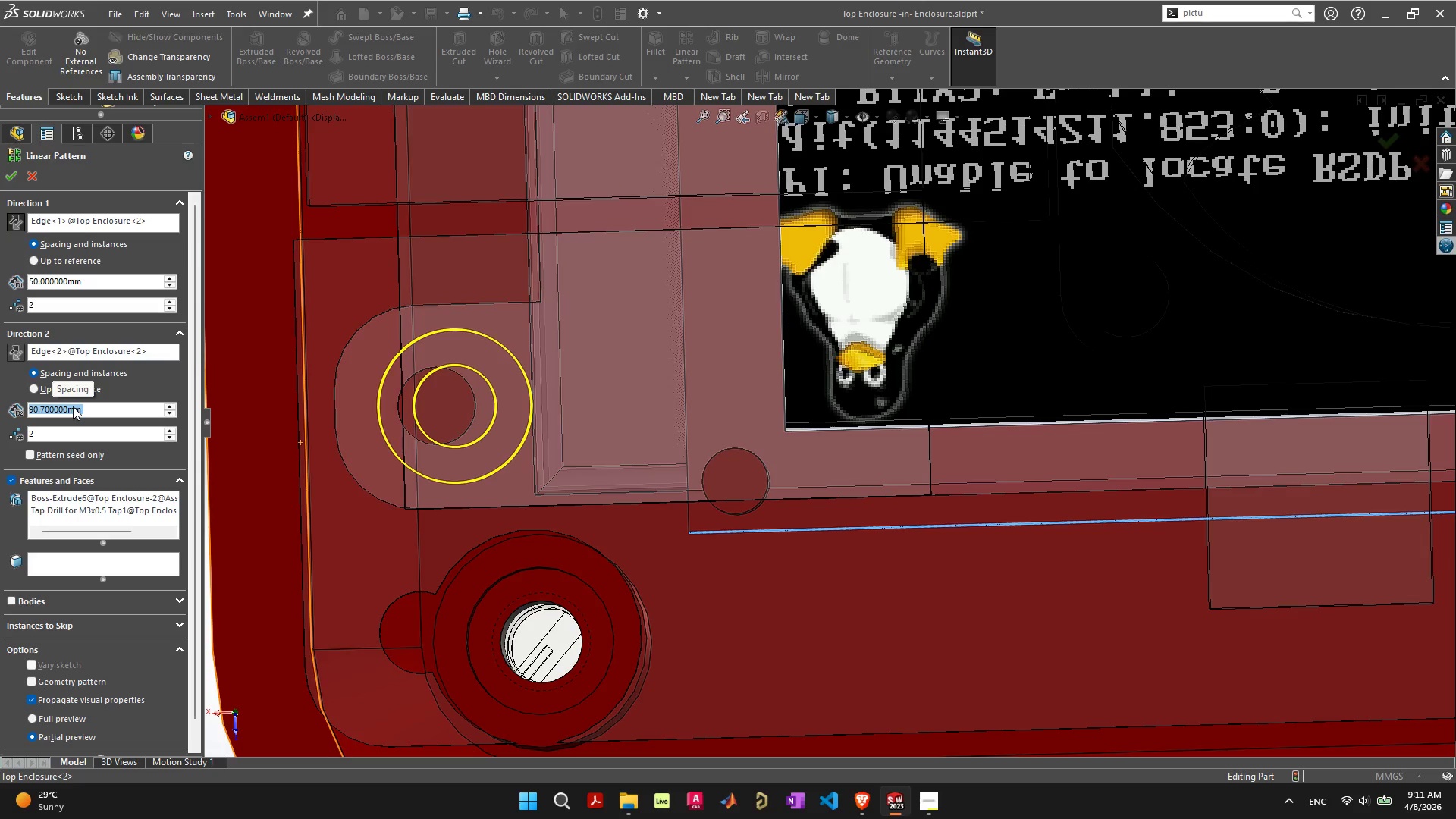 
type(90.8)
 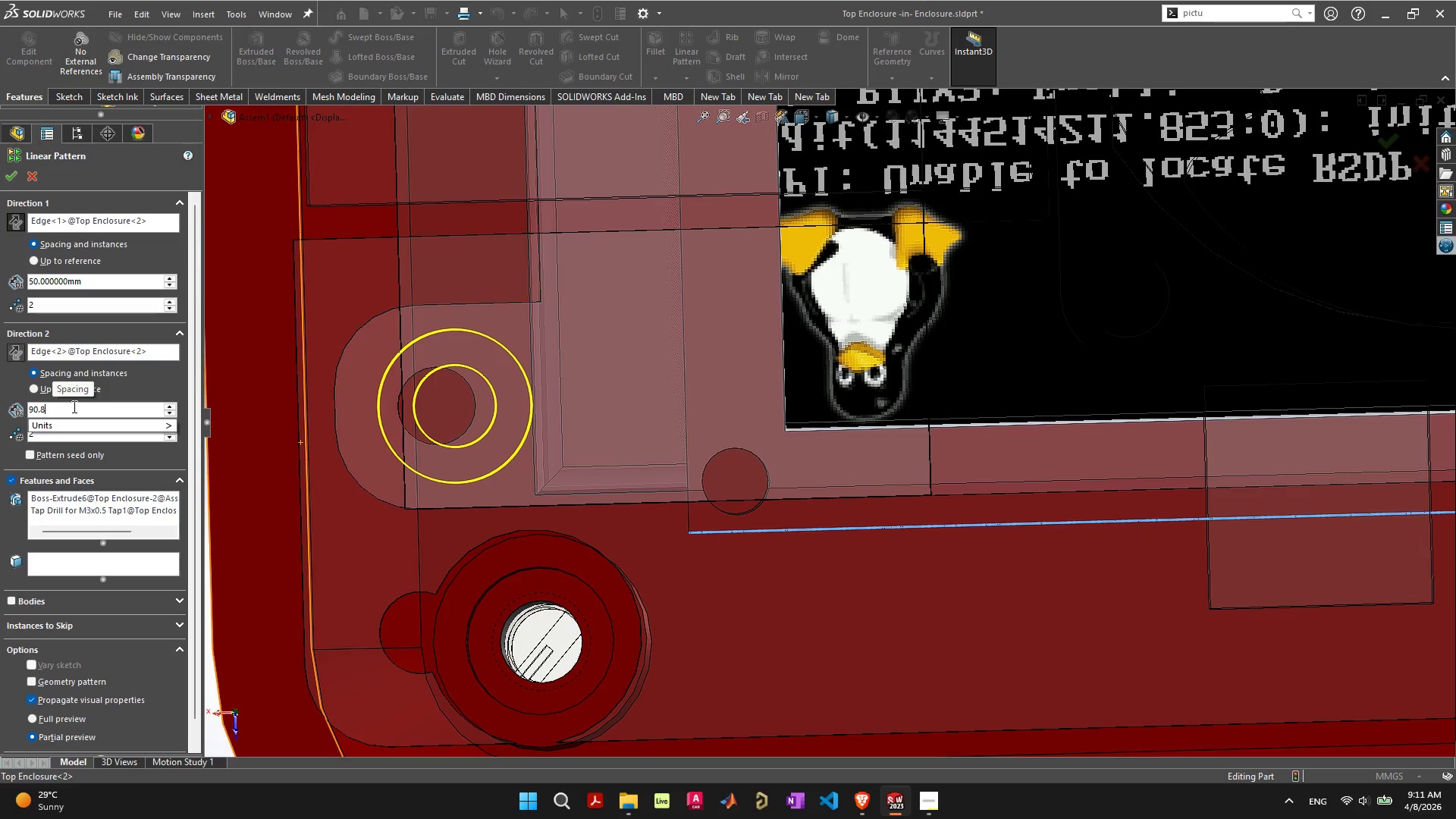 
key(Enter)
 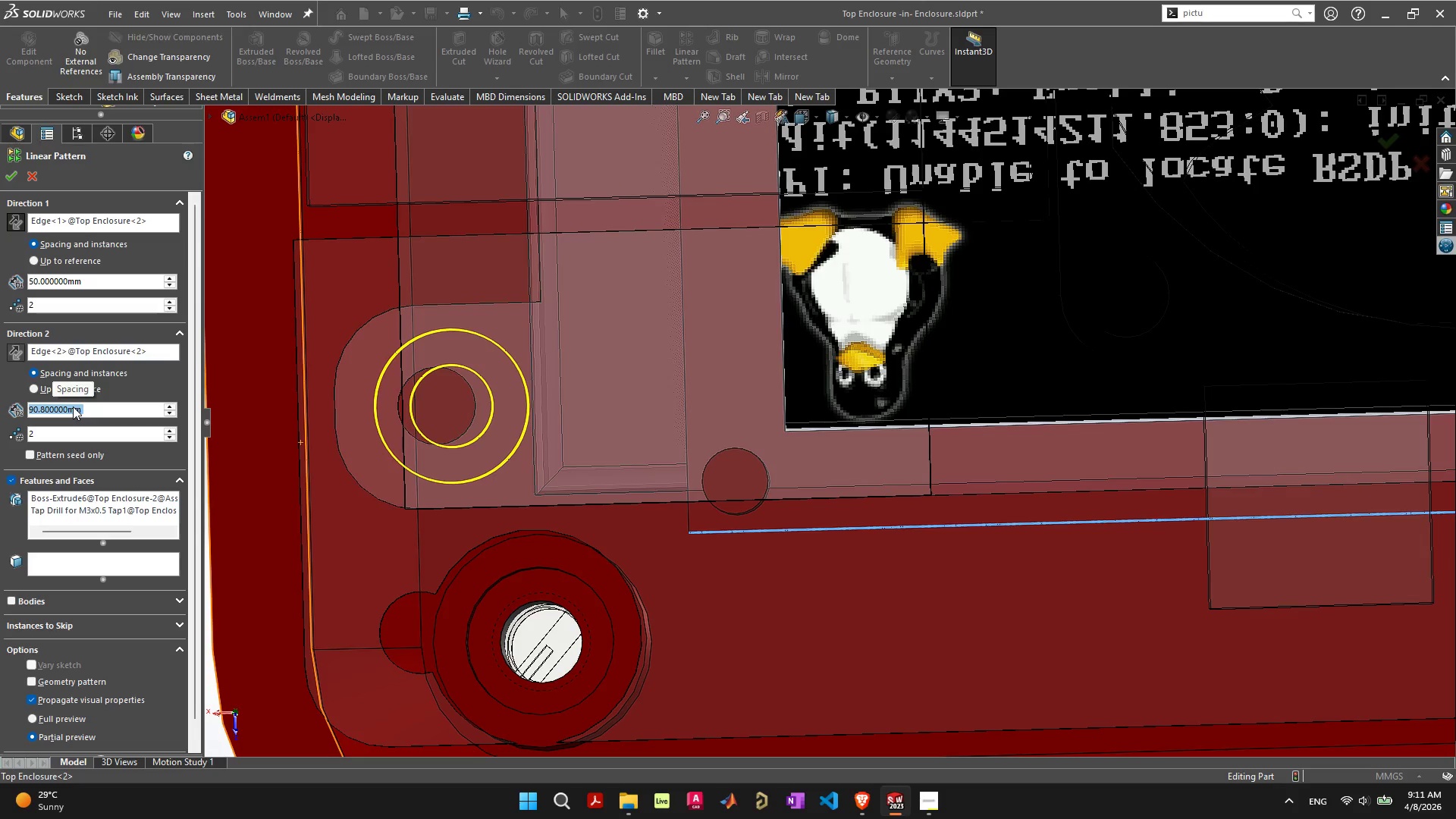 
type(90.9)
 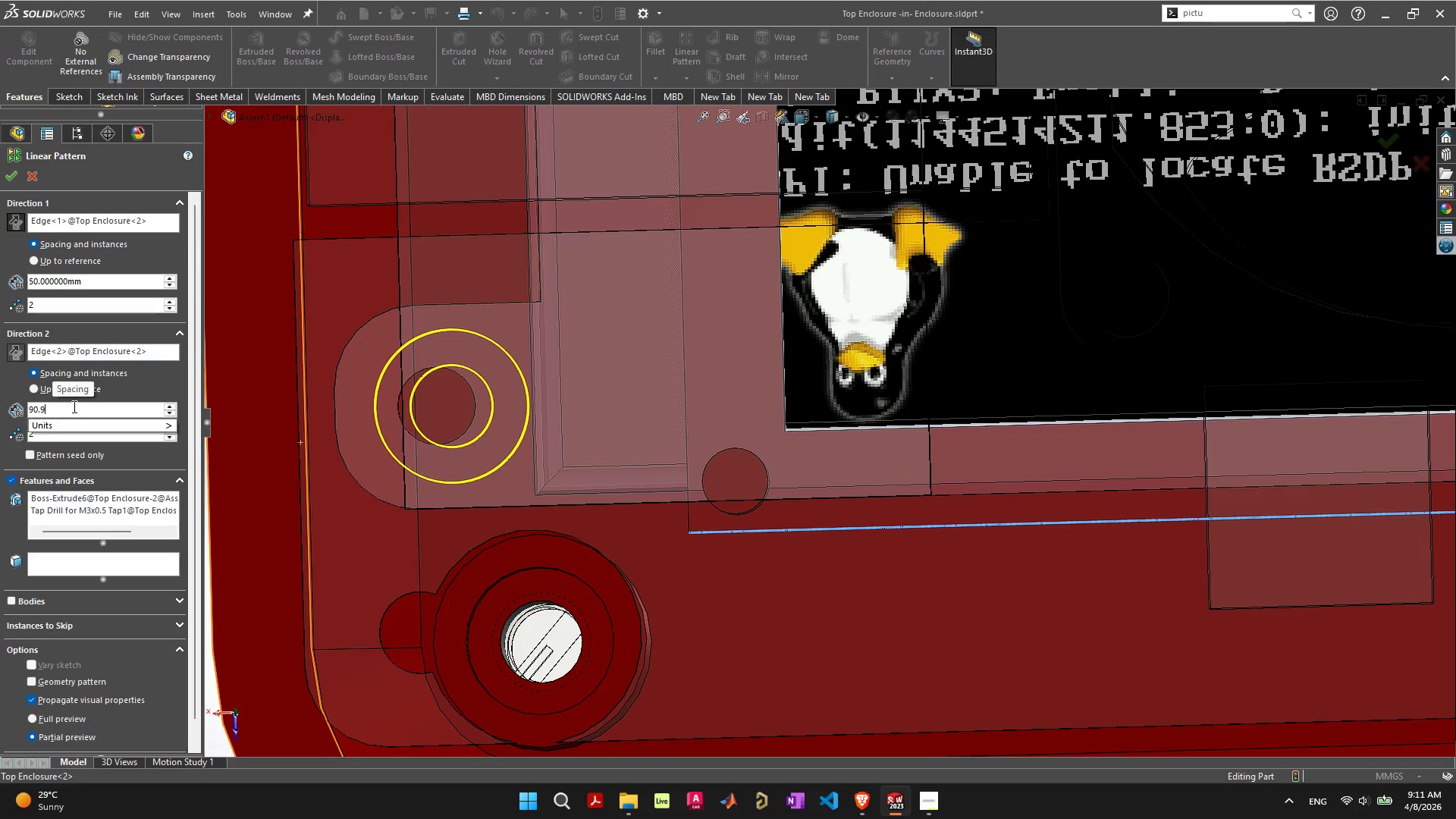 
key(Enter)
 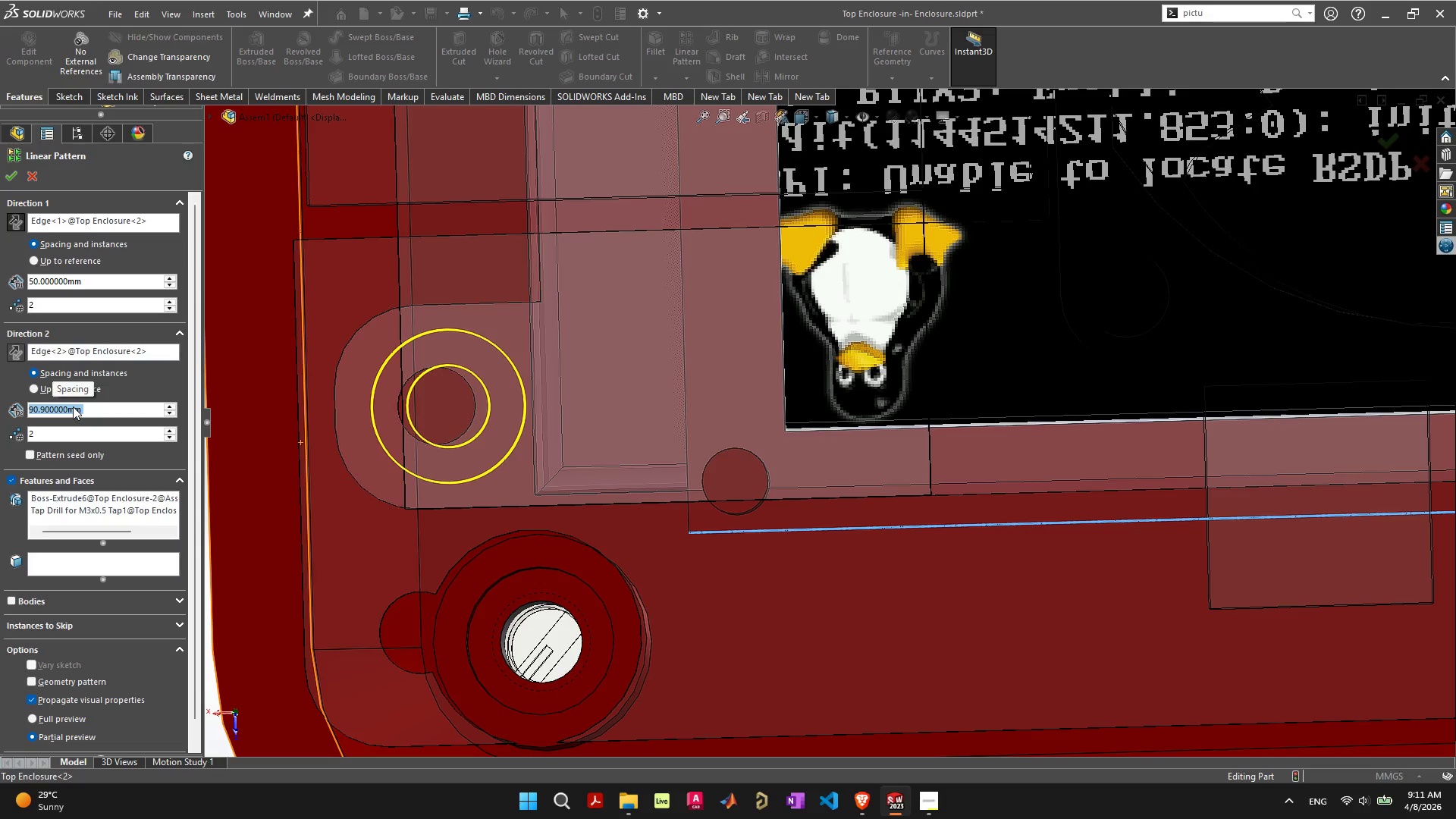 
type(91)
 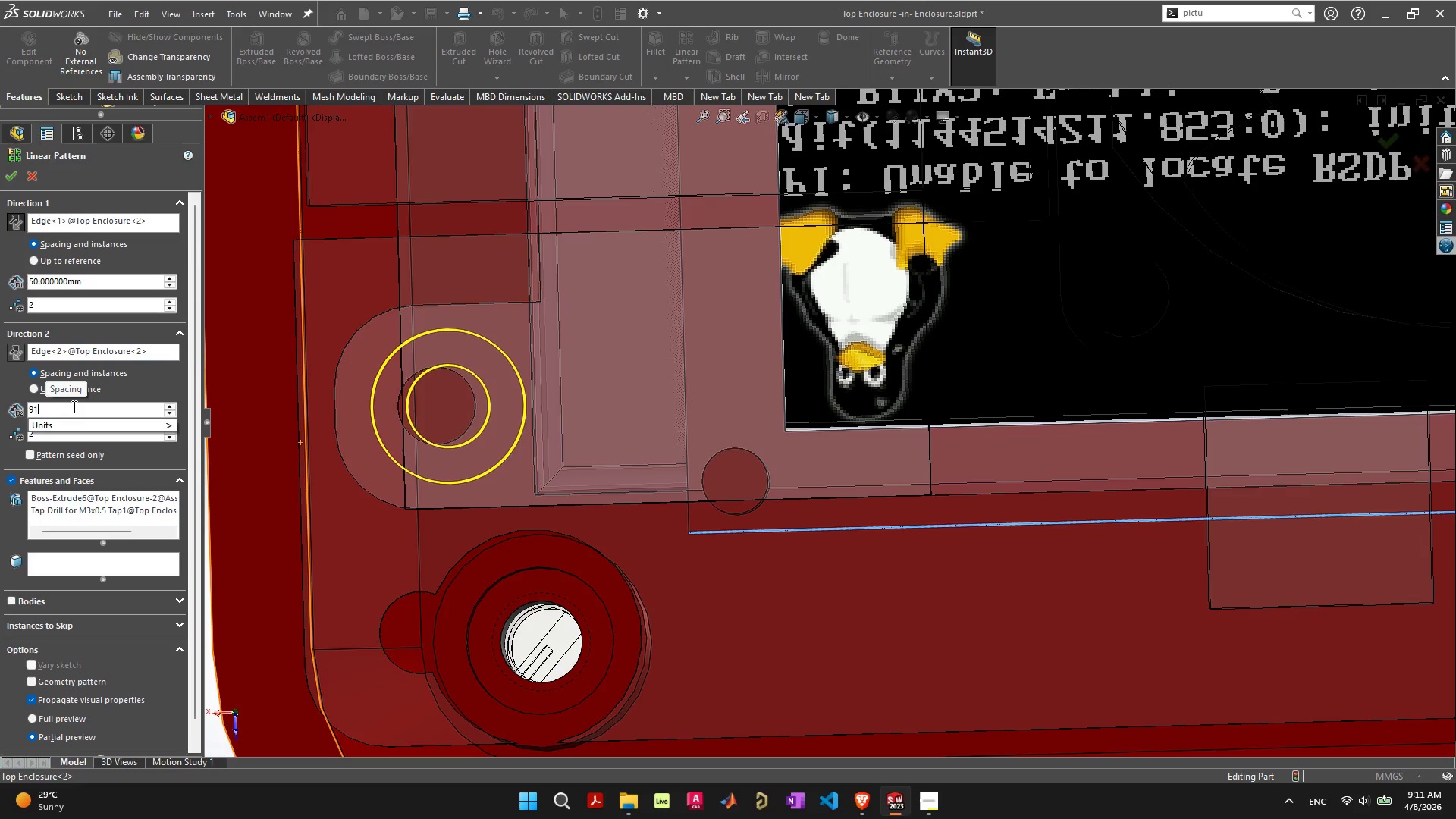 
key(Enter)
 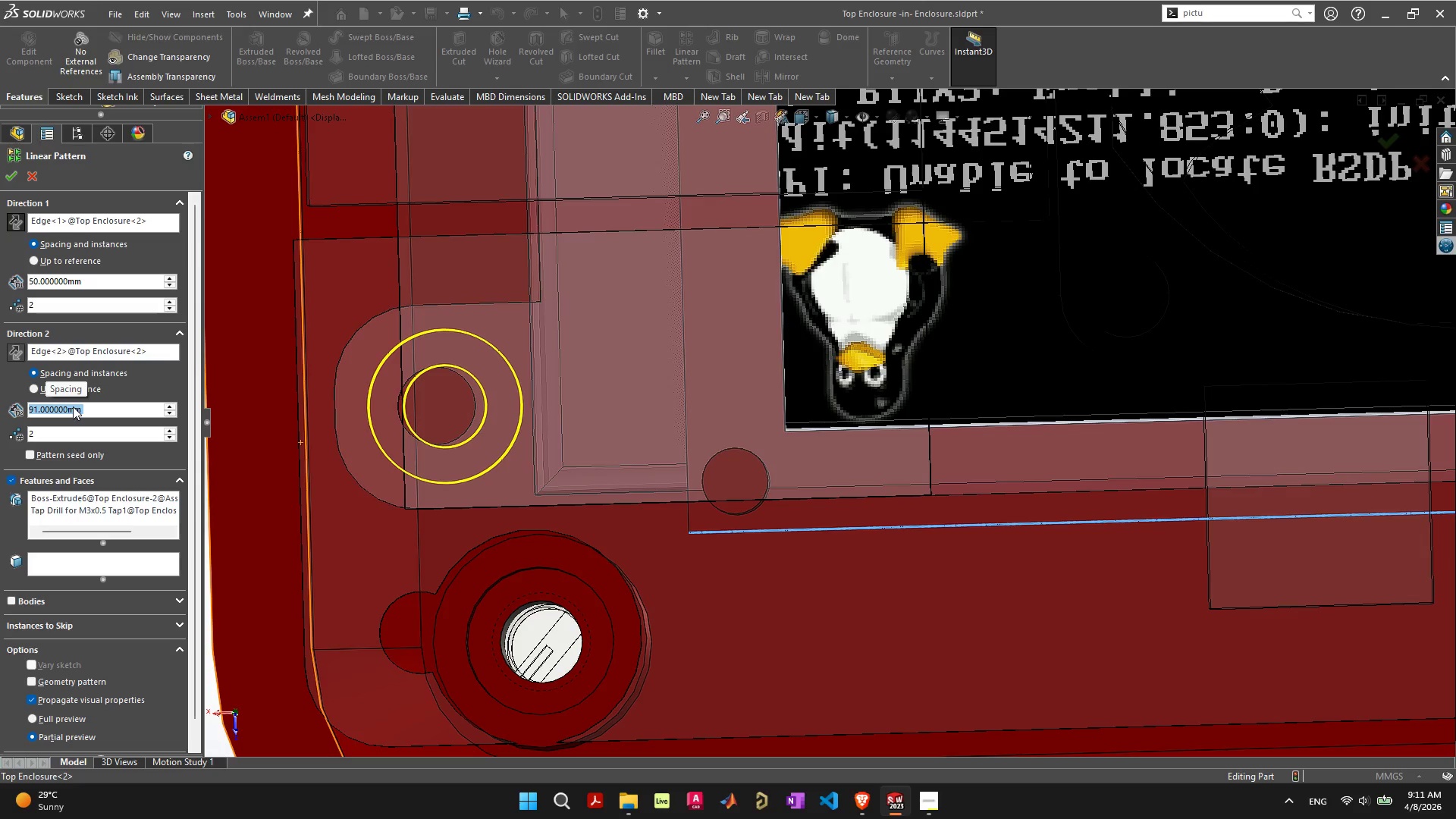 
type(92)
 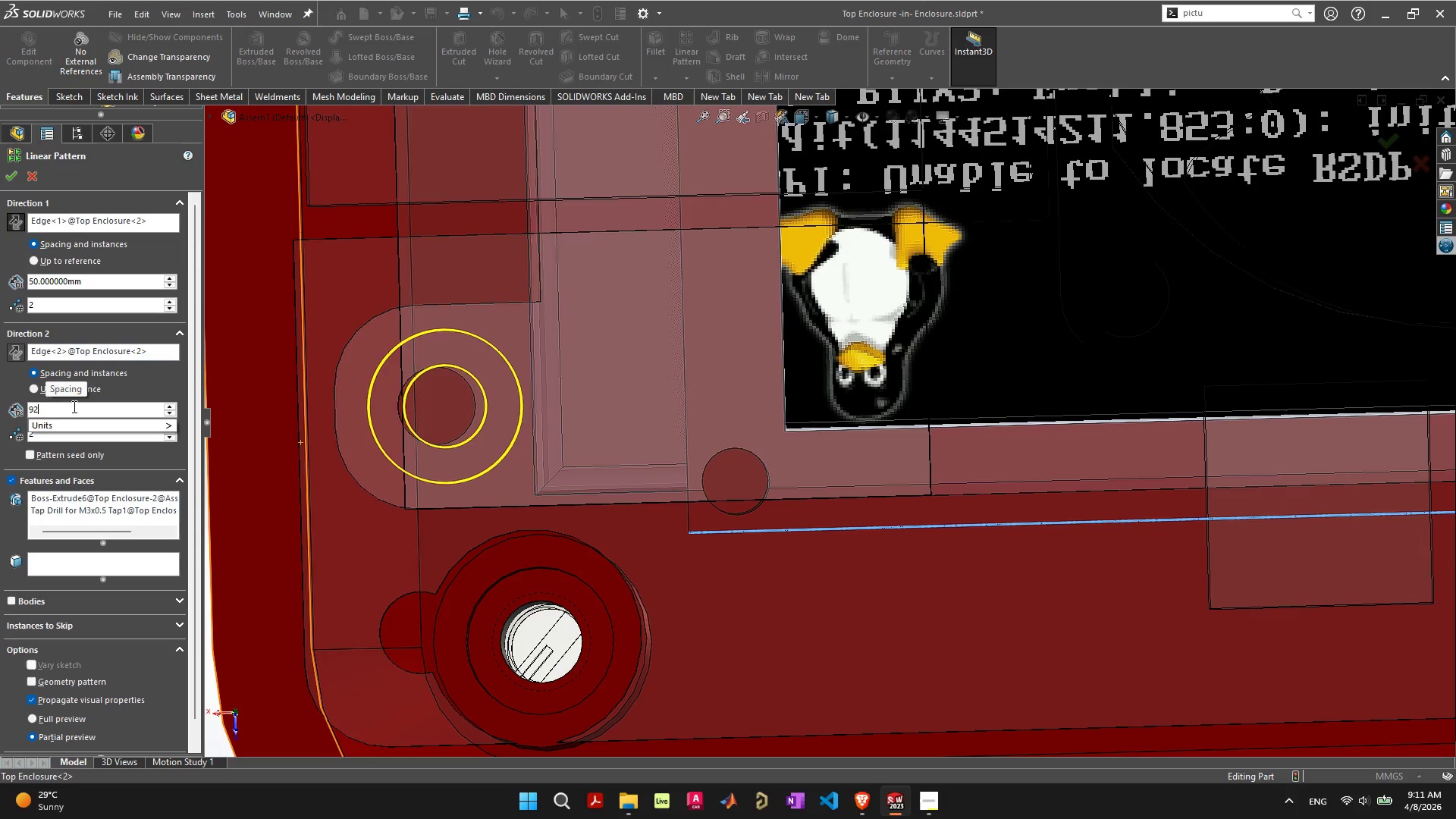 
key(Enter)
 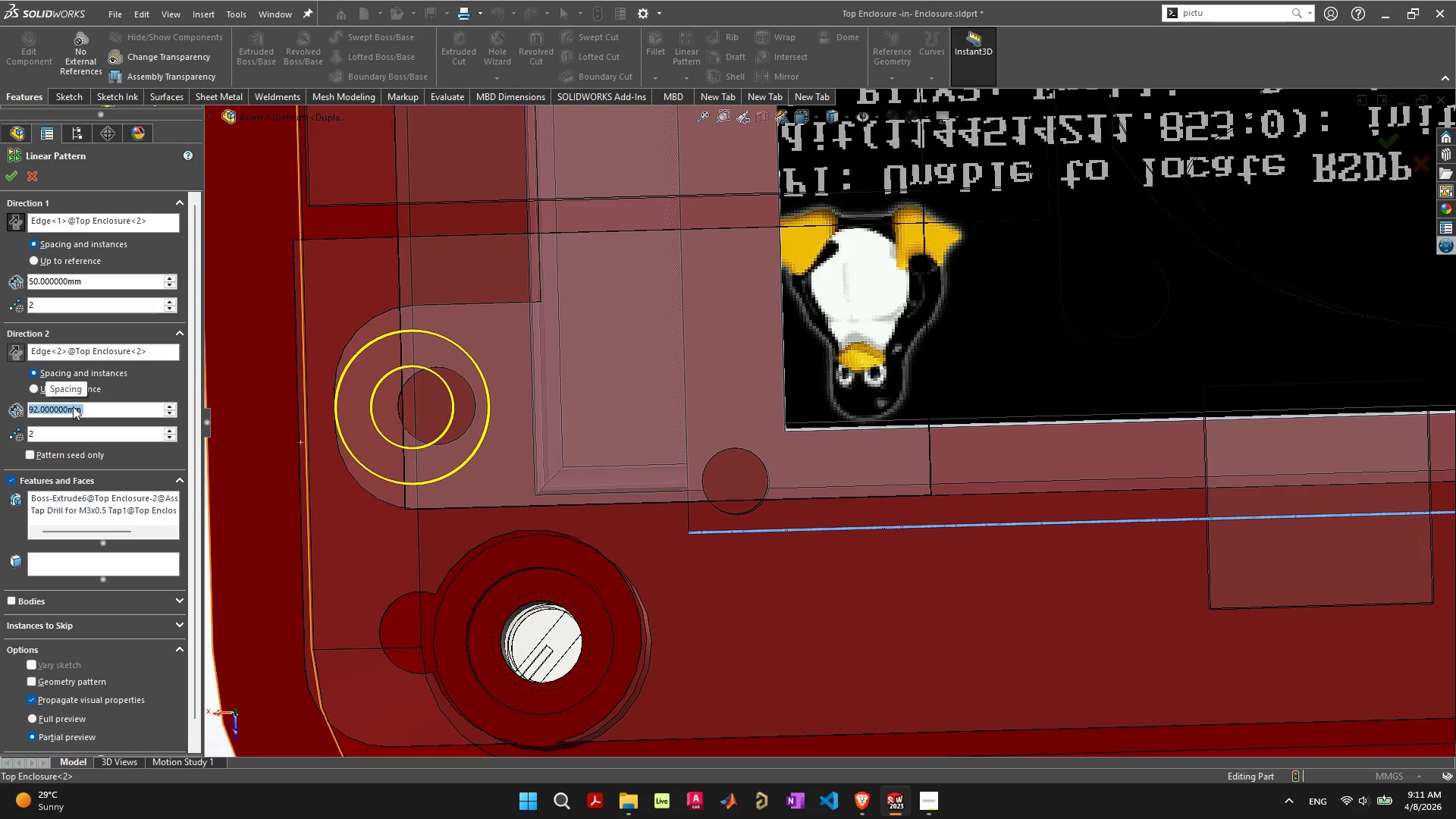 
type(91)
 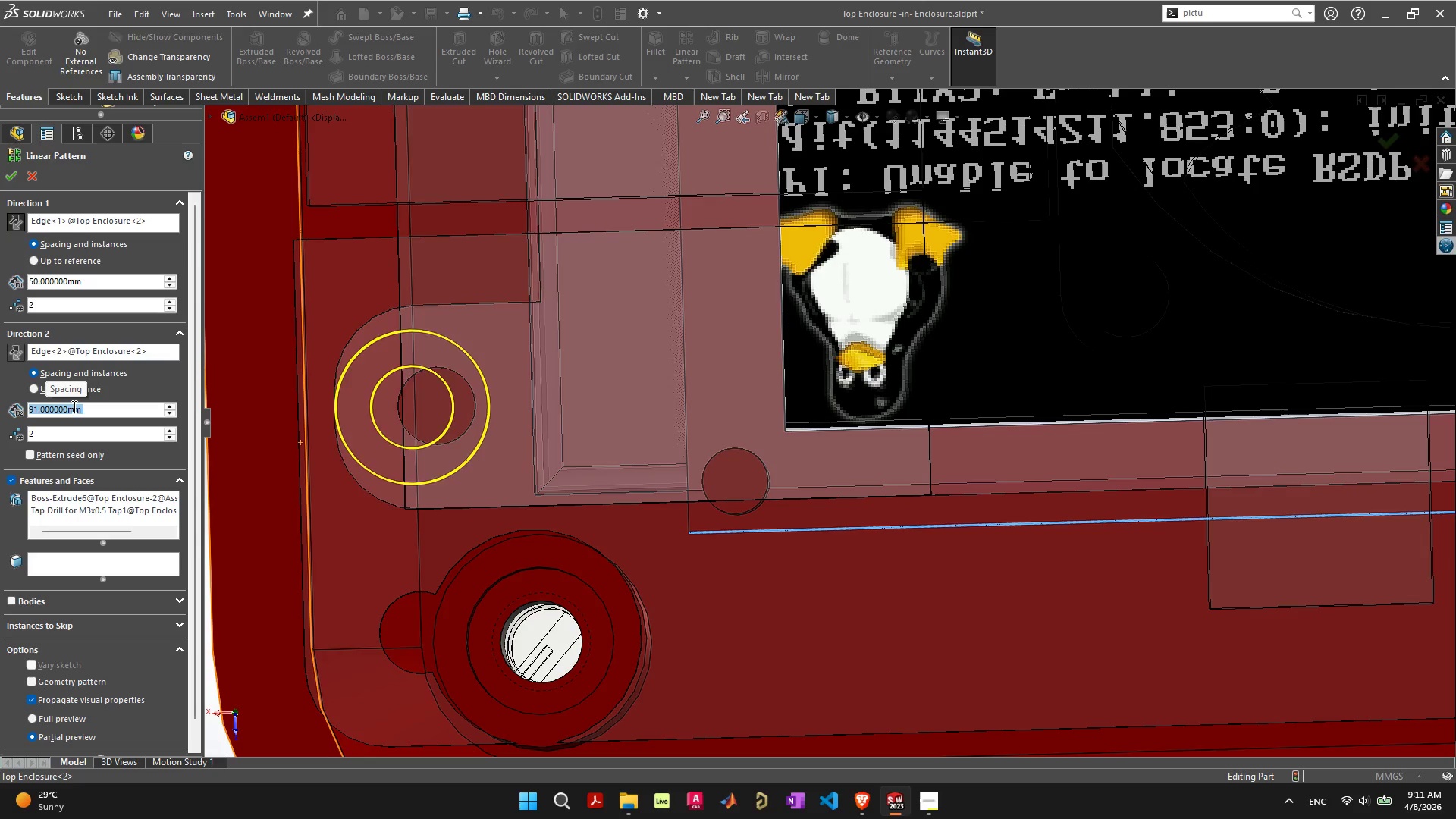 
key(Enter)
 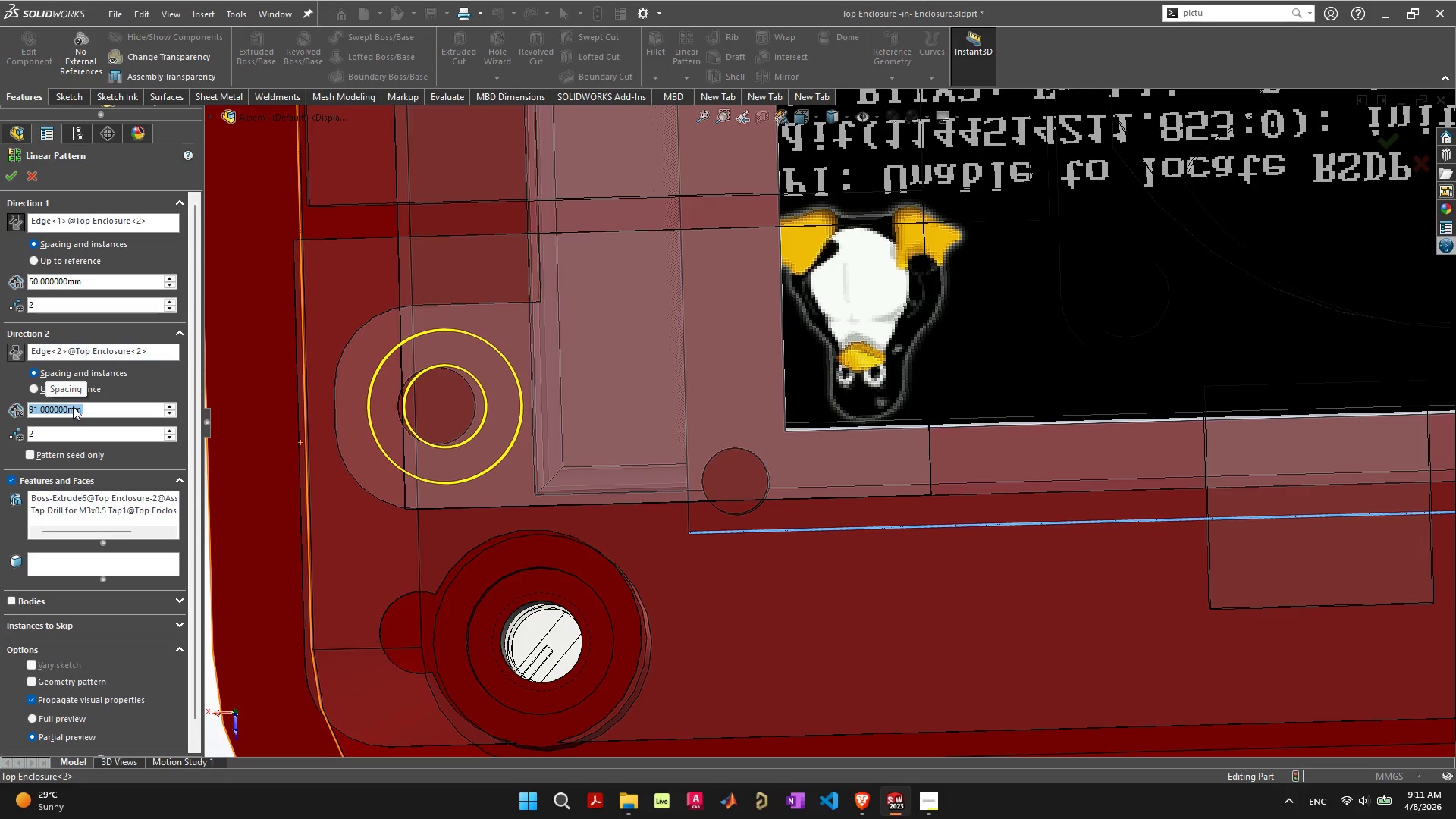 
type(91)
 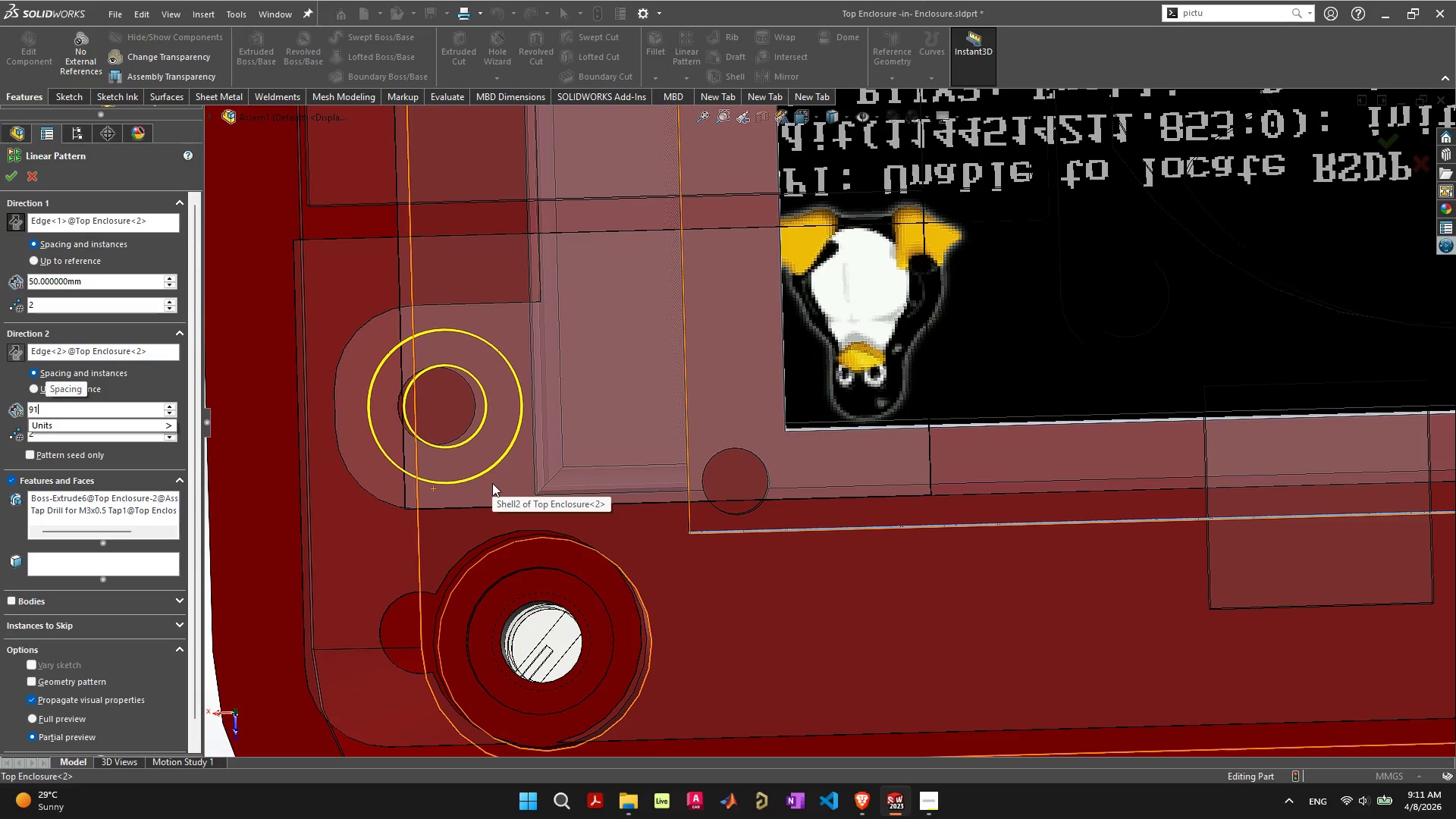 
key(Backspace)
 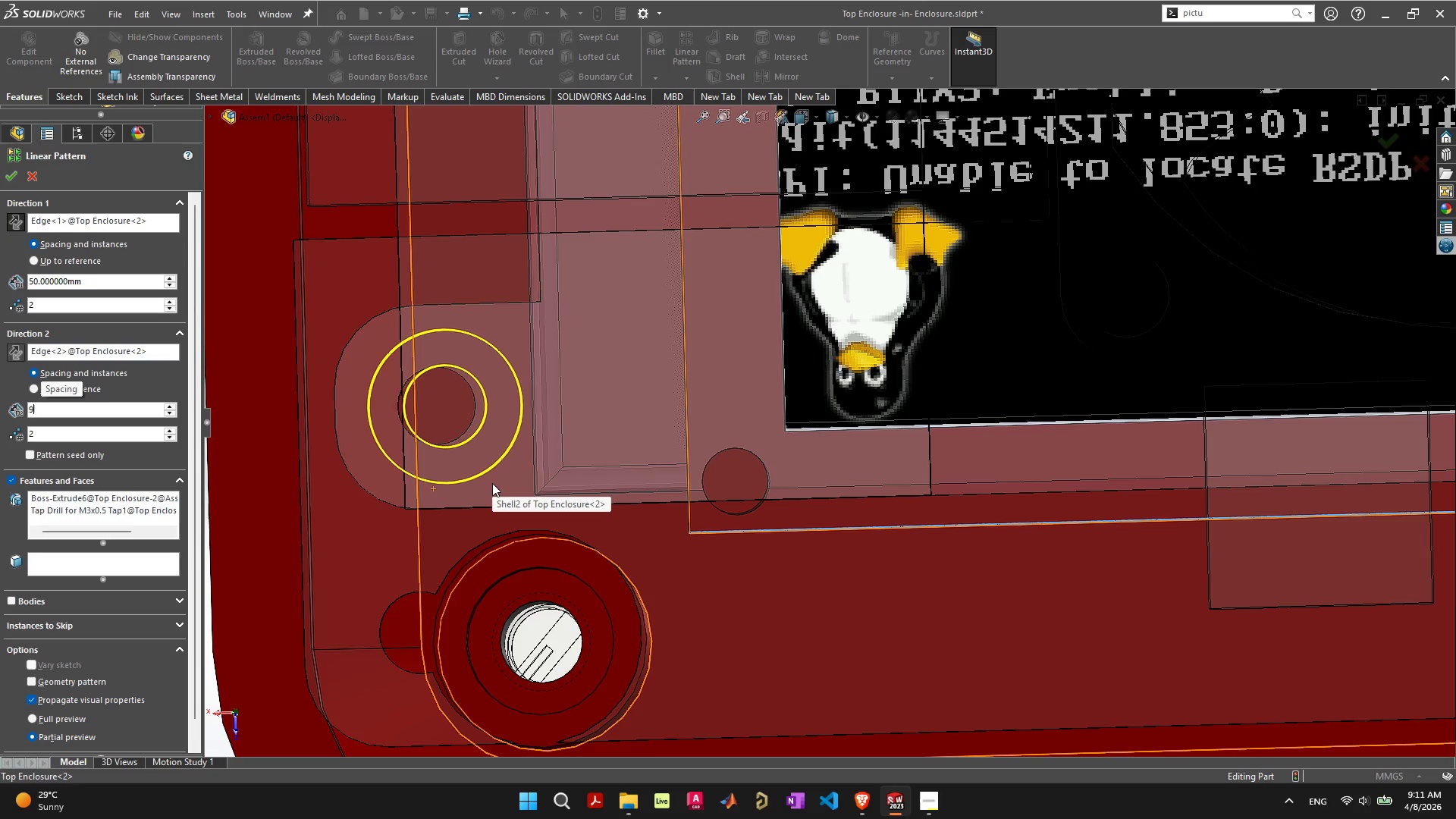 
key(2)
 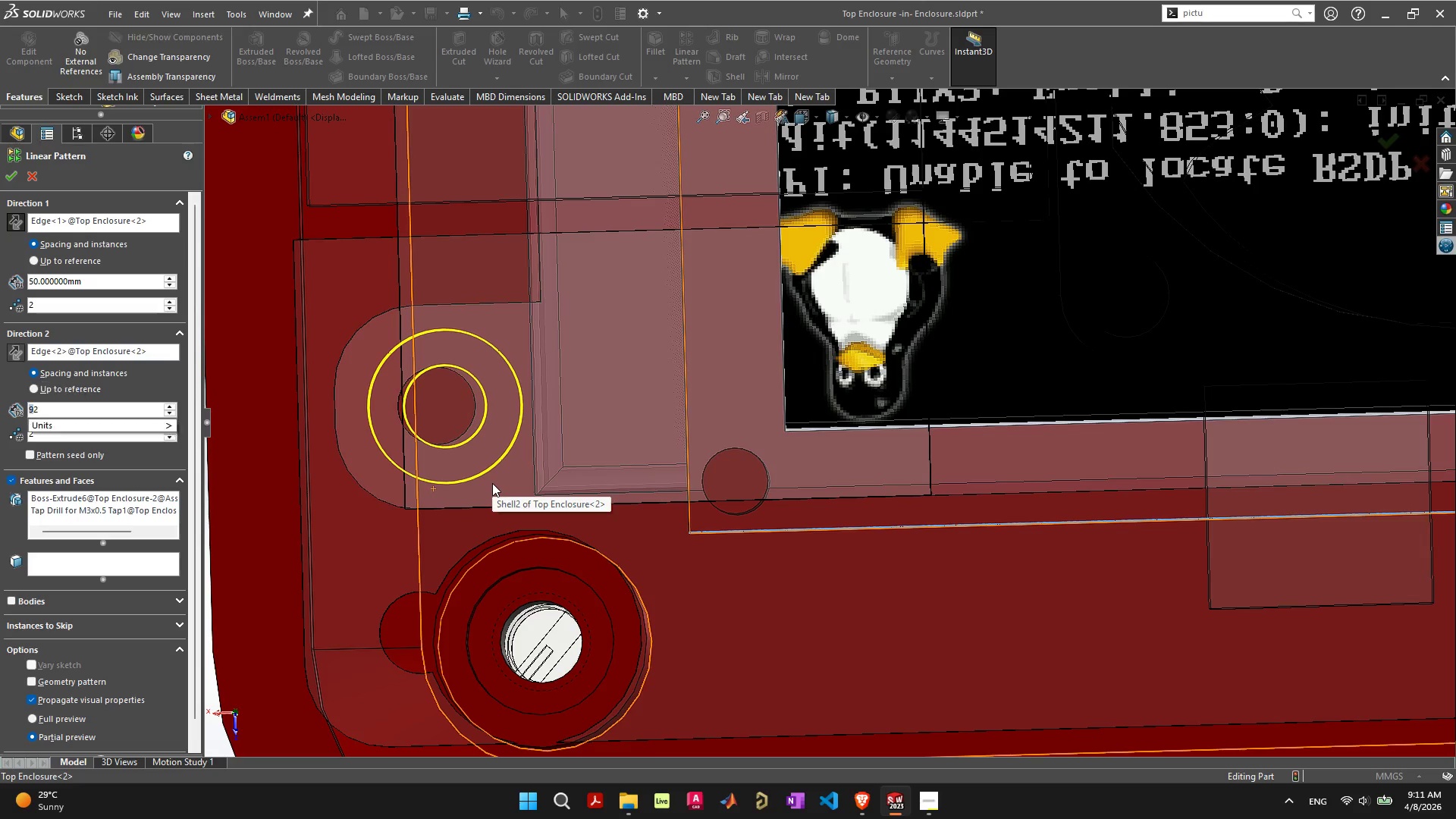 
key(Enter)
 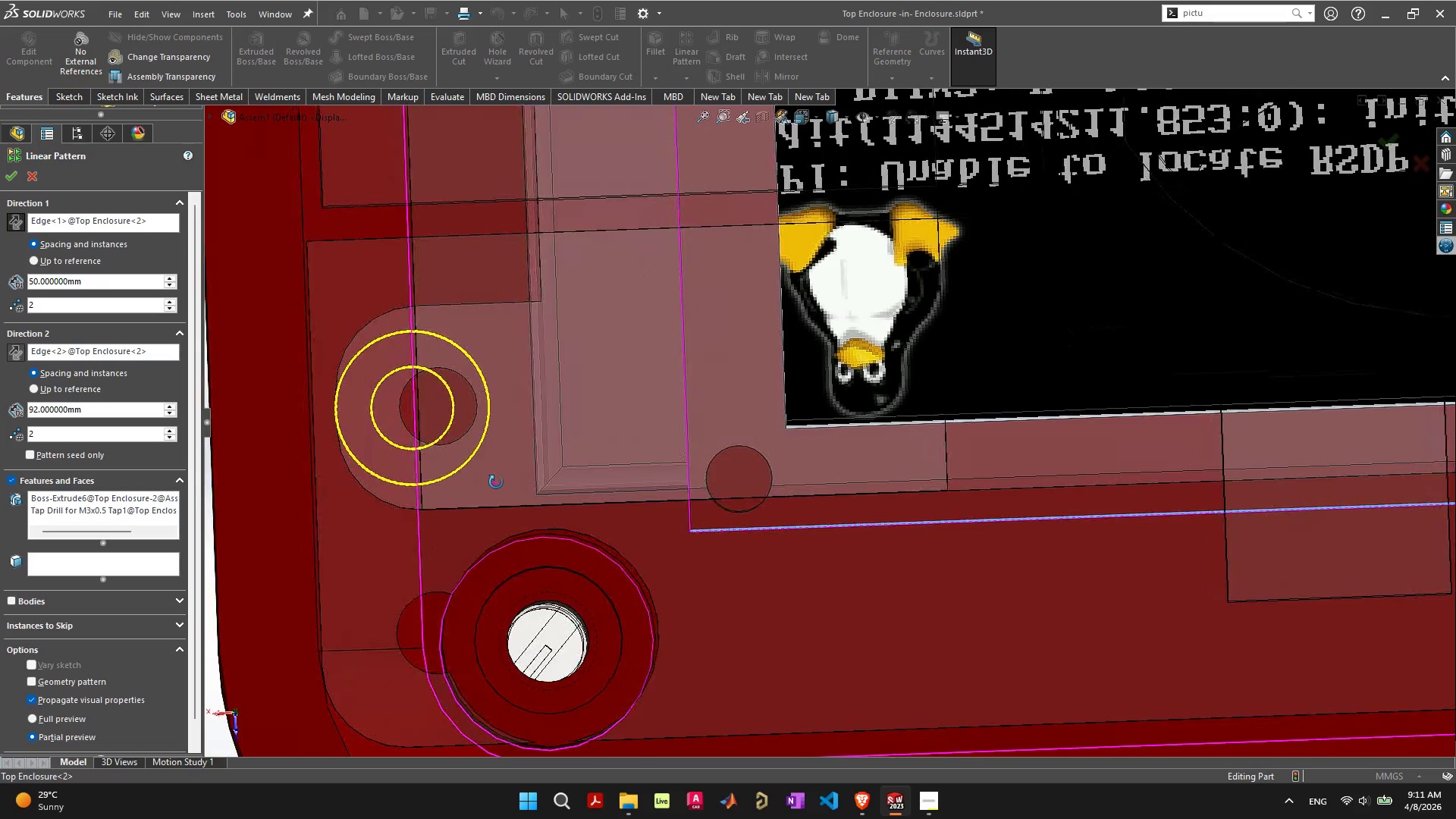 
wait(7.11)
 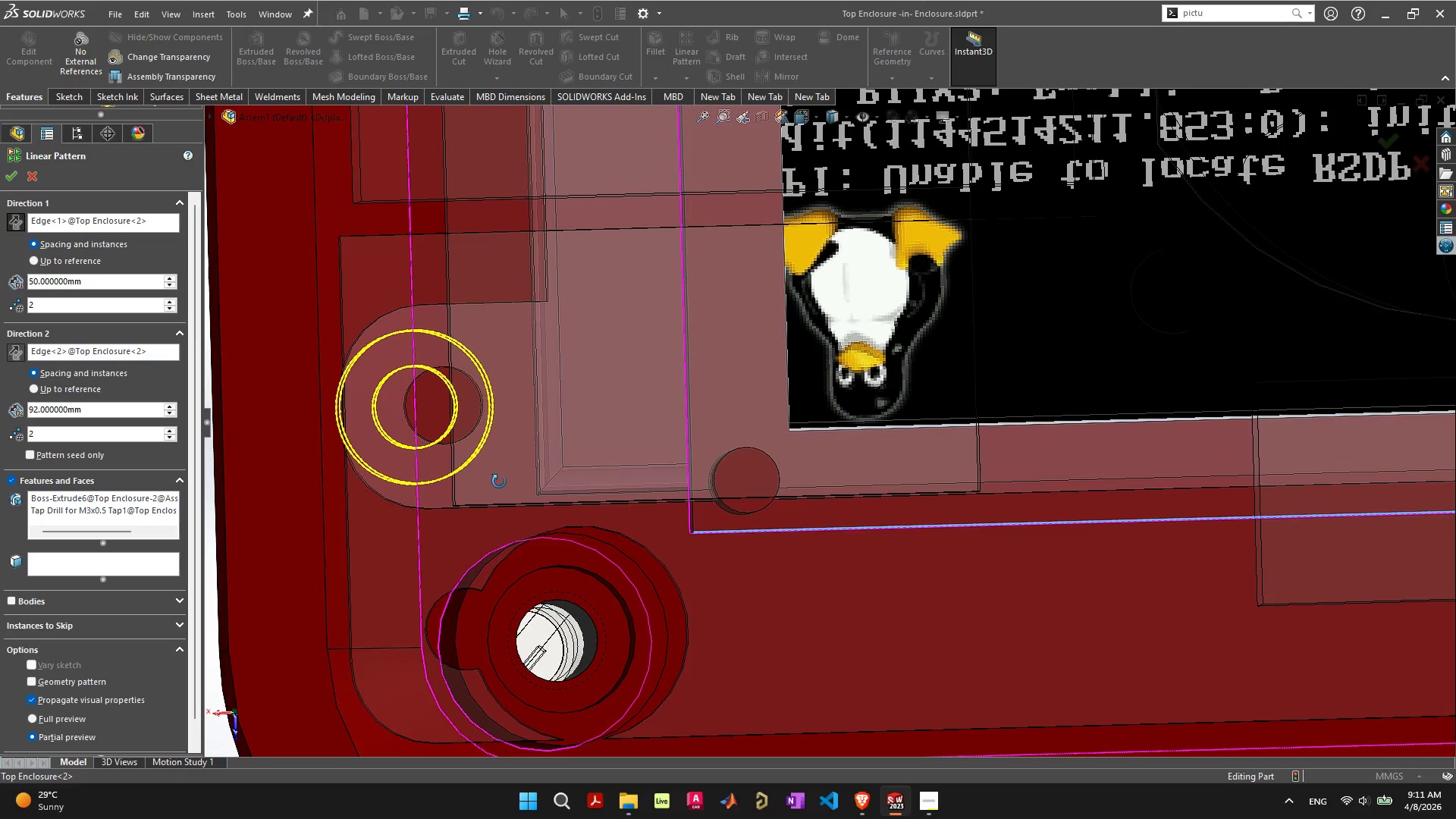 
left_click_drag(start_coordinate=[87, 409], to_coordinate=[7, 402])
 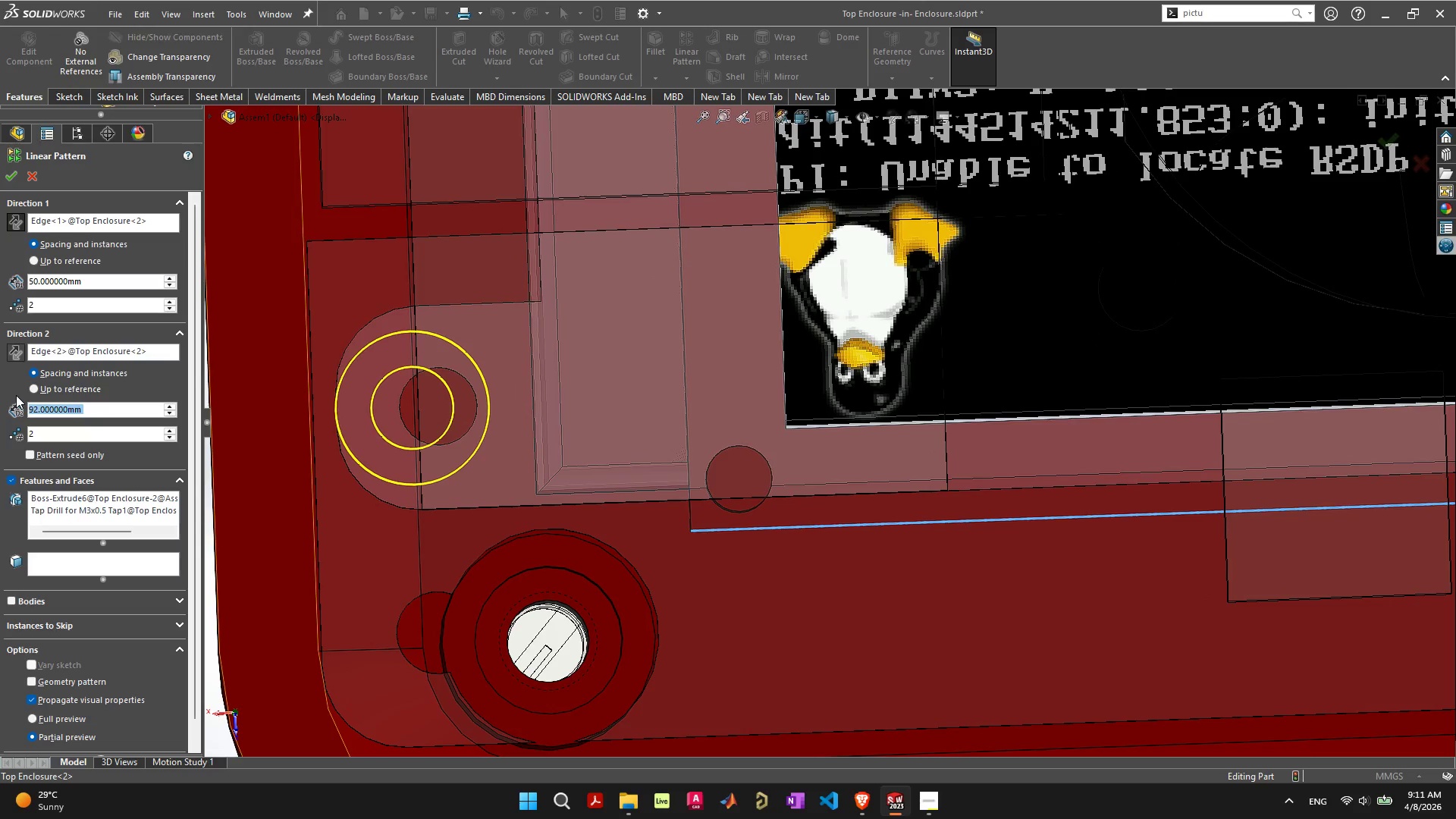 
type(91)
 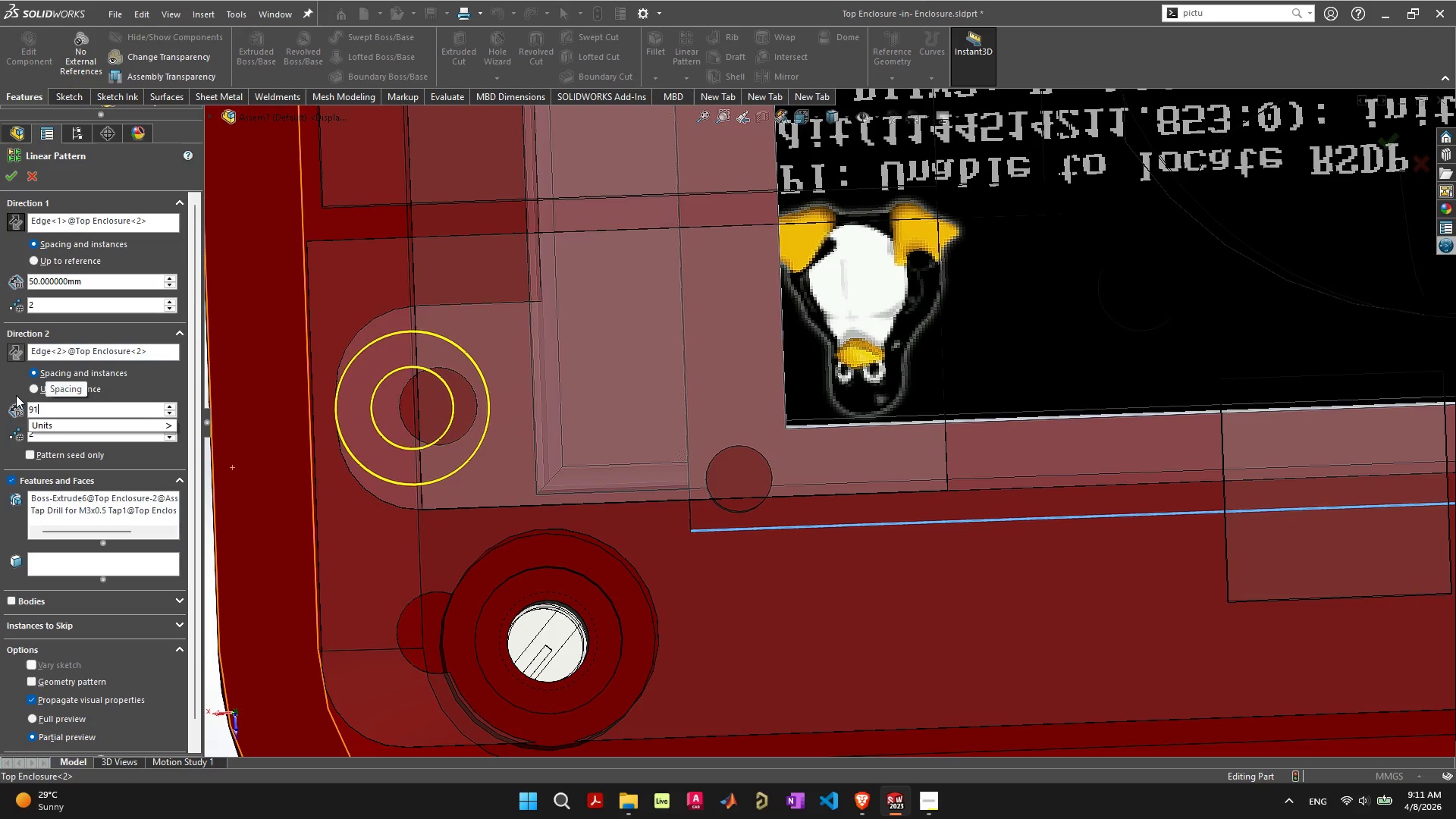 
key(Enter)
 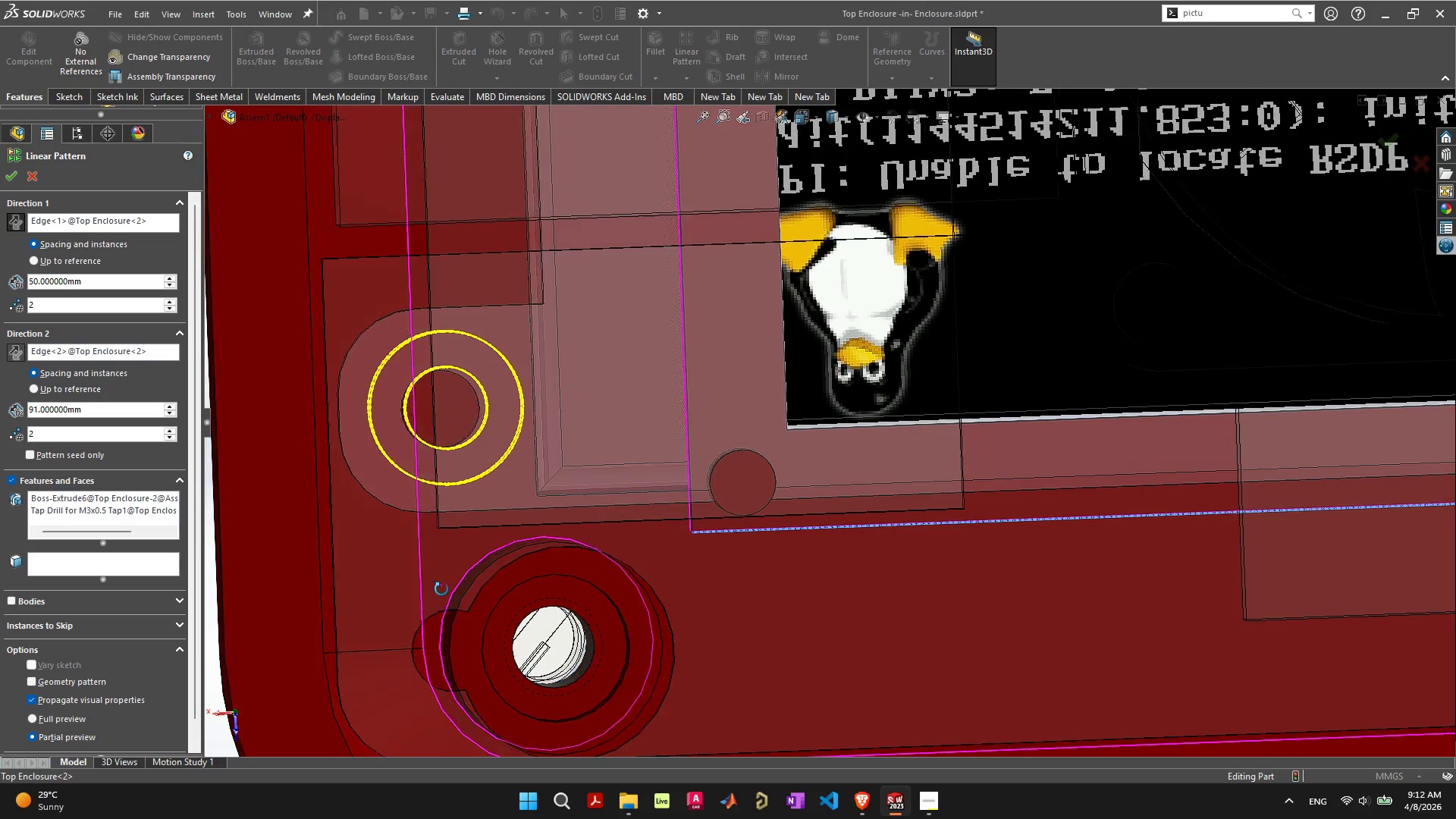 
wait(6.73)
 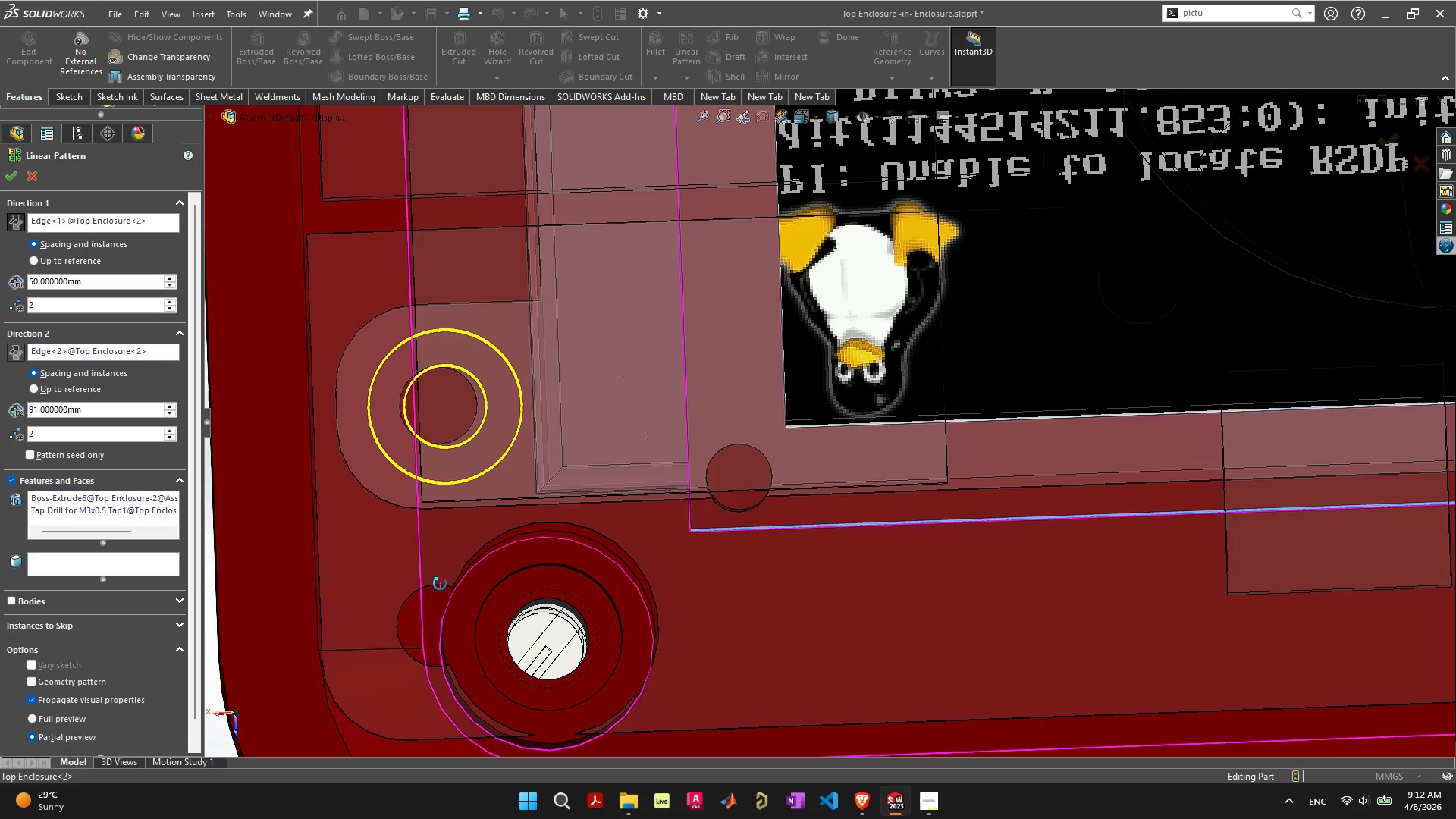 
left_click([12, 176])
 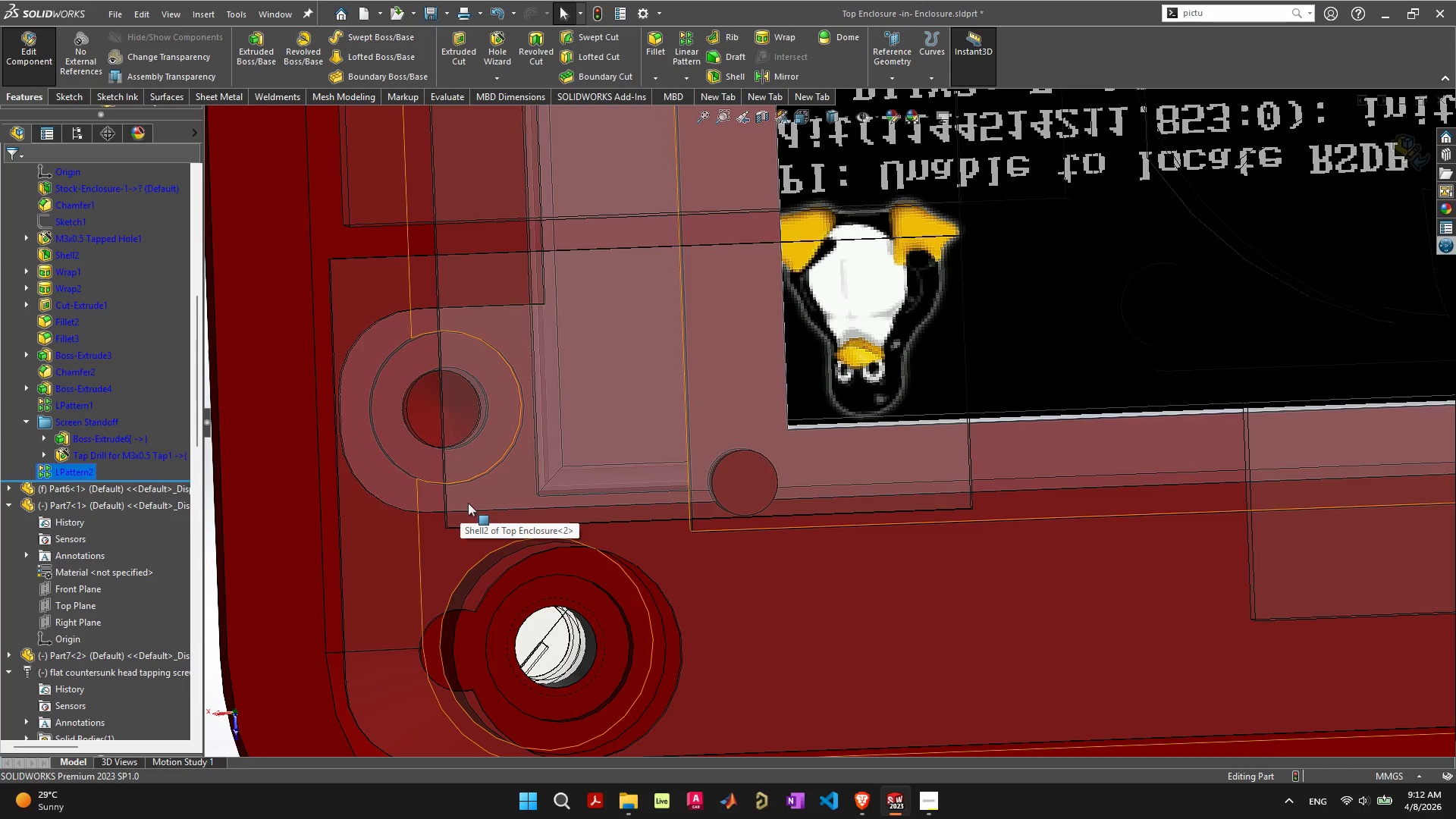 
scroll: coordinate [1001, 378], scroll_direction: down, amount: 11.0
 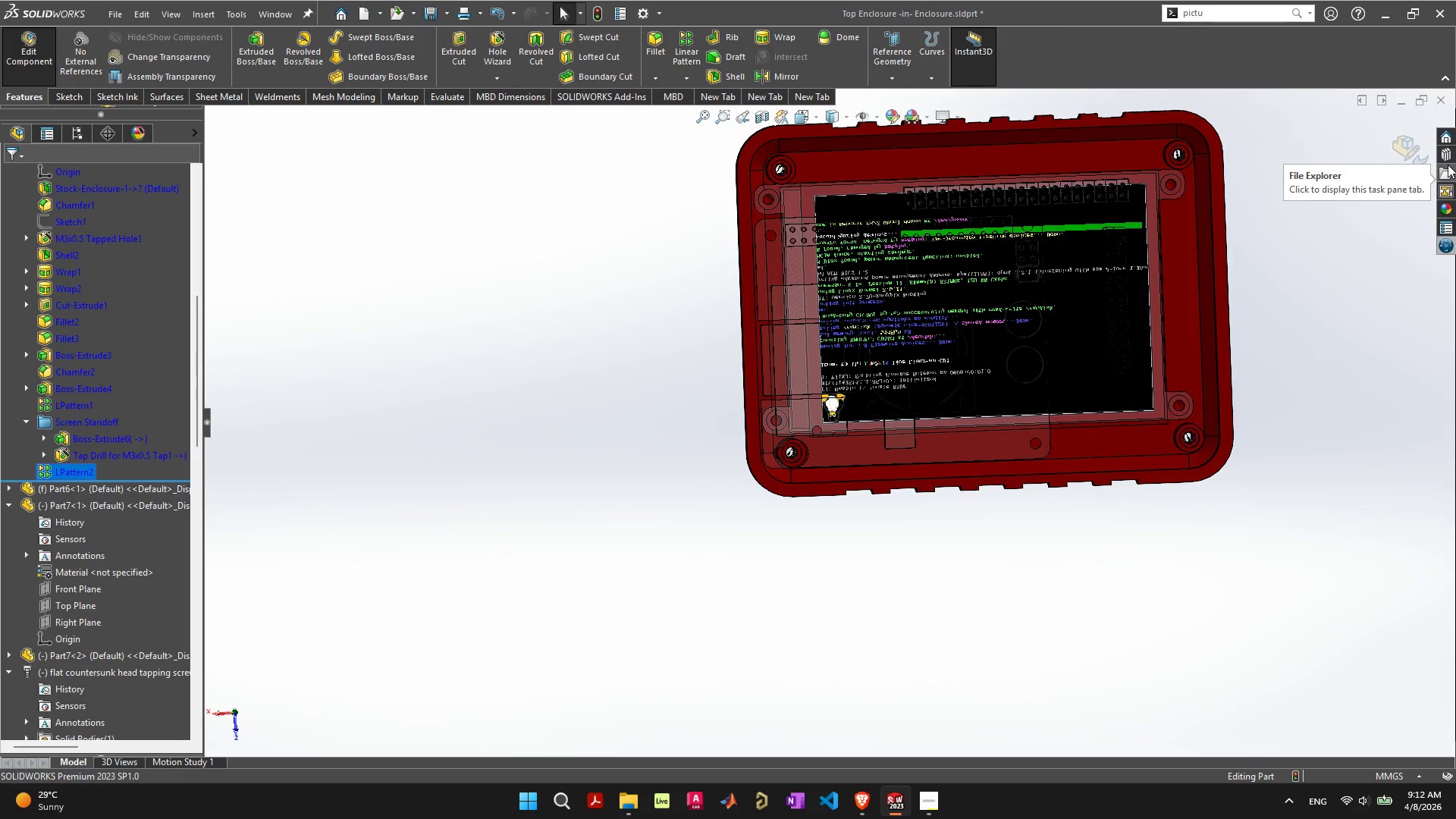 
left_click([1418, 155])
 